 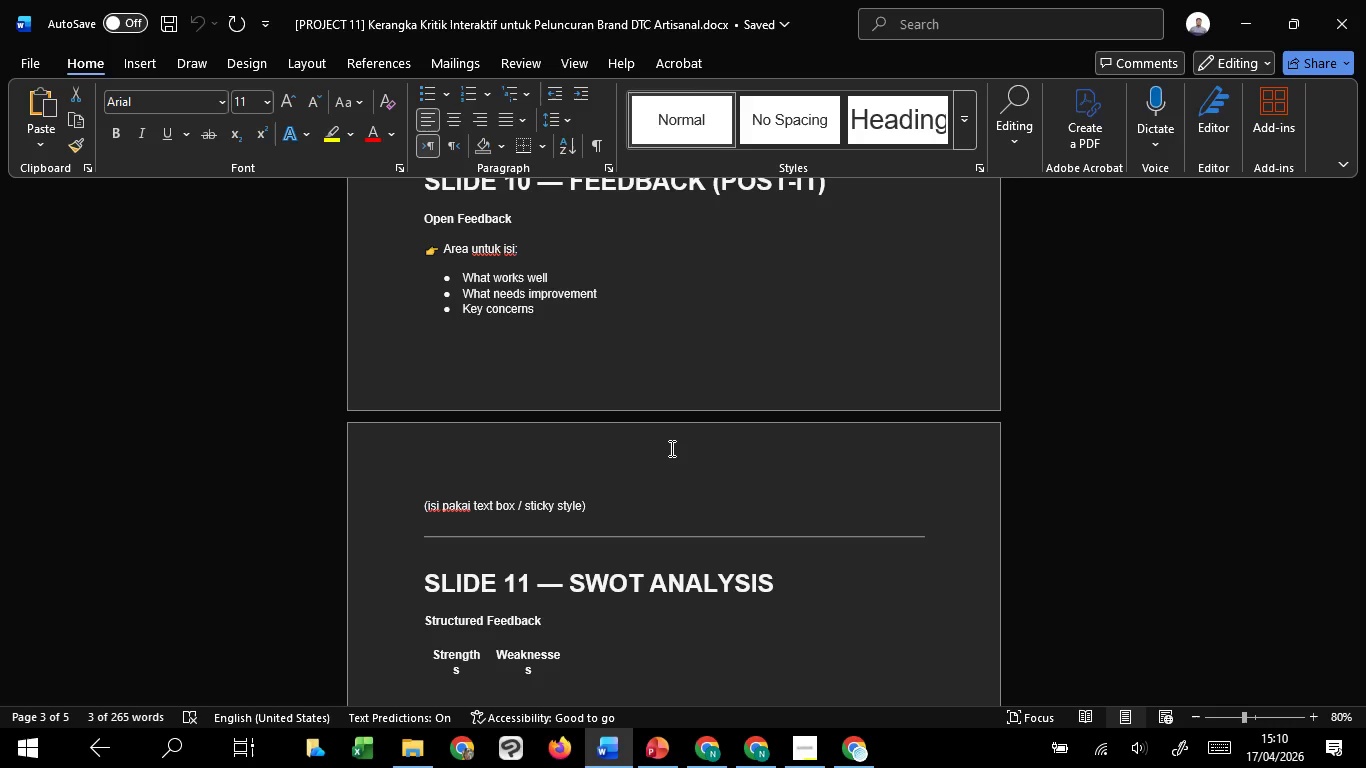 
hold_key(key=ControlLeft, duration=0.81)
scroll: coordinate [979, 453], scroll_direction: down, amount: 1.0
 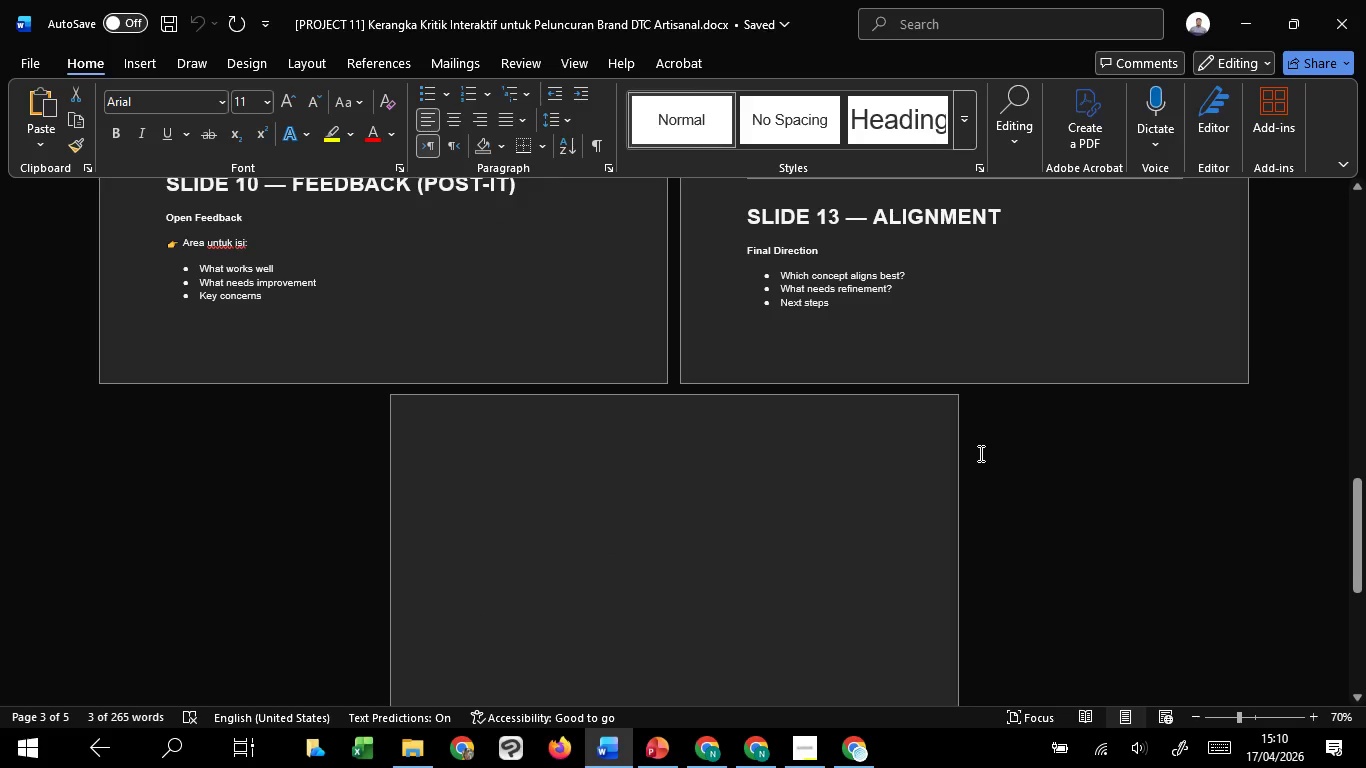 
hold_key(key=ControlLeft, duration=0.75)
scroll: coordinate [979, 453], scroll_direction: up, amount: 2.0
 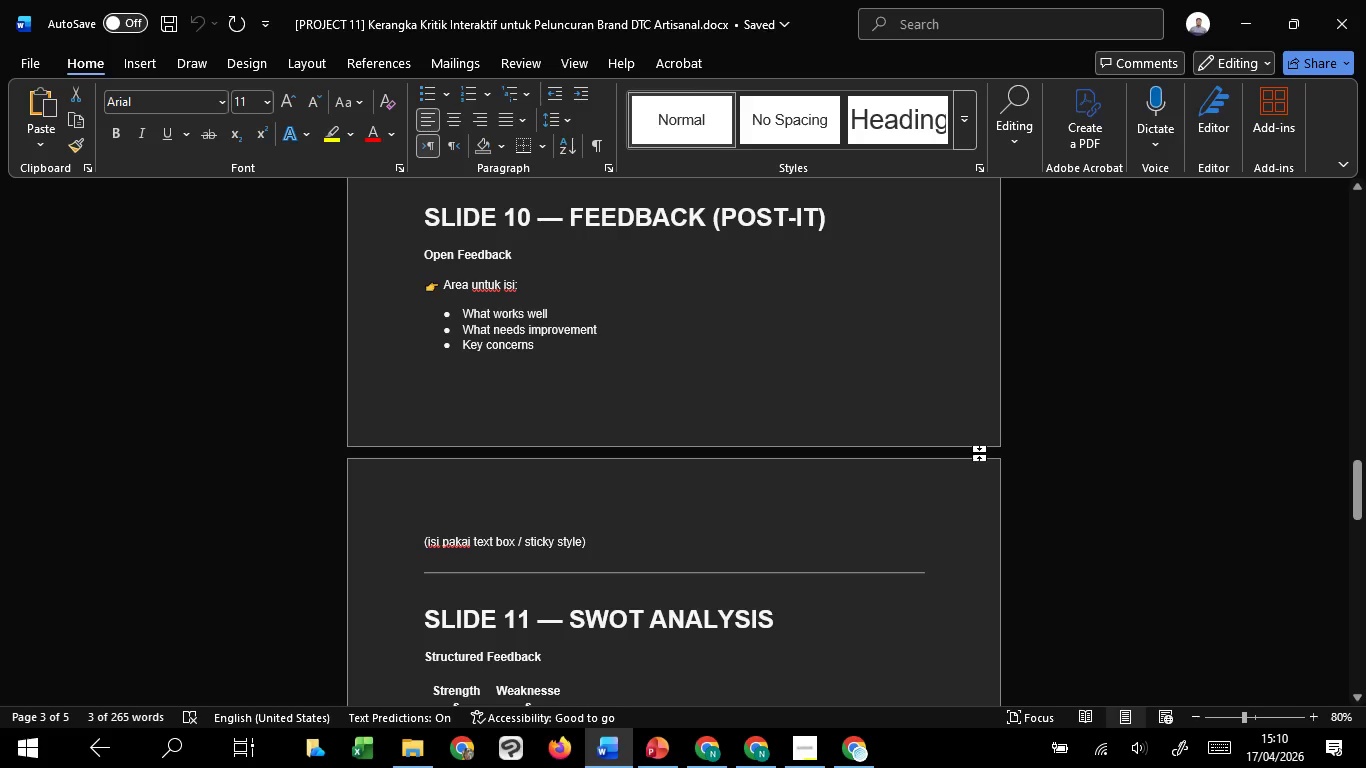 
scroll: coordinate [979, 453], scroll_direction: down, amount: 1.0
 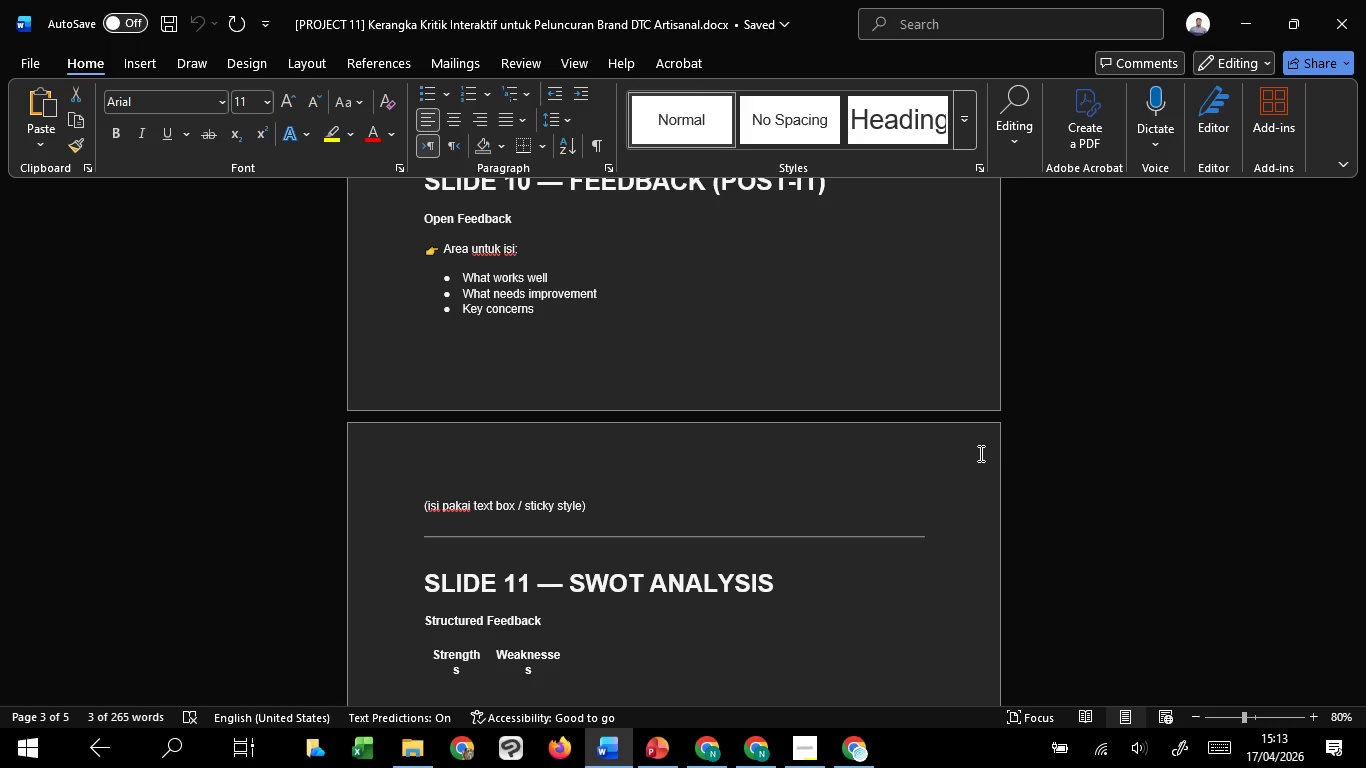 
wait(196.31)
 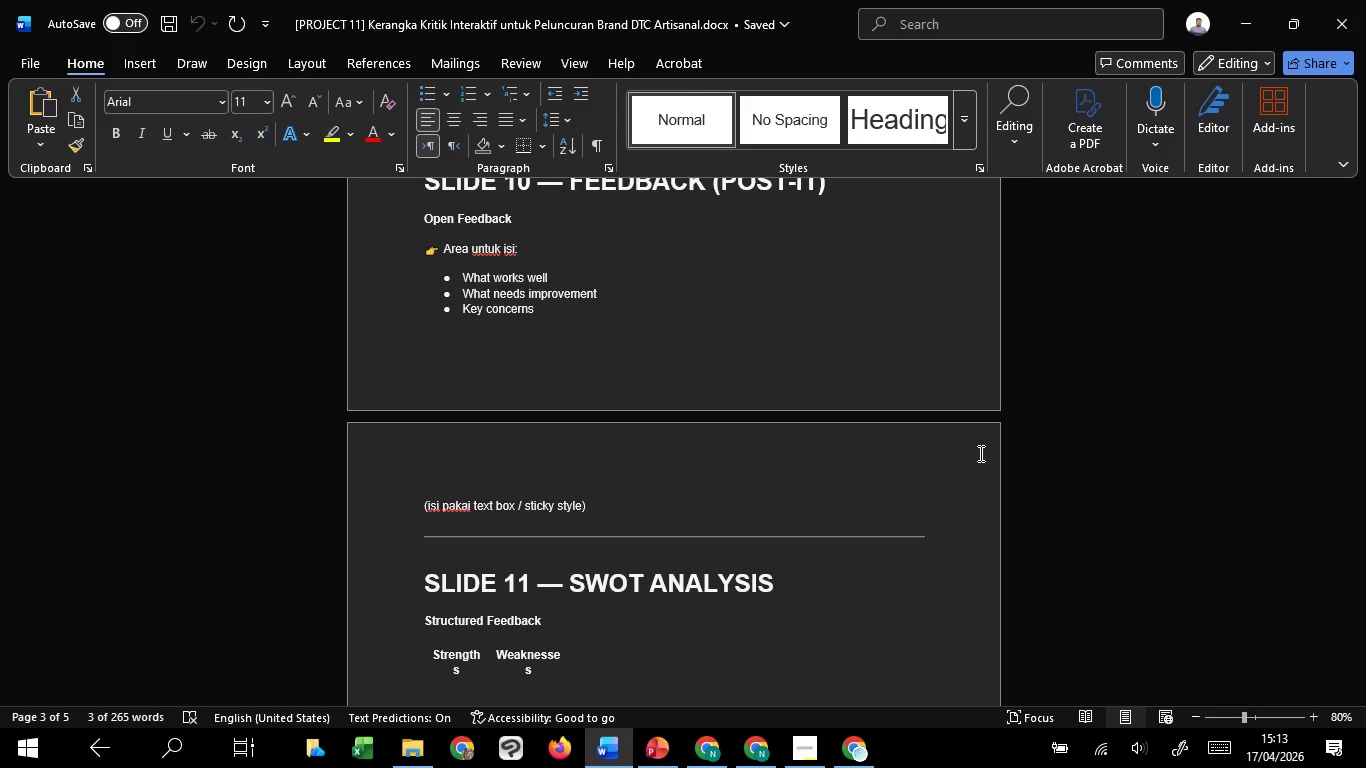 
scroll: coordinate [819, 424], scroll_direction: up, amount: 2.0
 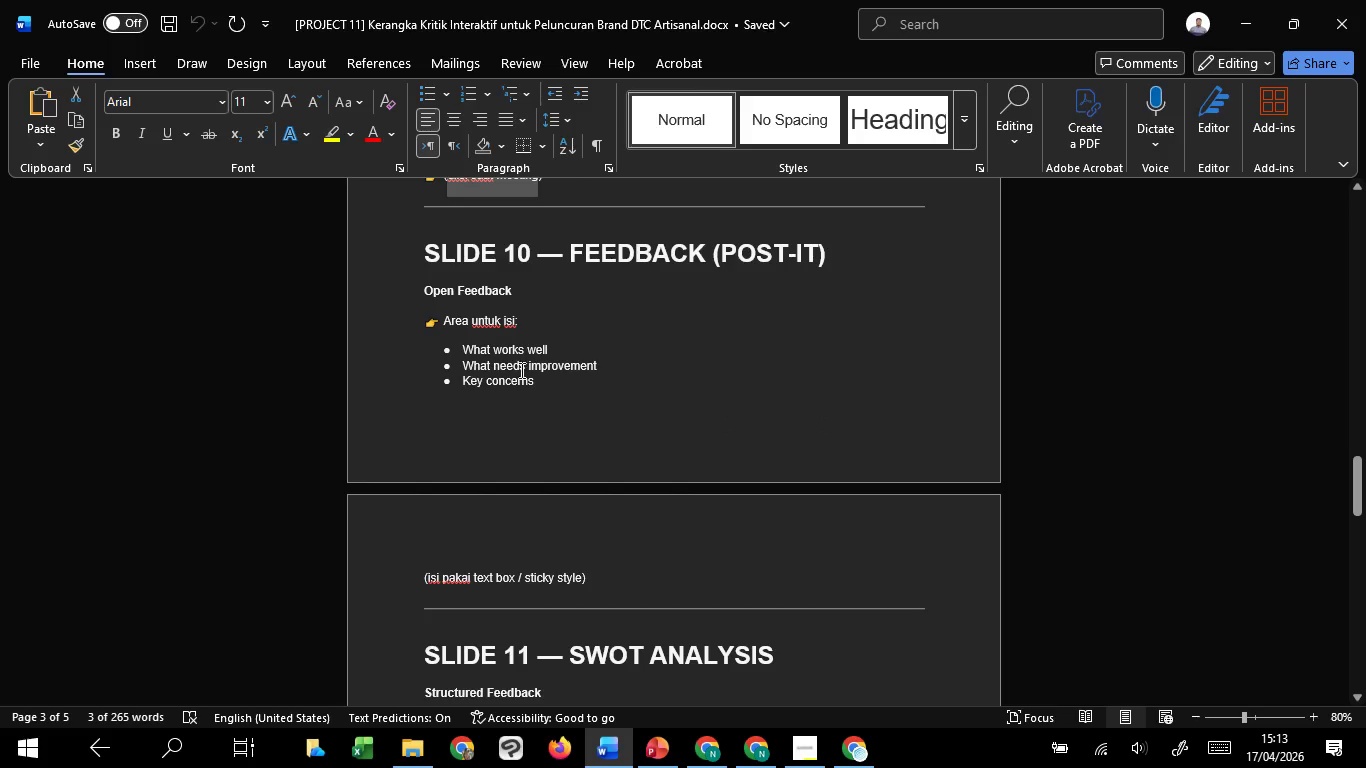 
left_click([517, 357])
 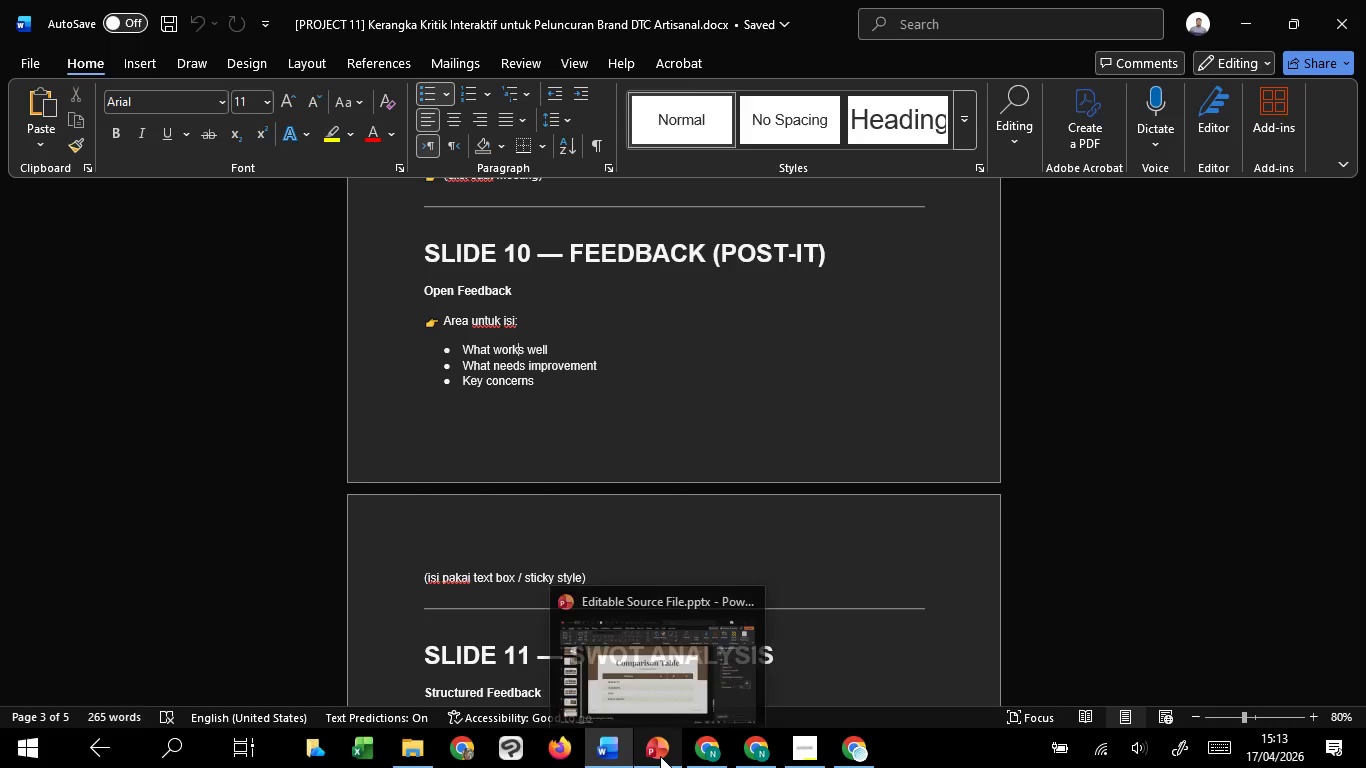 
left_click([660, 704])
 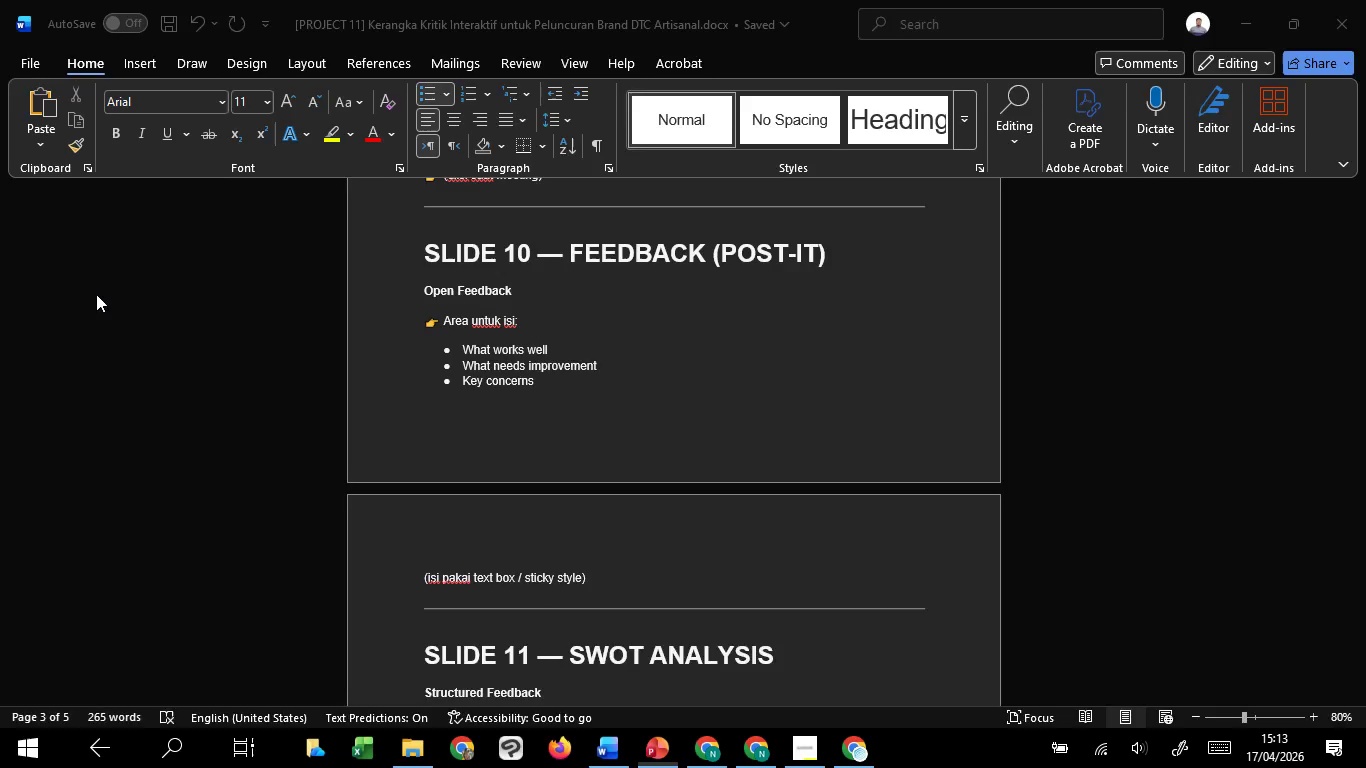 
mouse_move([77, 257])
 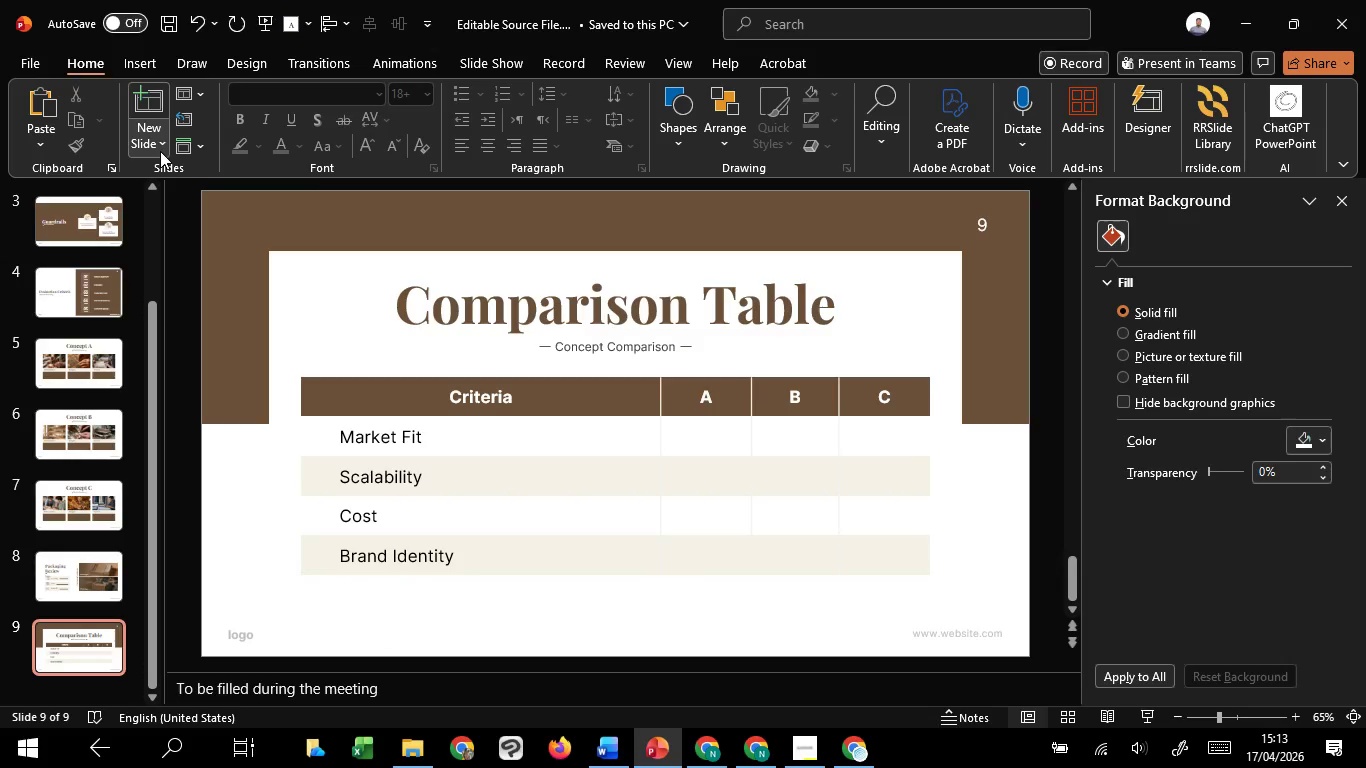 
left_click([160, 151])
 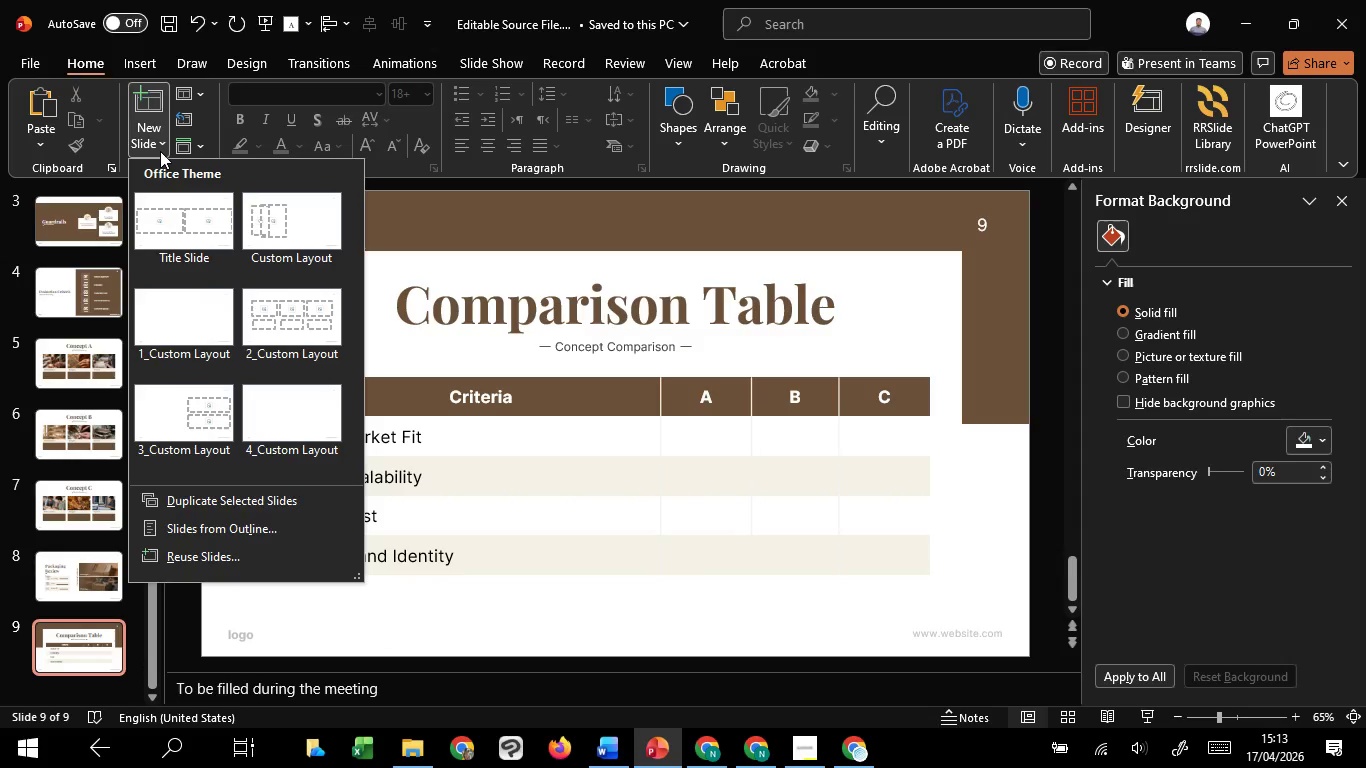 
left_click([160, 151])
 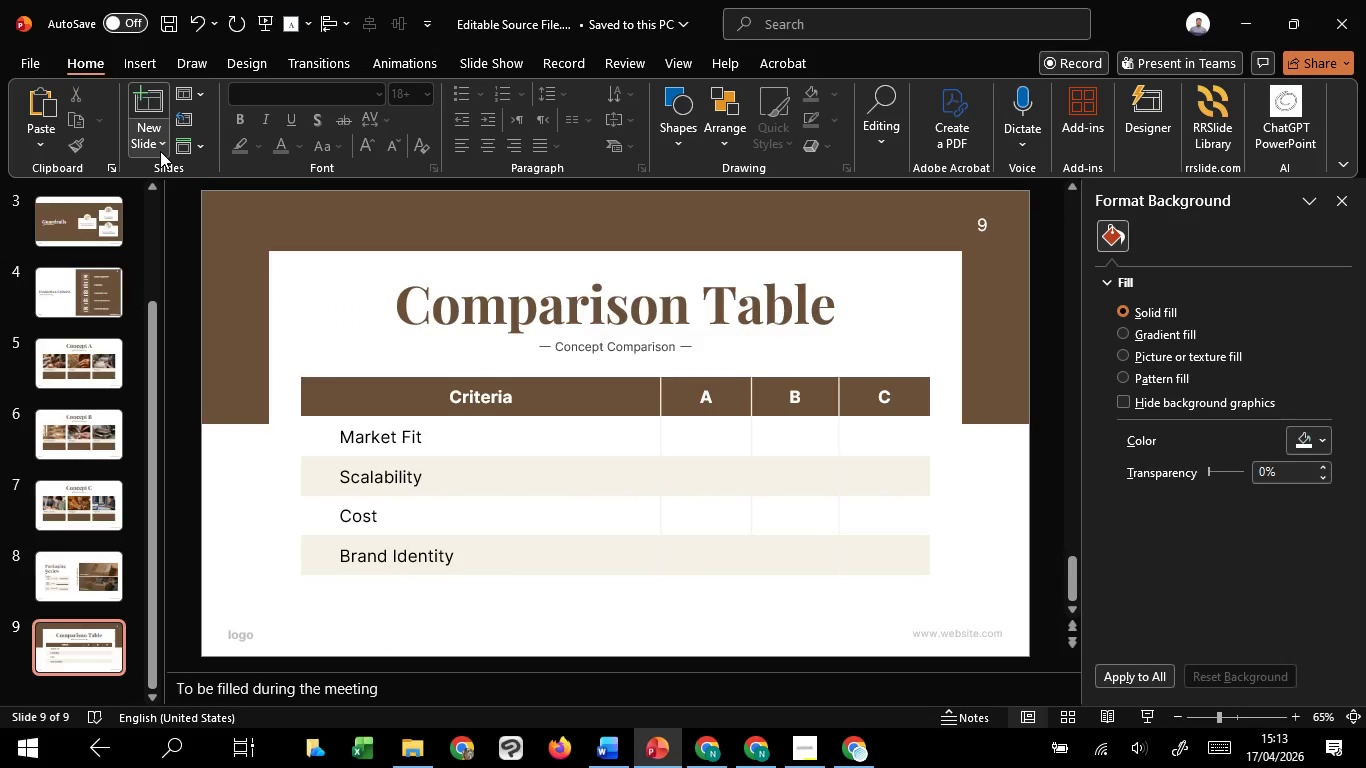 
left_click([160, 151])
 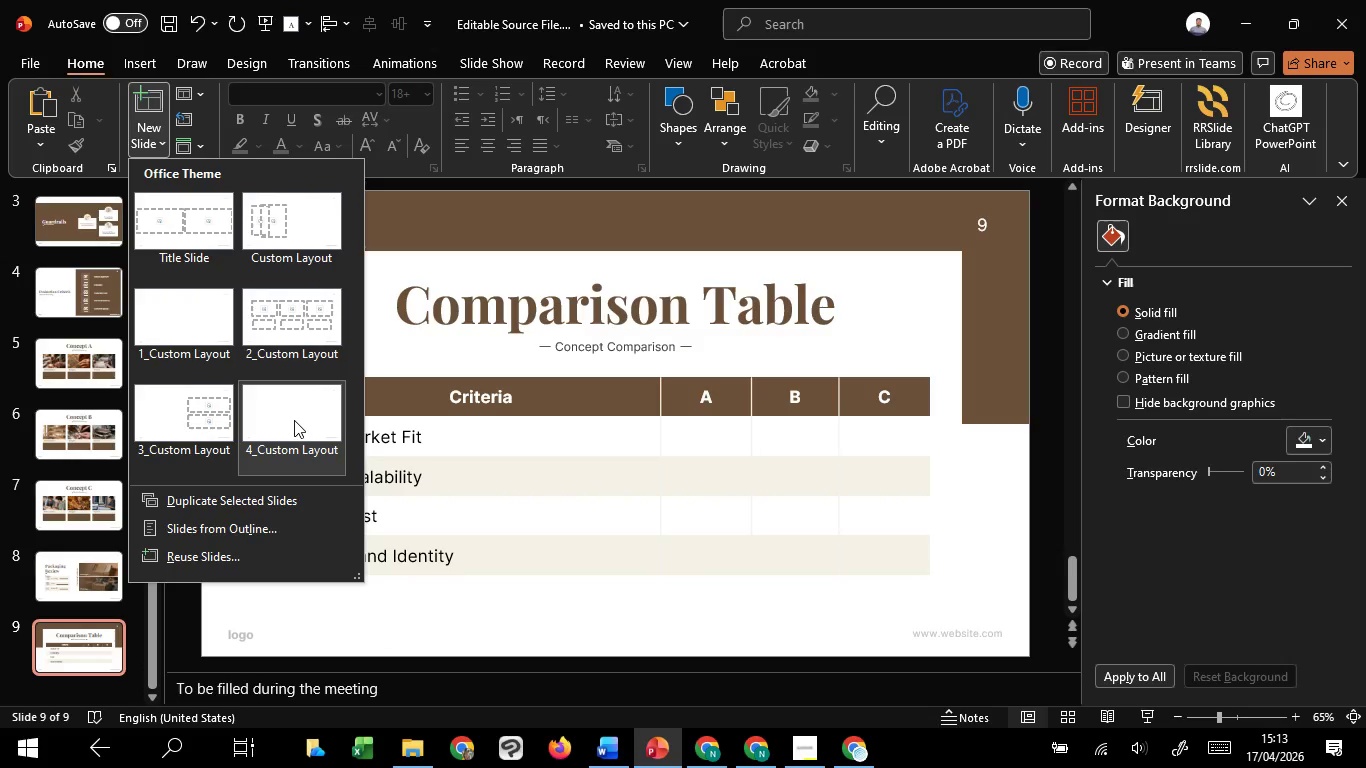 
left_click([294, 420])
 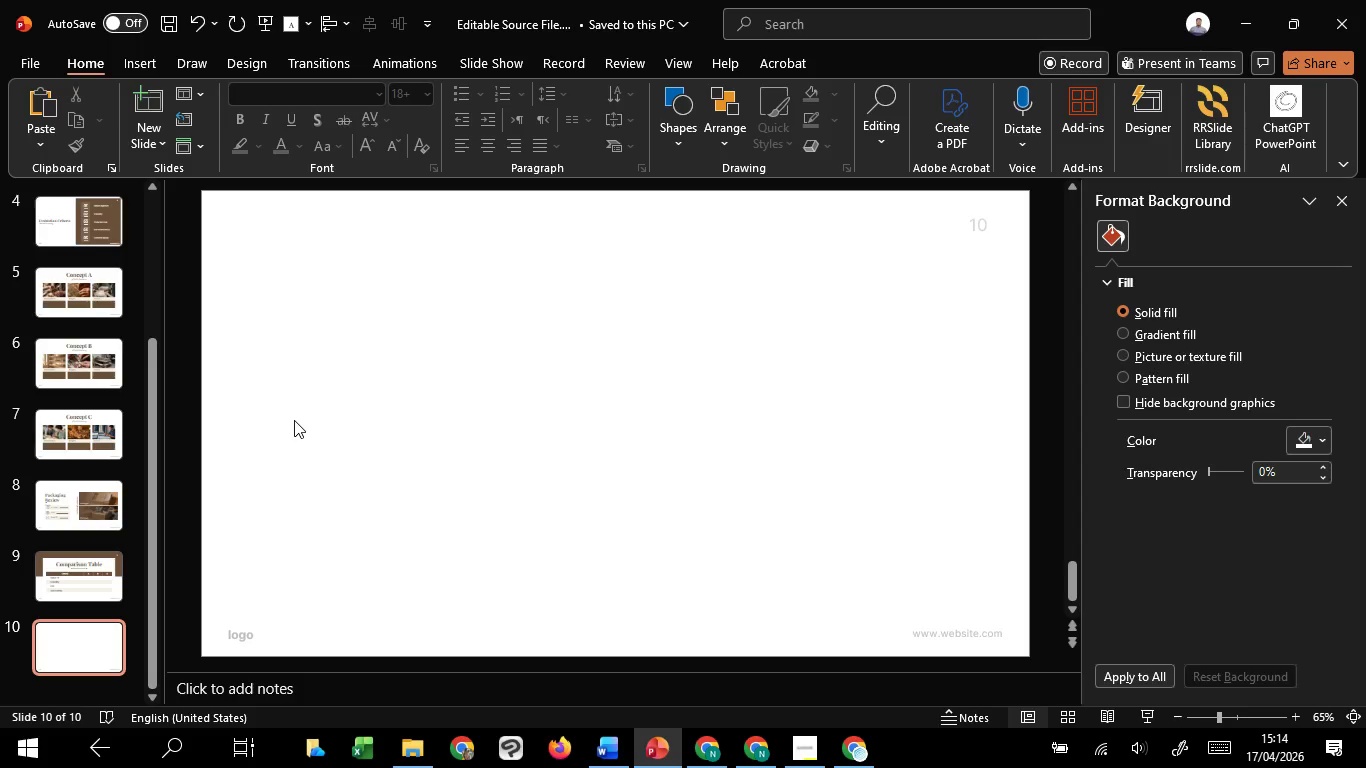 
wait(44.68)
 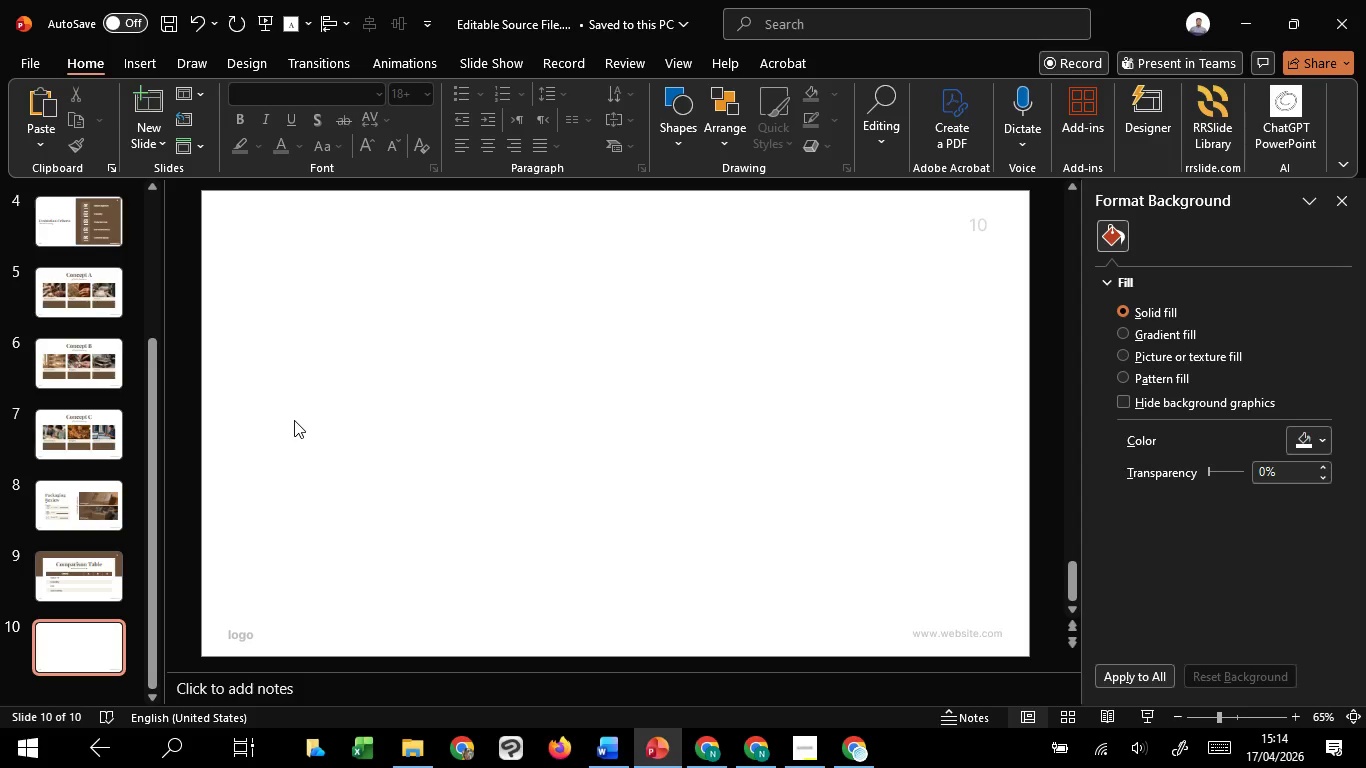 
mouse_move([642, 673])
 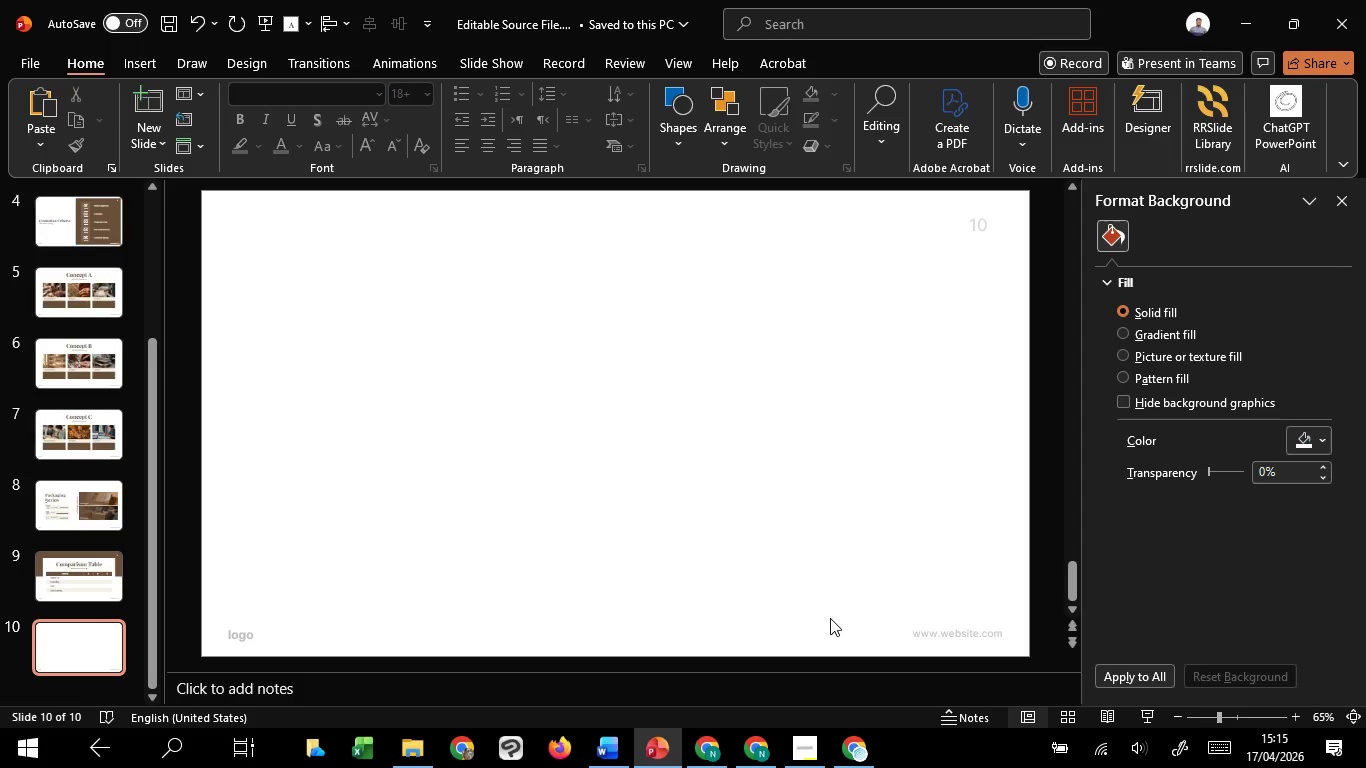 
wait(29.09)
 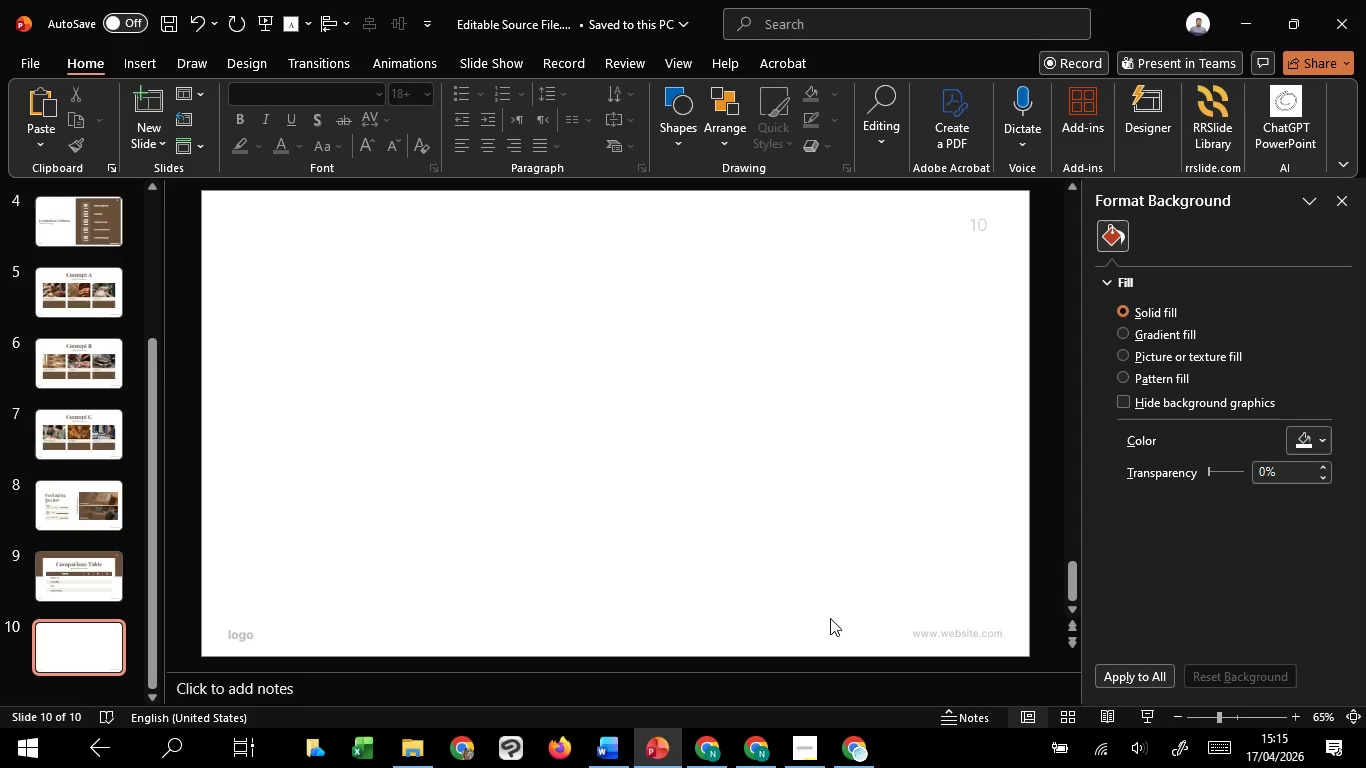 
mouse_move([663, 753])
 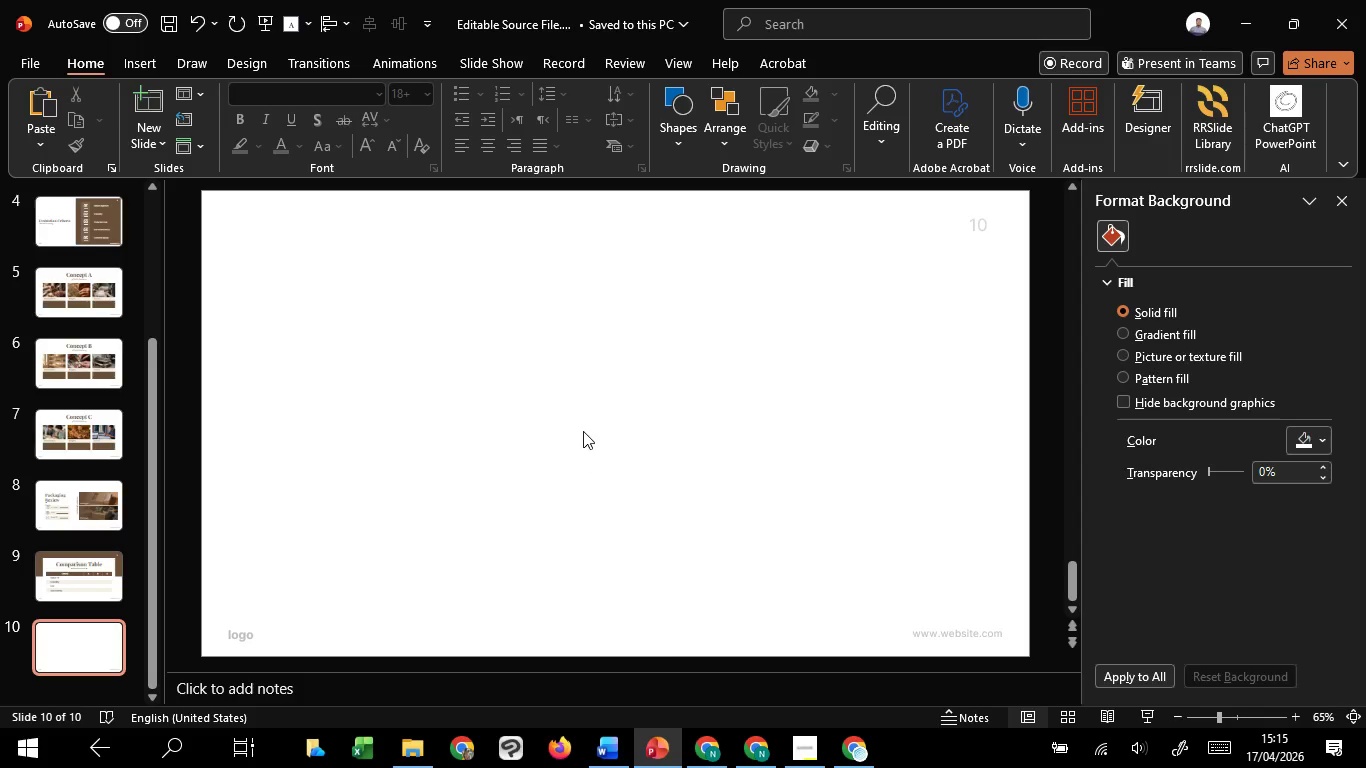 
scroll: coordinate [602, 273], scroll_direction: up, amount: 6.0
 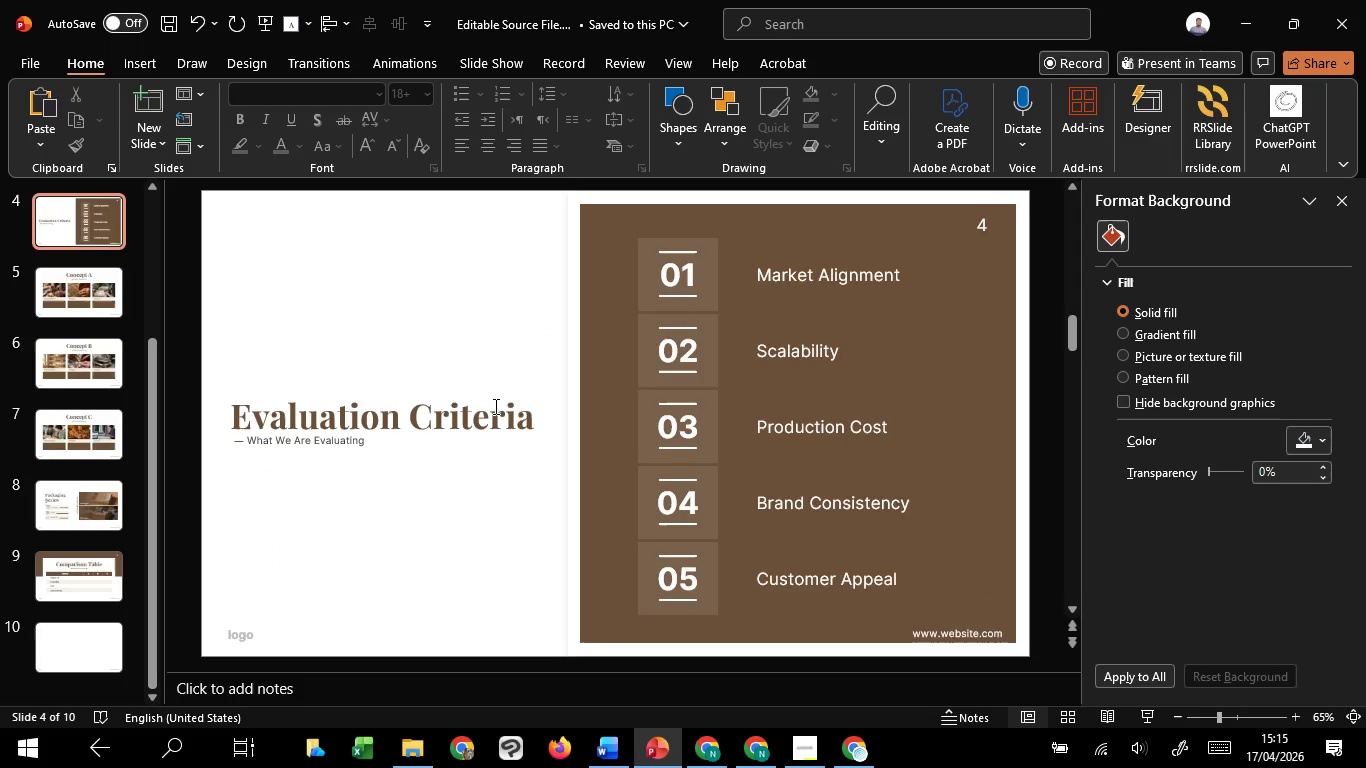 
scroll: coordinate [494, 408], scroll_direction: down, amount: 1.0
 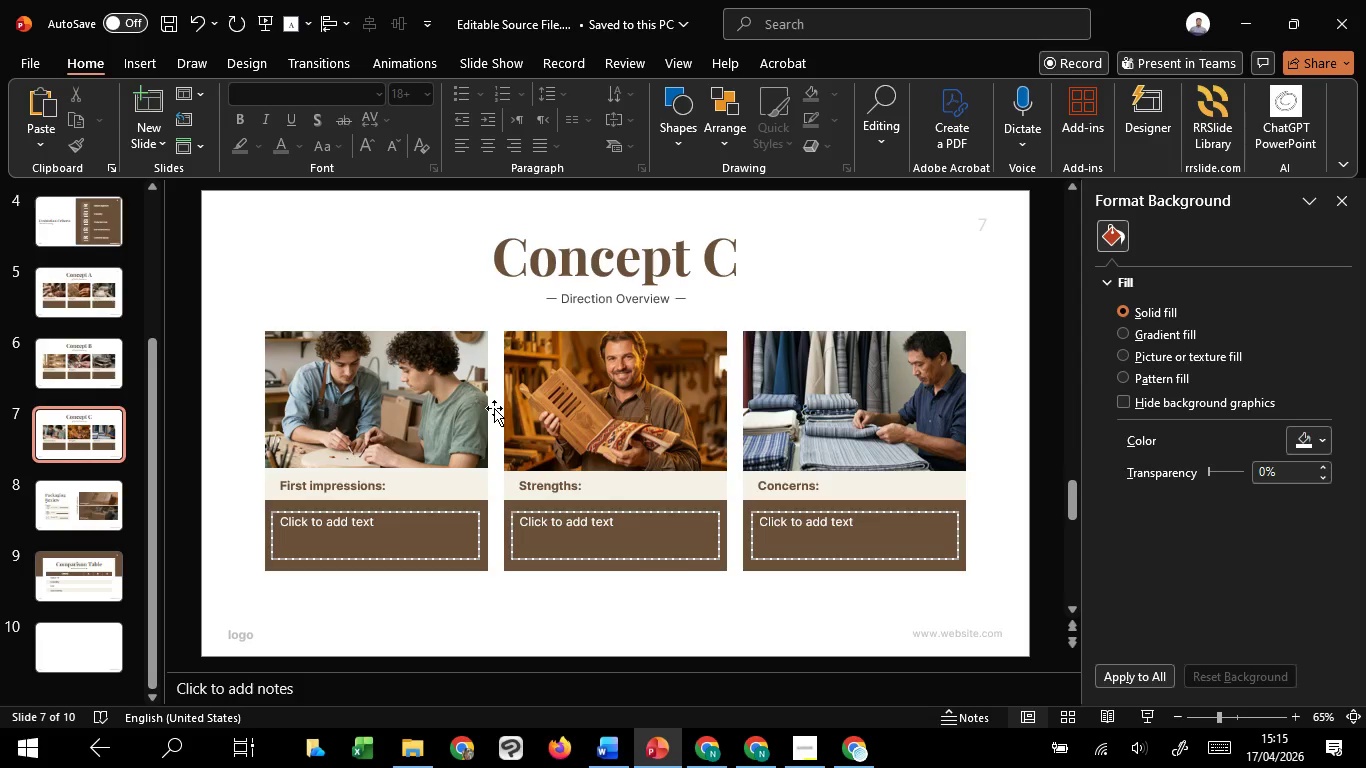 
scroll: coordinate [494, 408], scroll_direction: up, amount: 1.0
 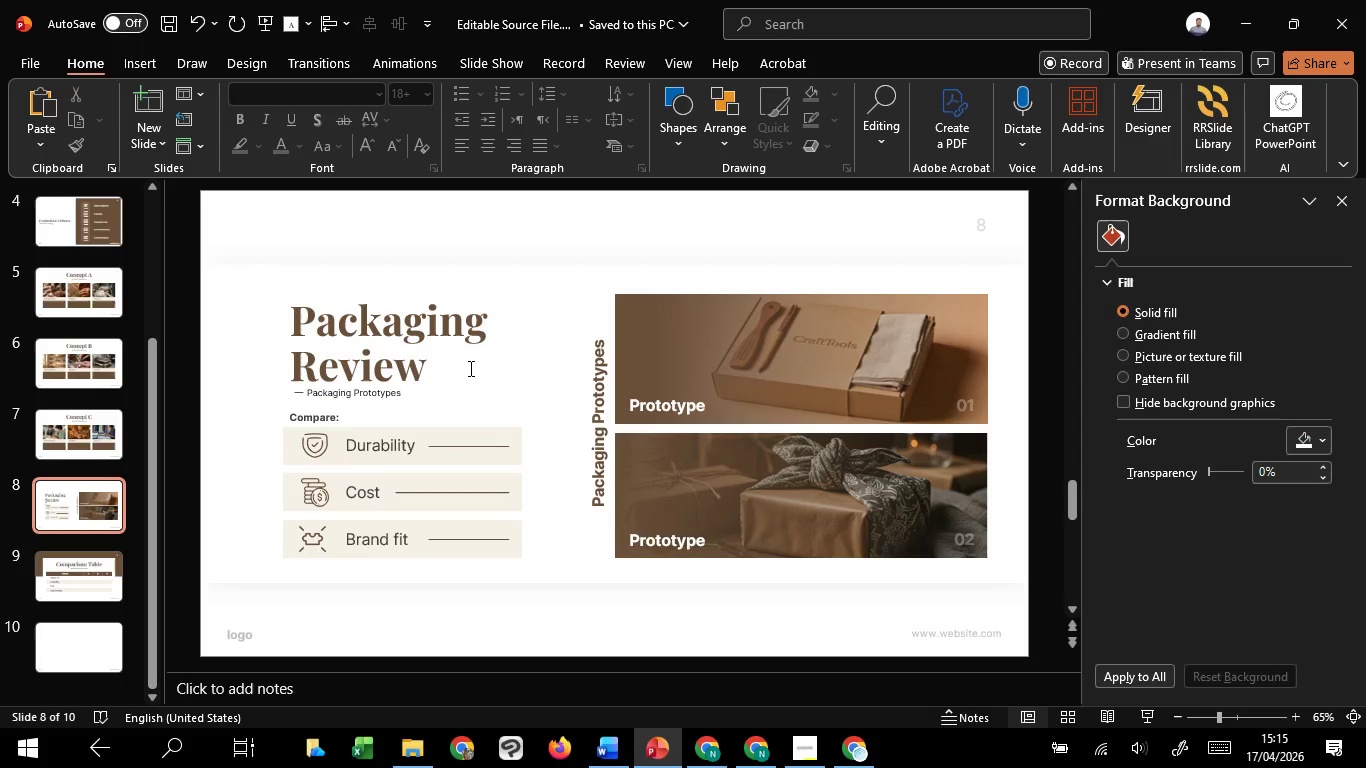 
left_click([468, 367])
 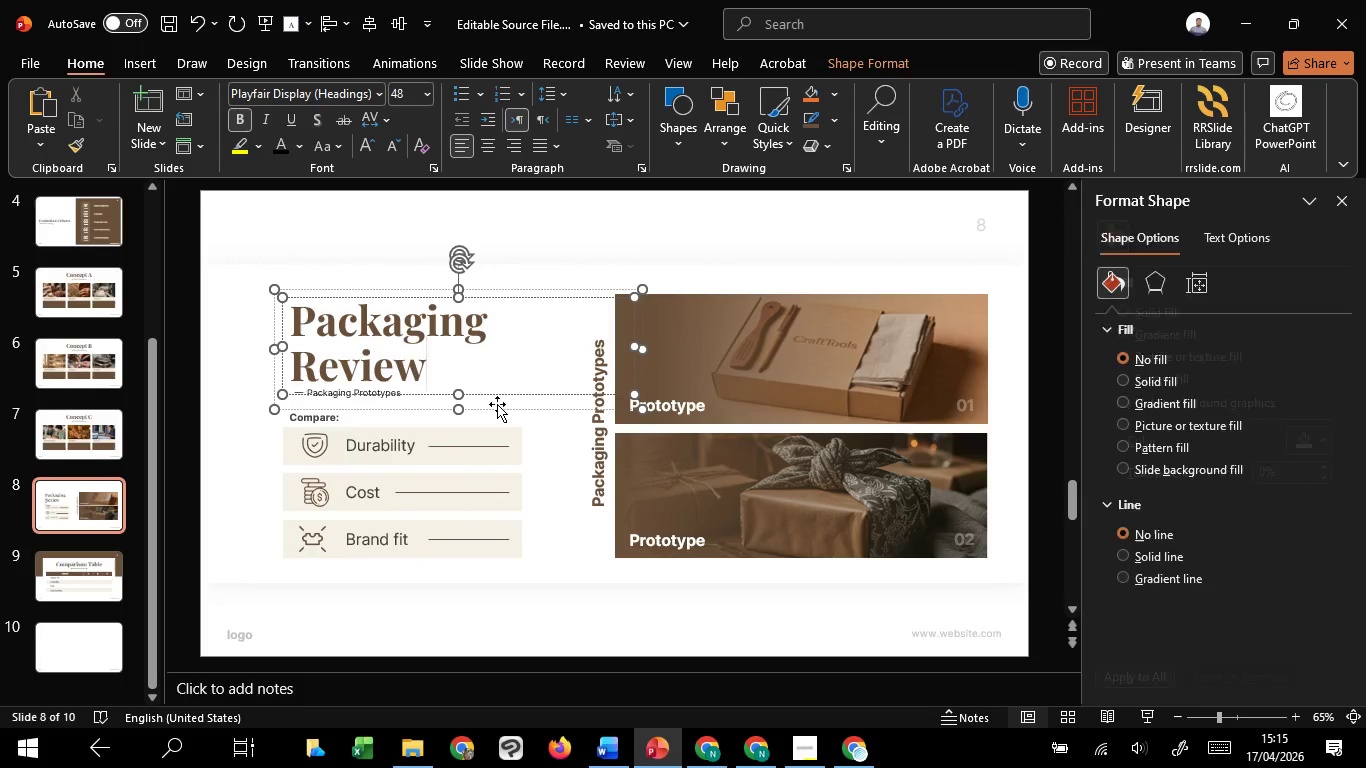 
left_click([497, 404])
 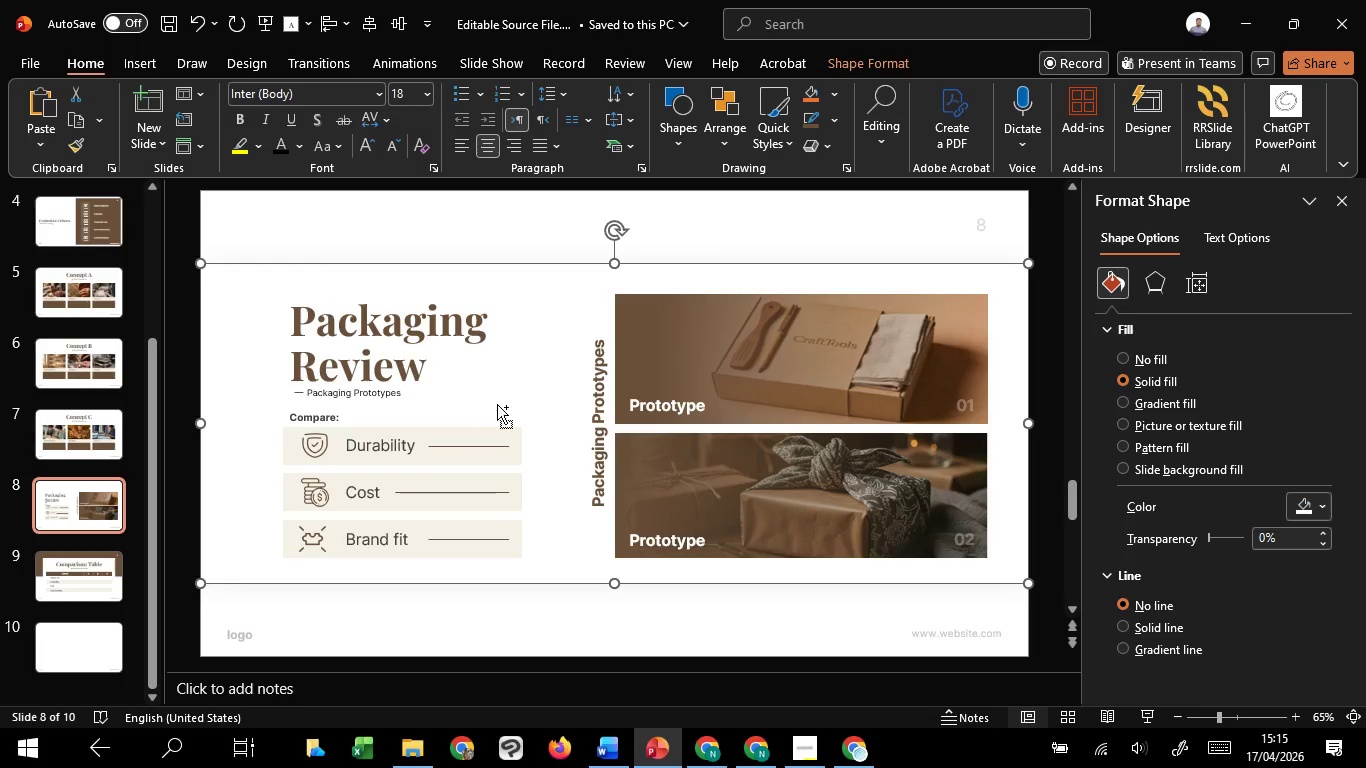 
key(Control+ControlLeft)
 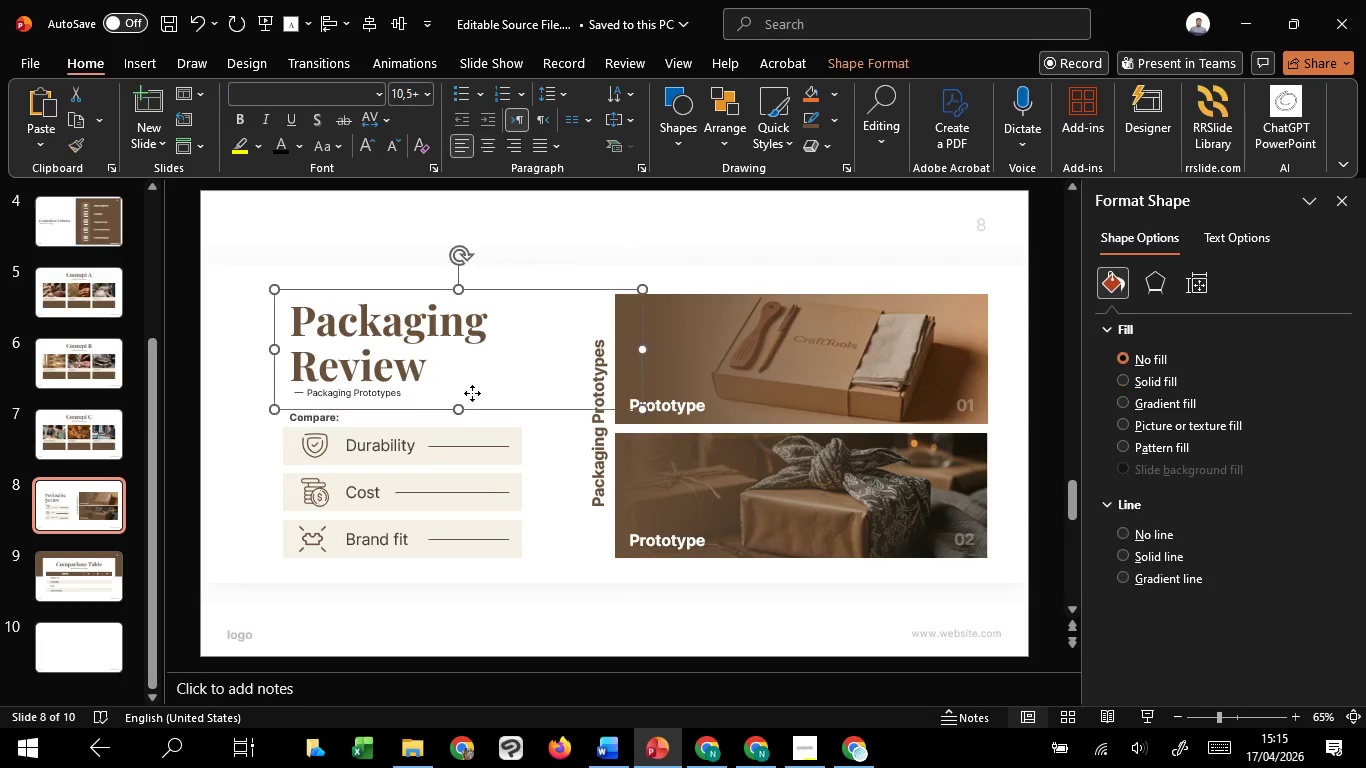 
left_click([472, 393])
 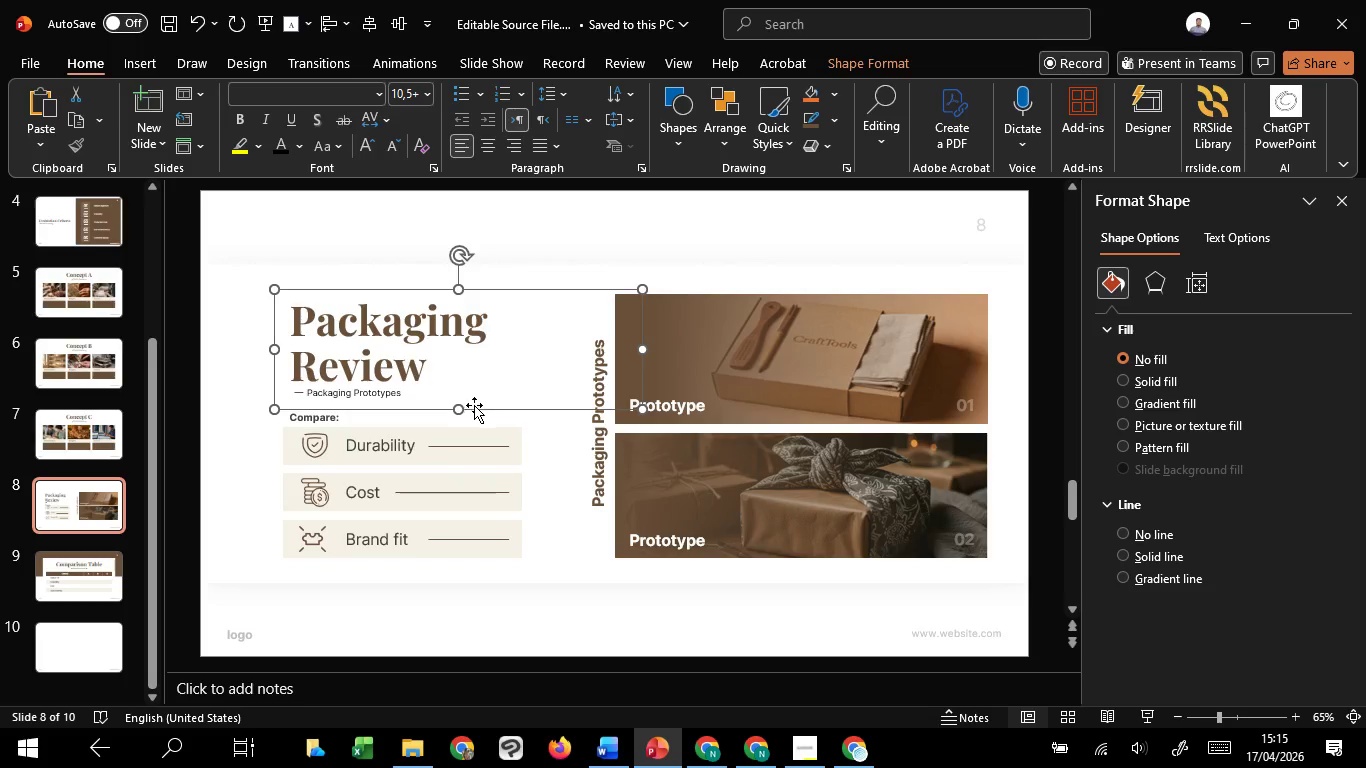 
key(Control+C)
 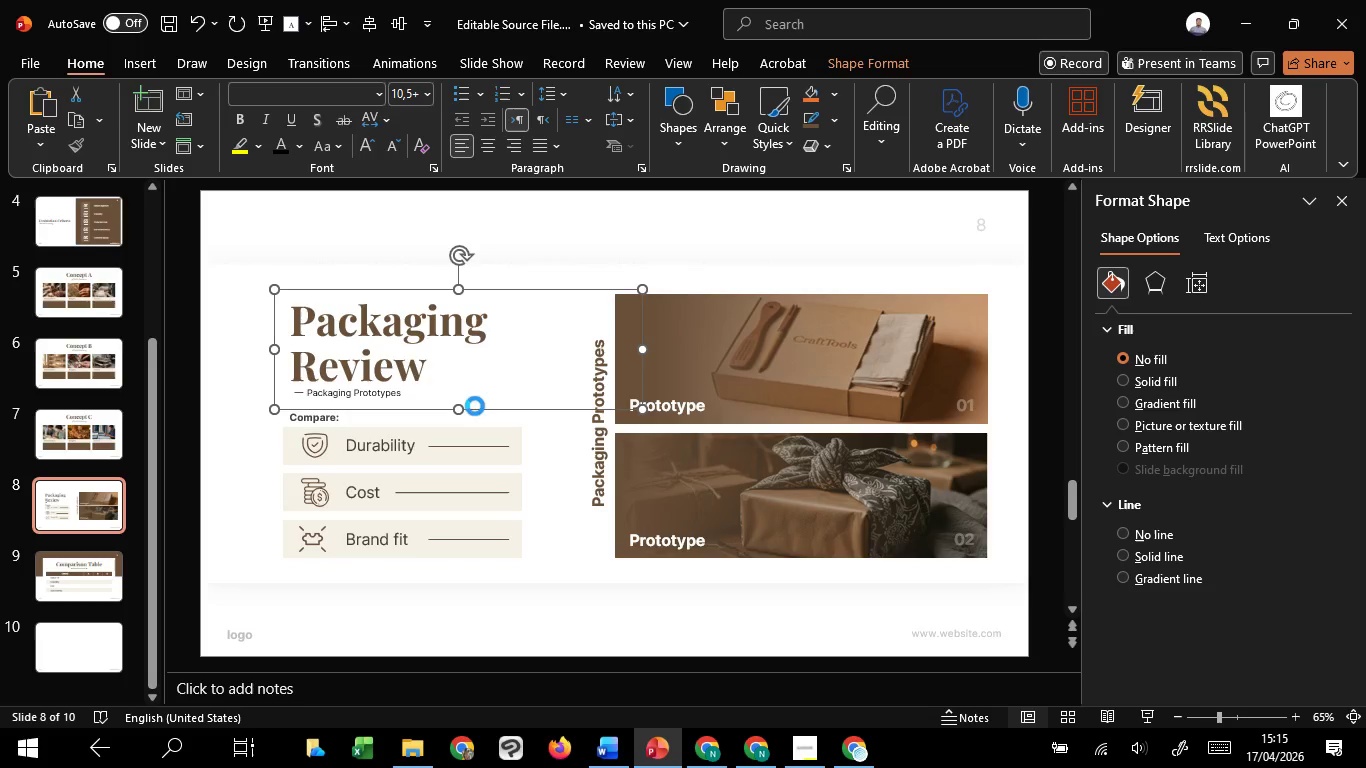 
key(Control+C)
 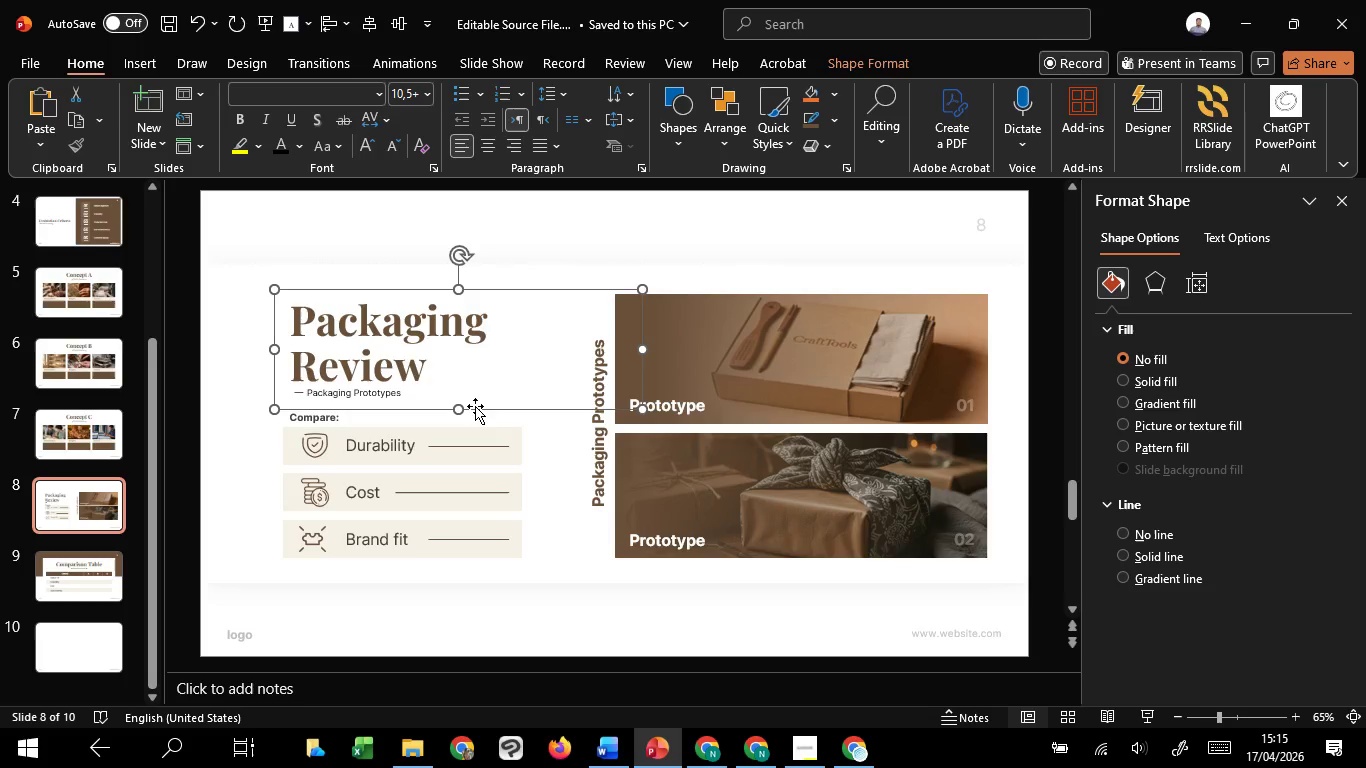 
scroll: coordinate [475, 406], scroll_direction: down, amount: 1.0
 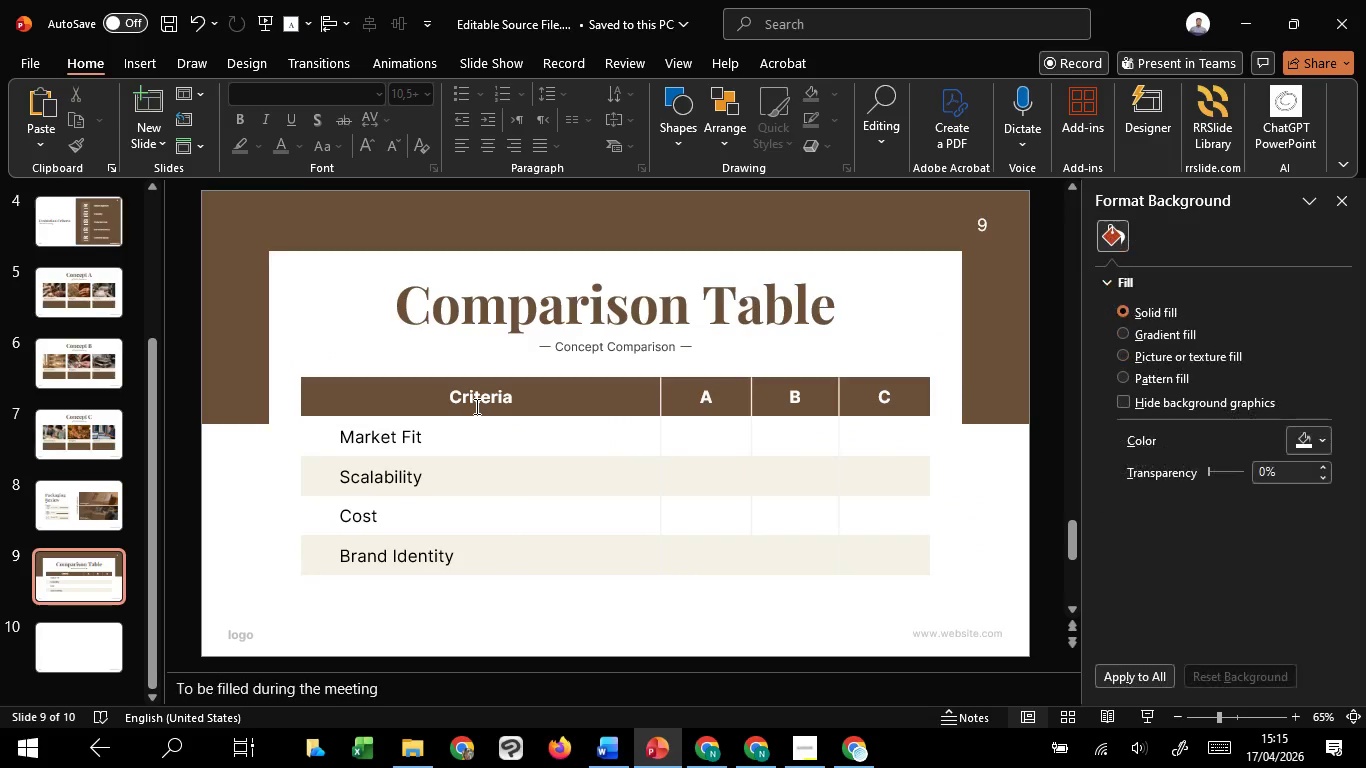 
key(Control+ControlLeft)
 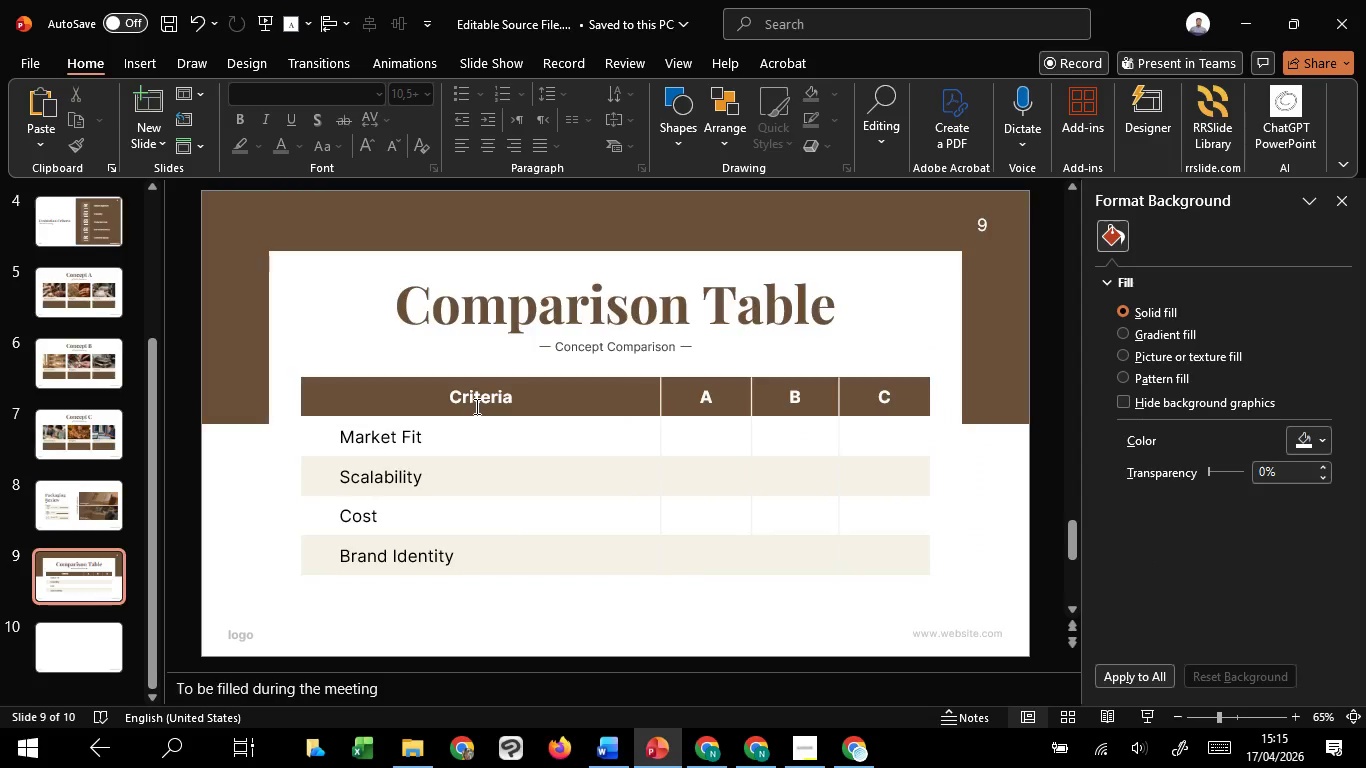 
scroll: coordinate [475, 406], scroll_direction: down, amount: 1.0
 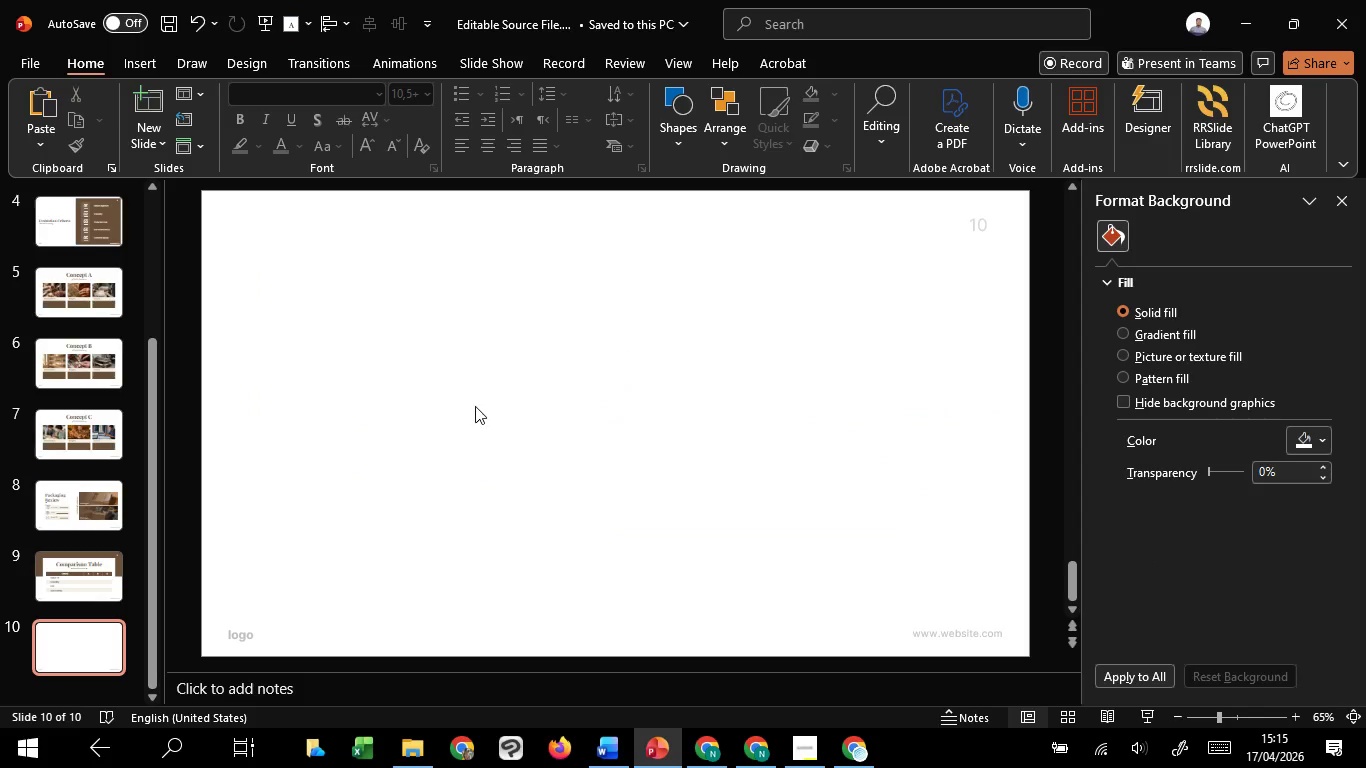 
key(Control+V)
 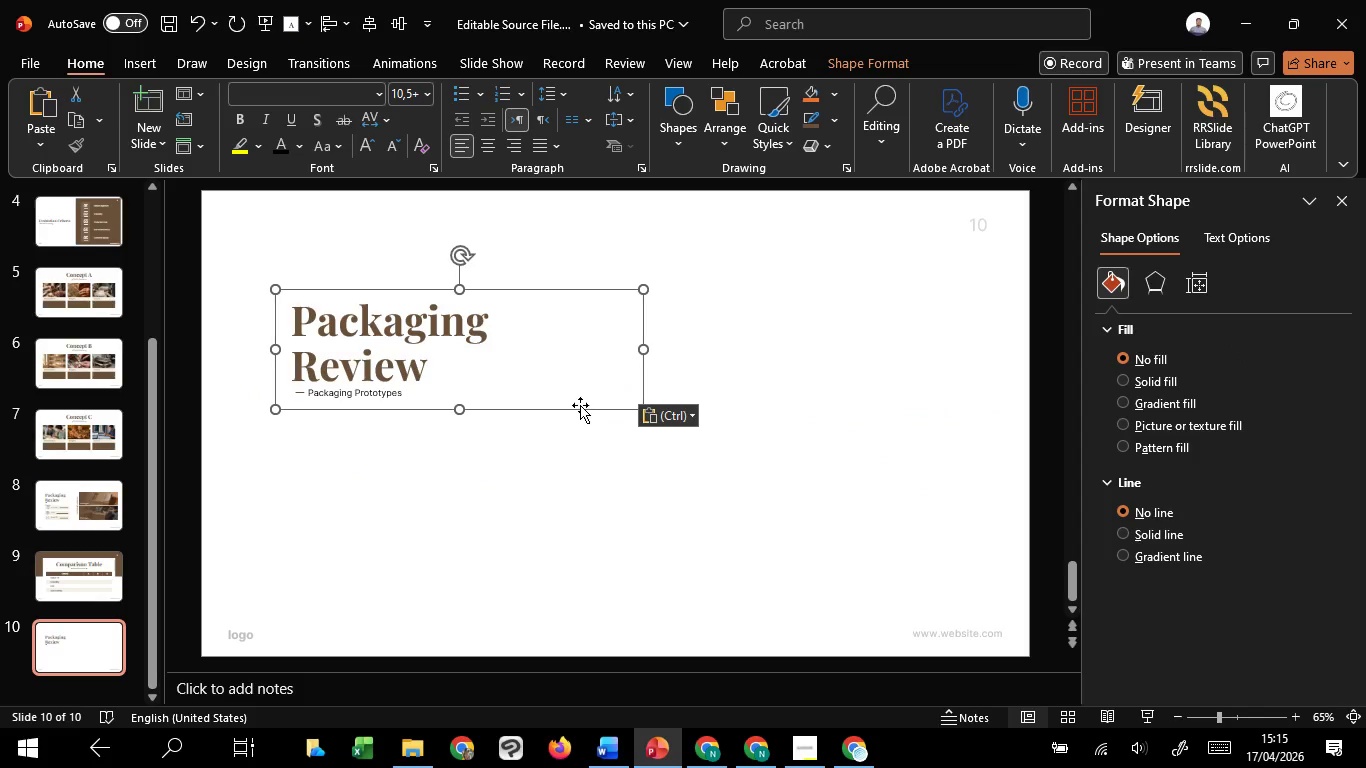 
left_click_drag(start_coordinate=[580, 405], to_coordinate=[572, 405])
 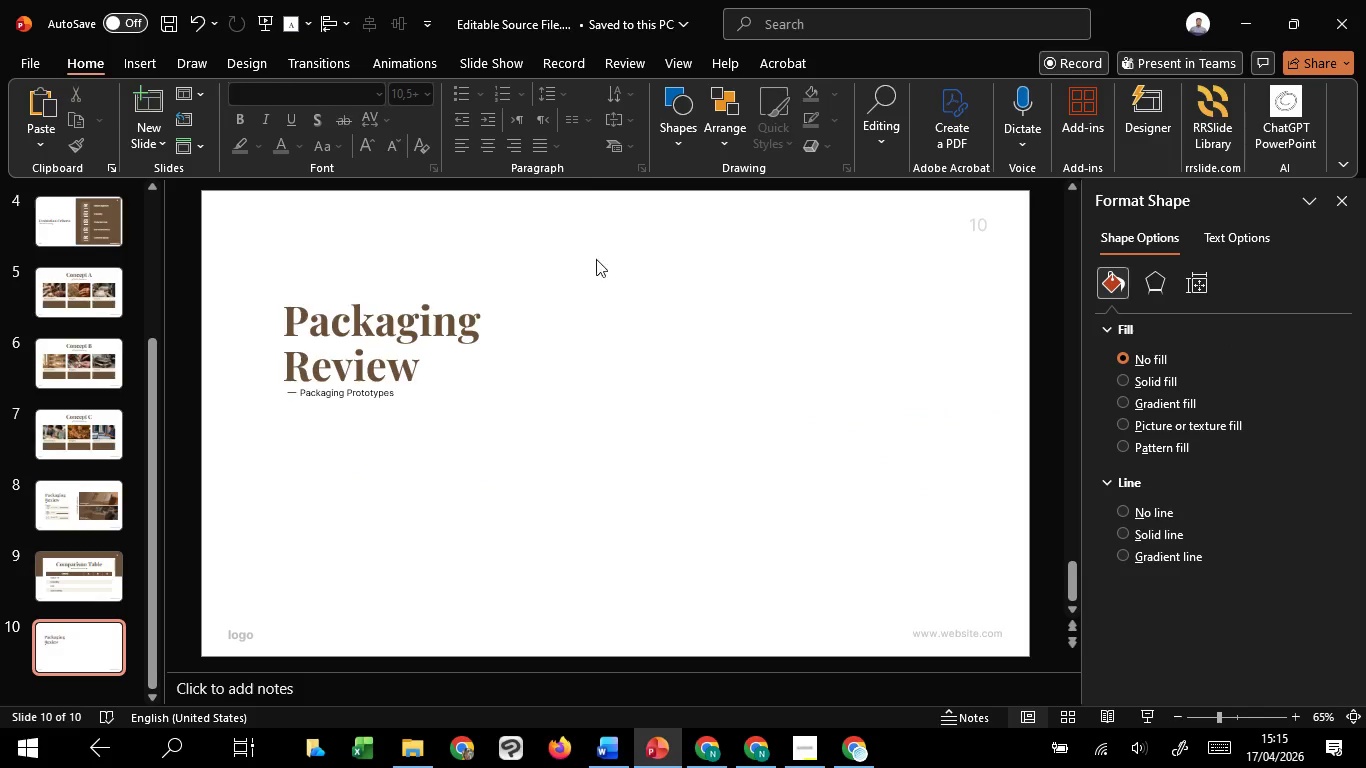 
hold_key(key=ShiftLeft, duration=0.97)
 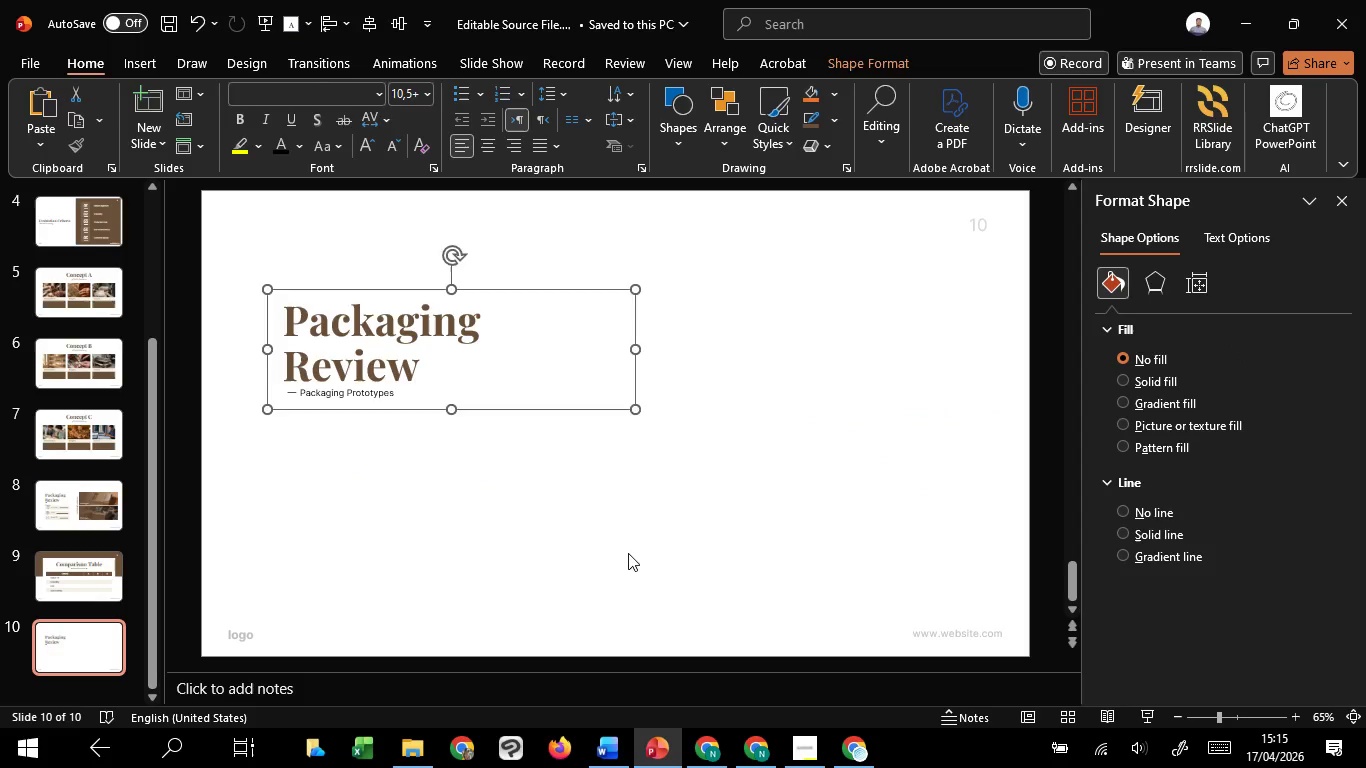 
left_click([628, 553])
 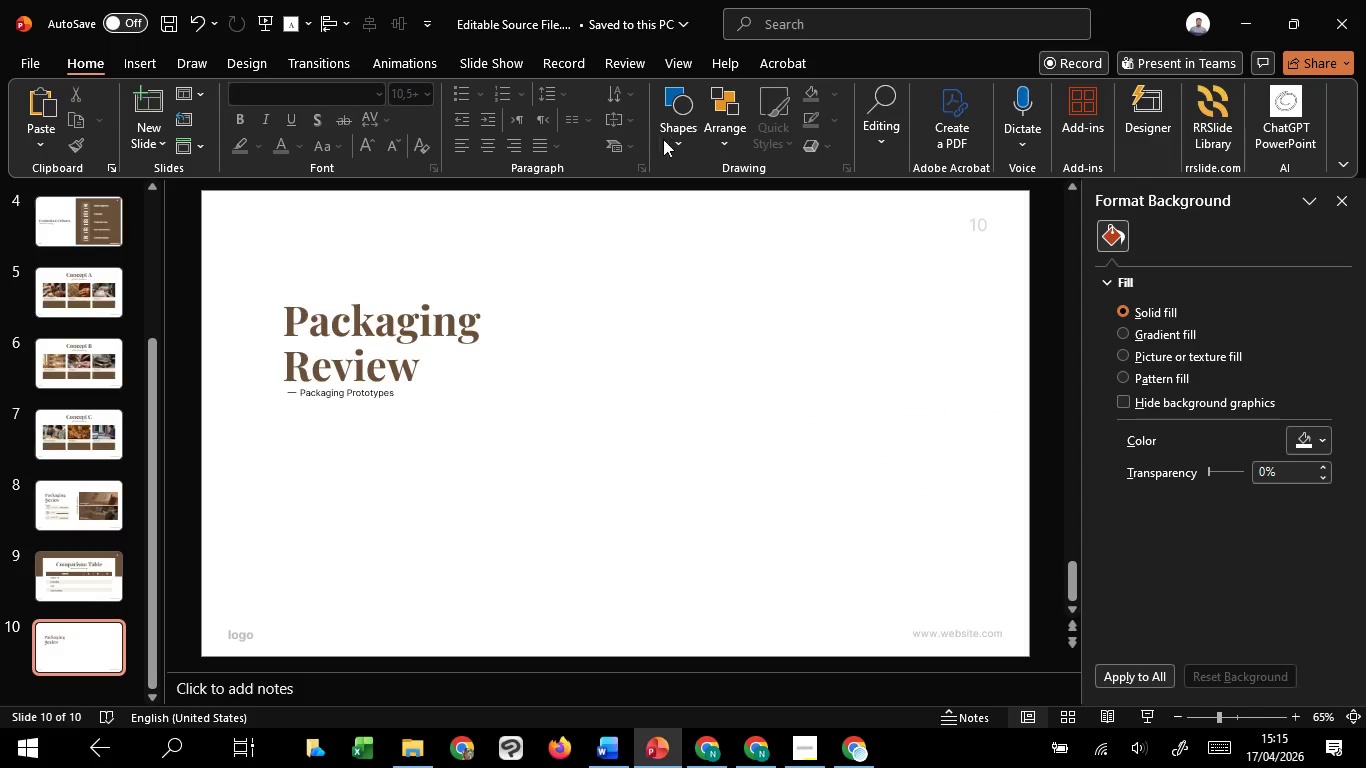 
left_click([671, 142])
 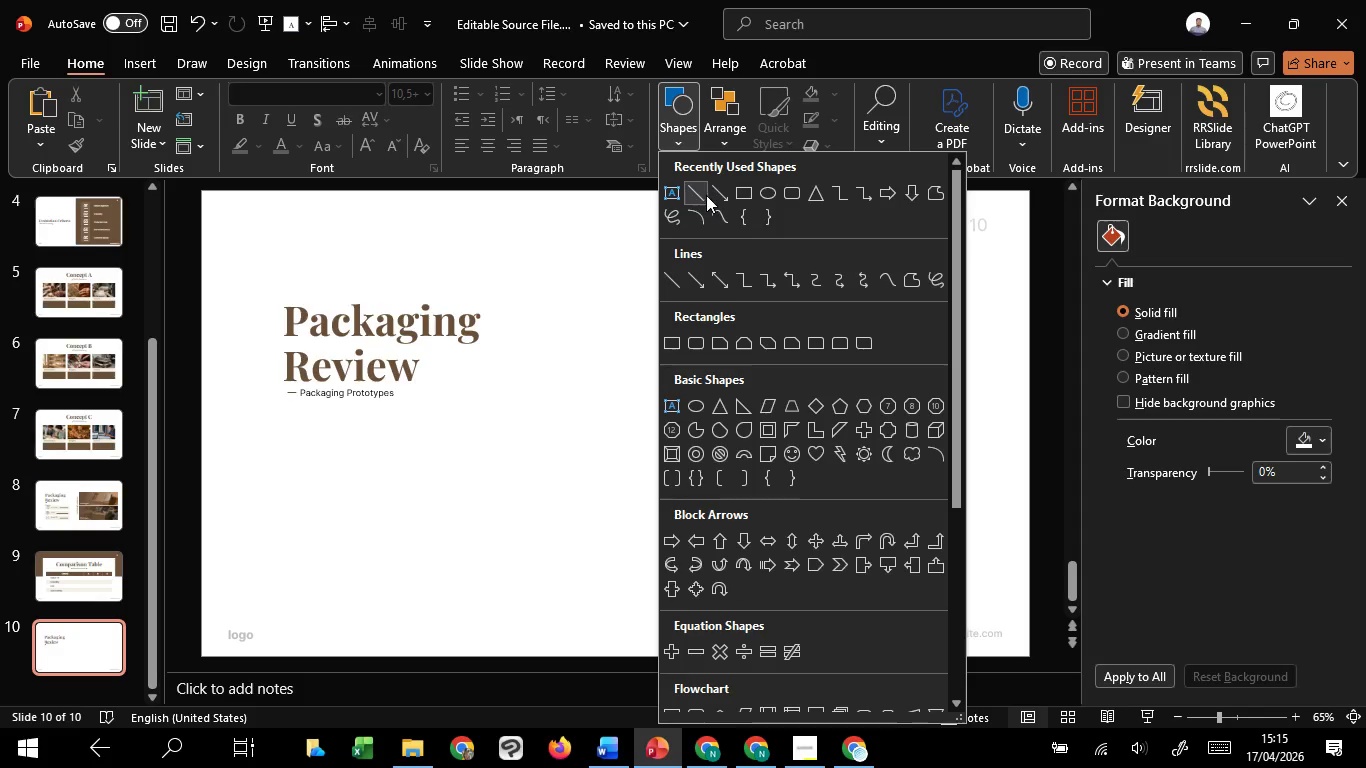 
left_click([745, 195])
 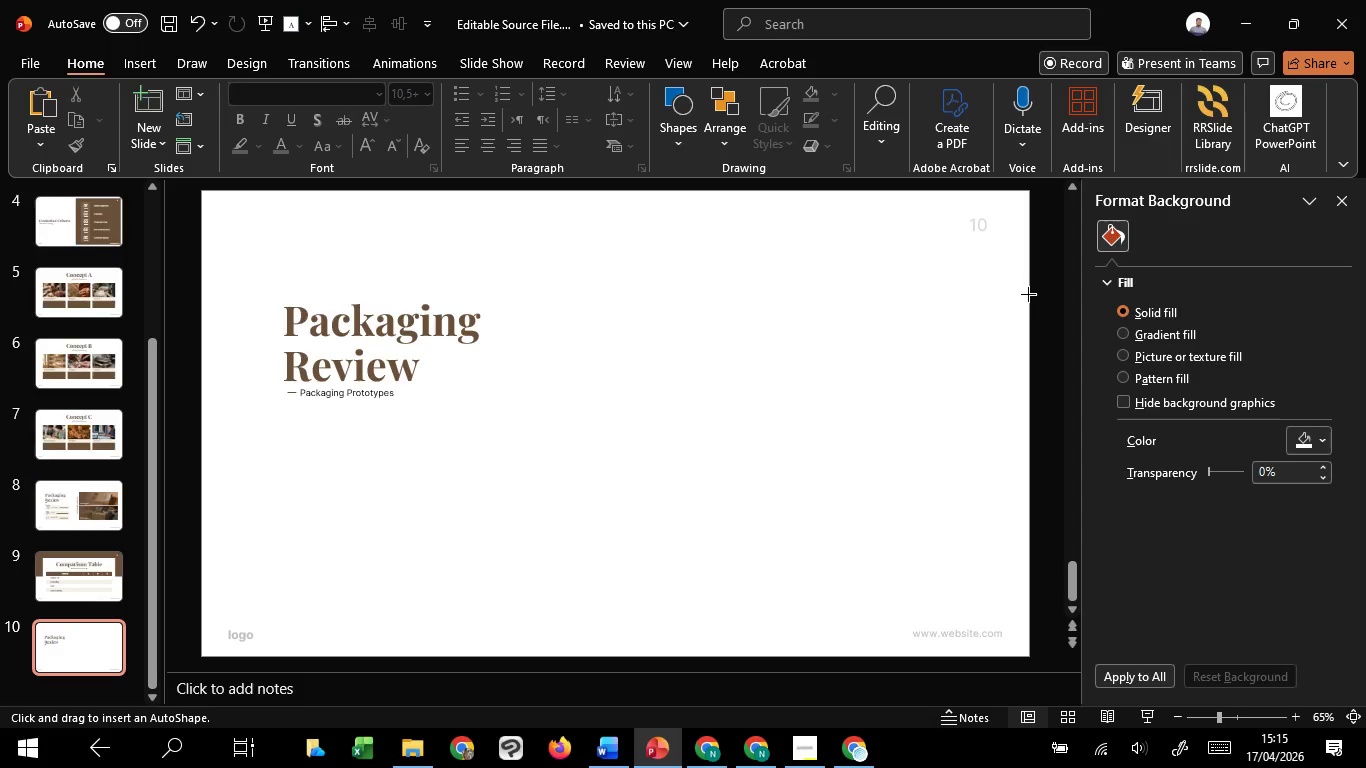 
left_click_drag(start_coordinate=[1028, 294], to_coordinate=[473, 451])
 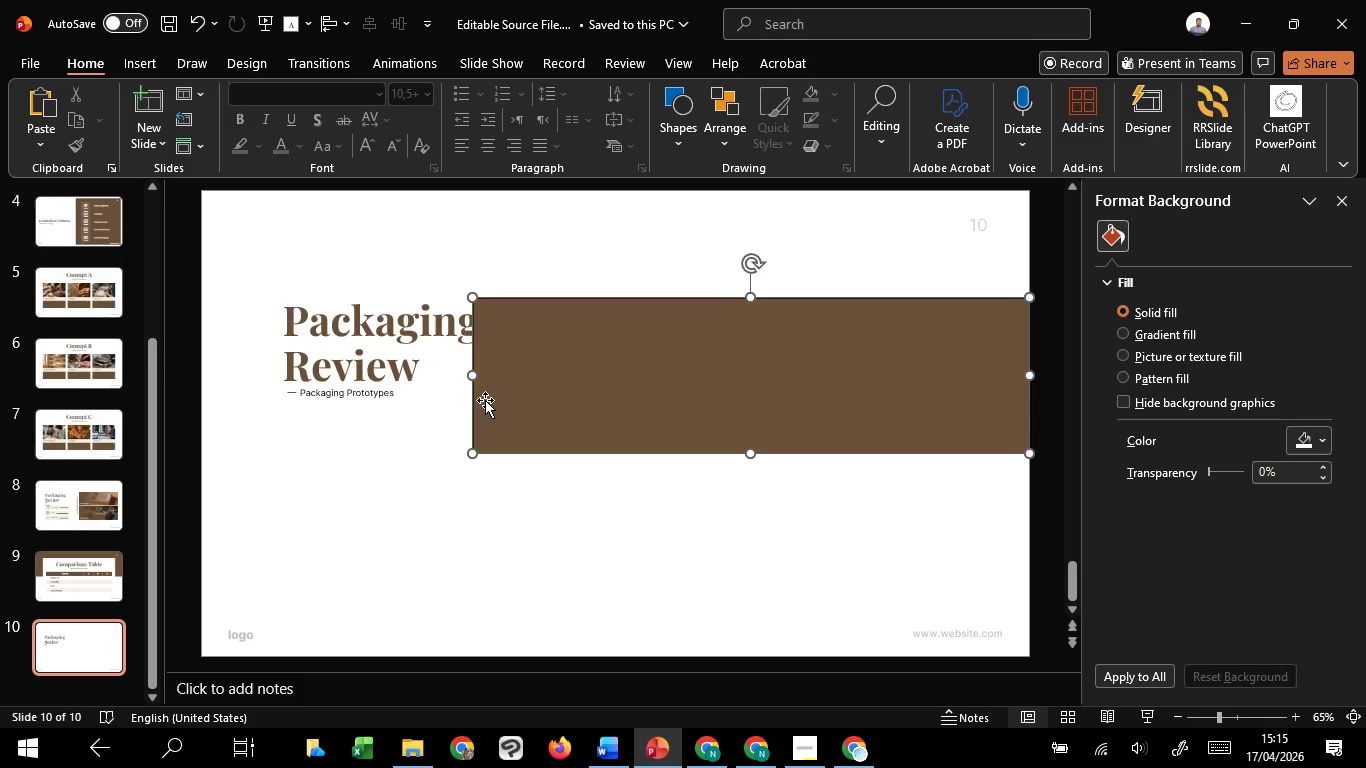 
wait(6.53)
 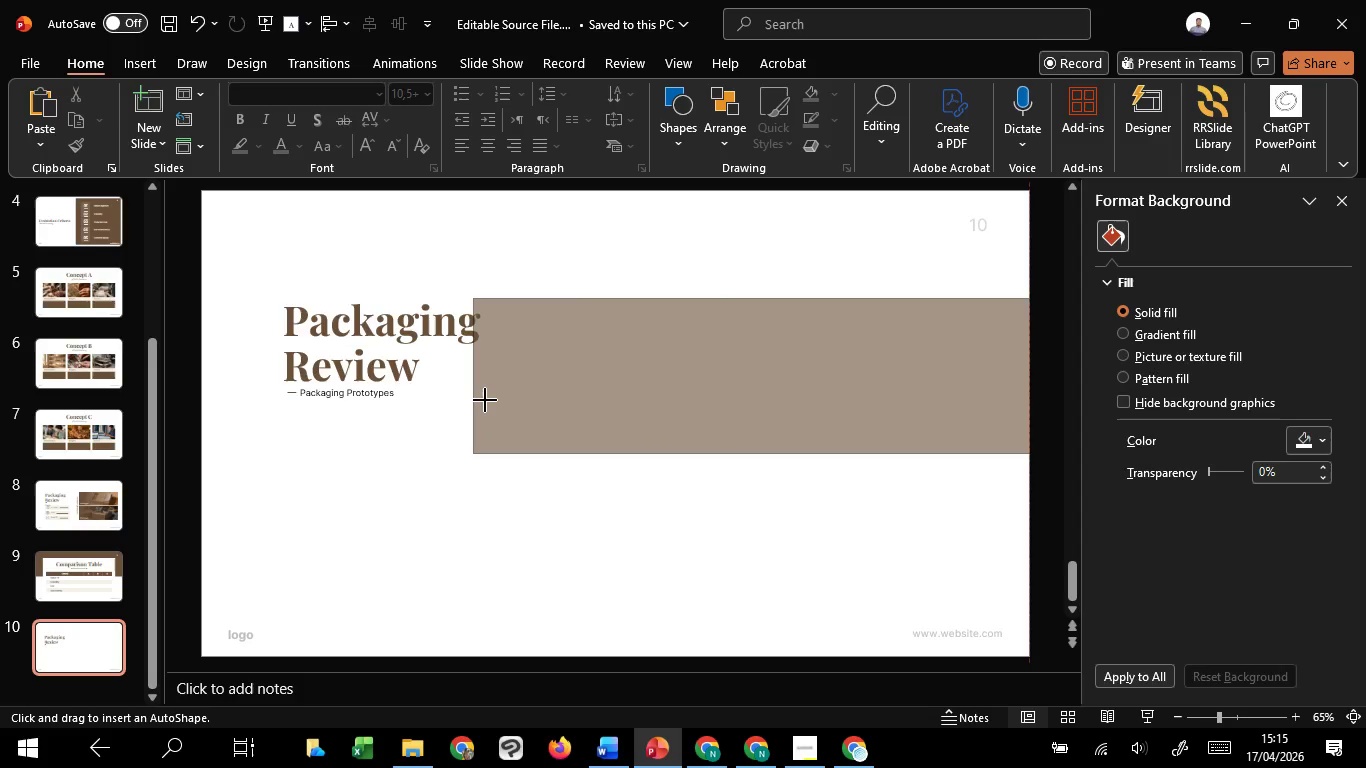 
left_click_drag(start_coordinate=[471, 379], to_coordinate=[513, 387])
 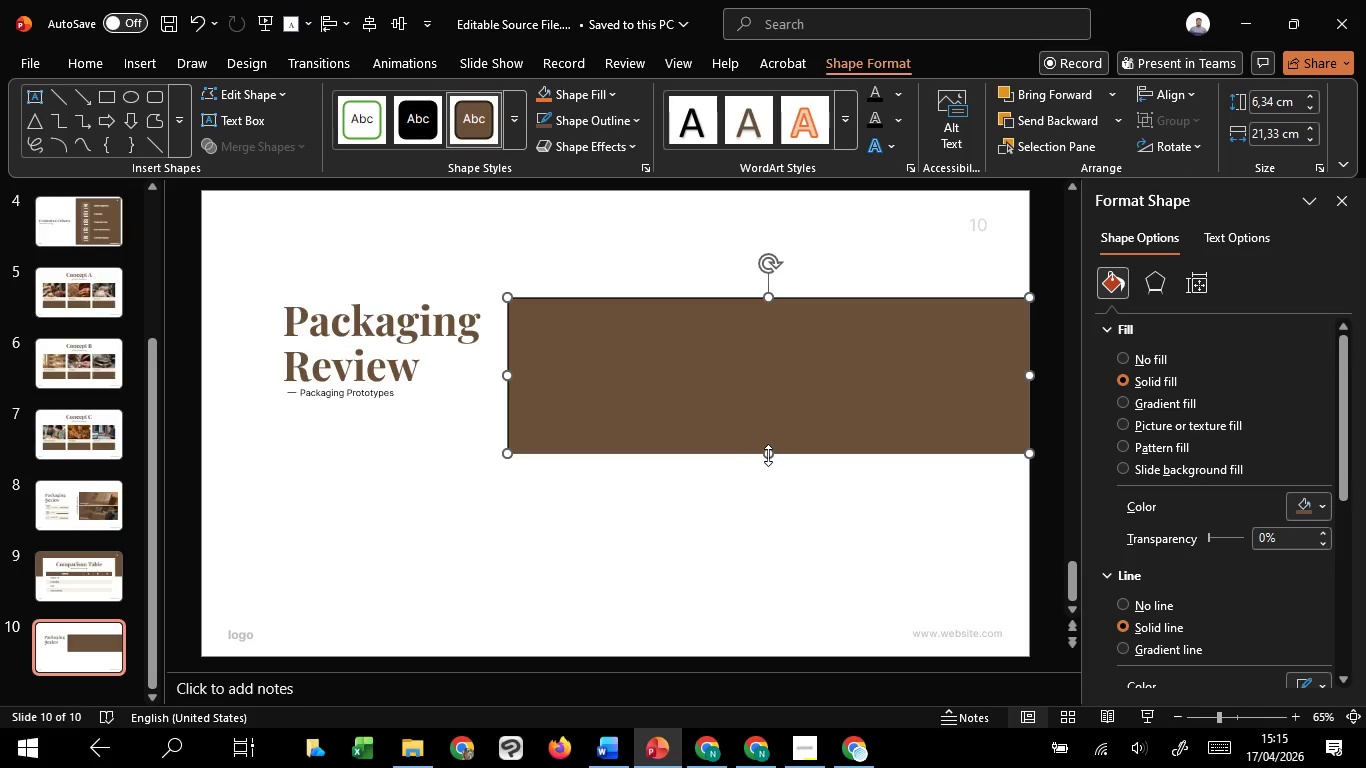 
left_click_drag(start_coordinate=[768, 455], to_coordinate=[785, 393])
 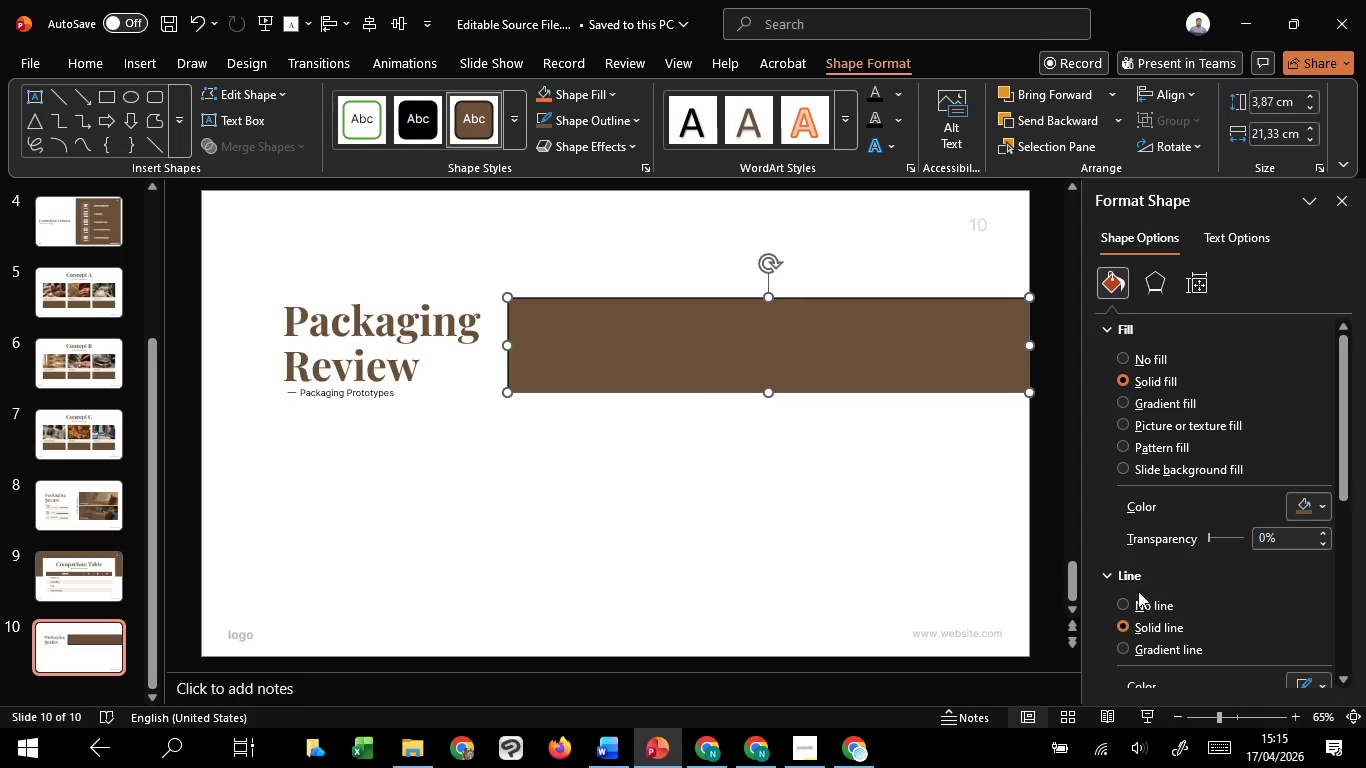 
left_click([1131, 601])
 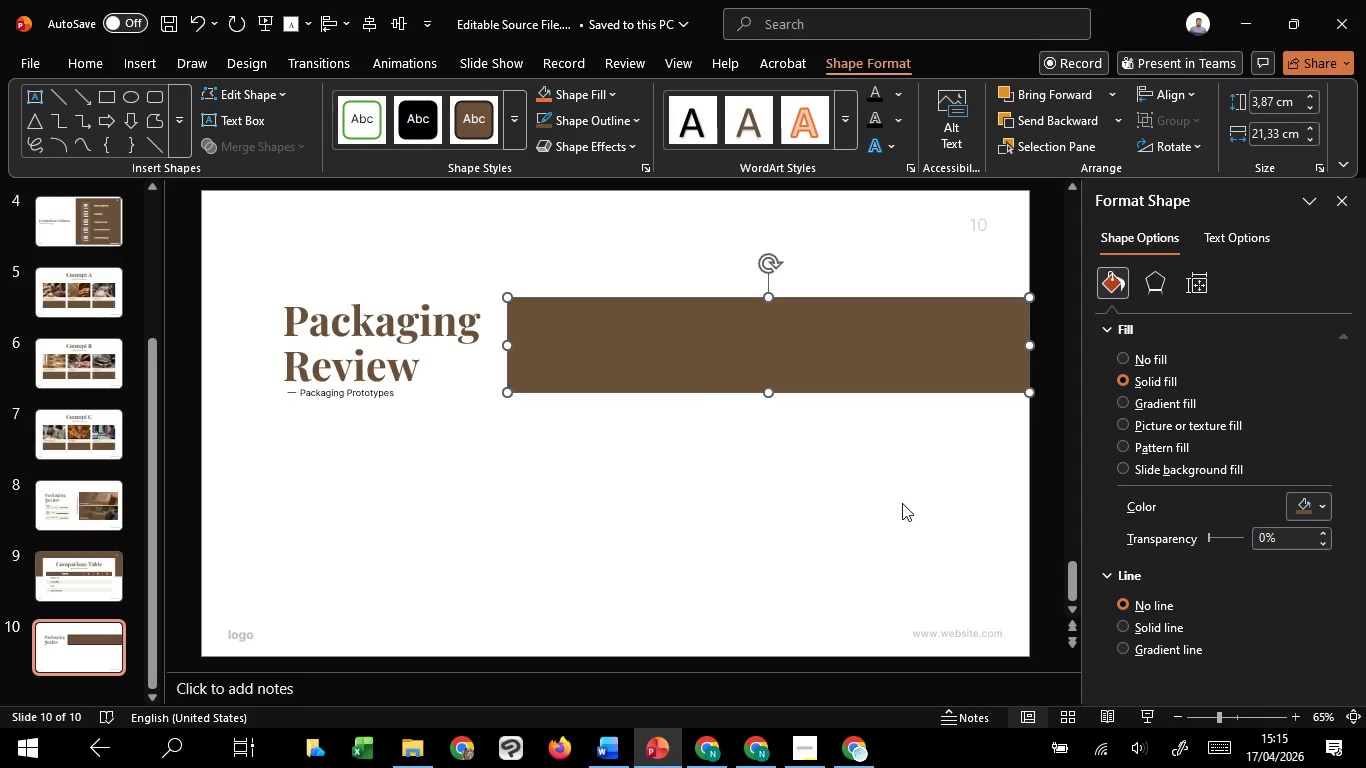 
left_click([902, 503])
 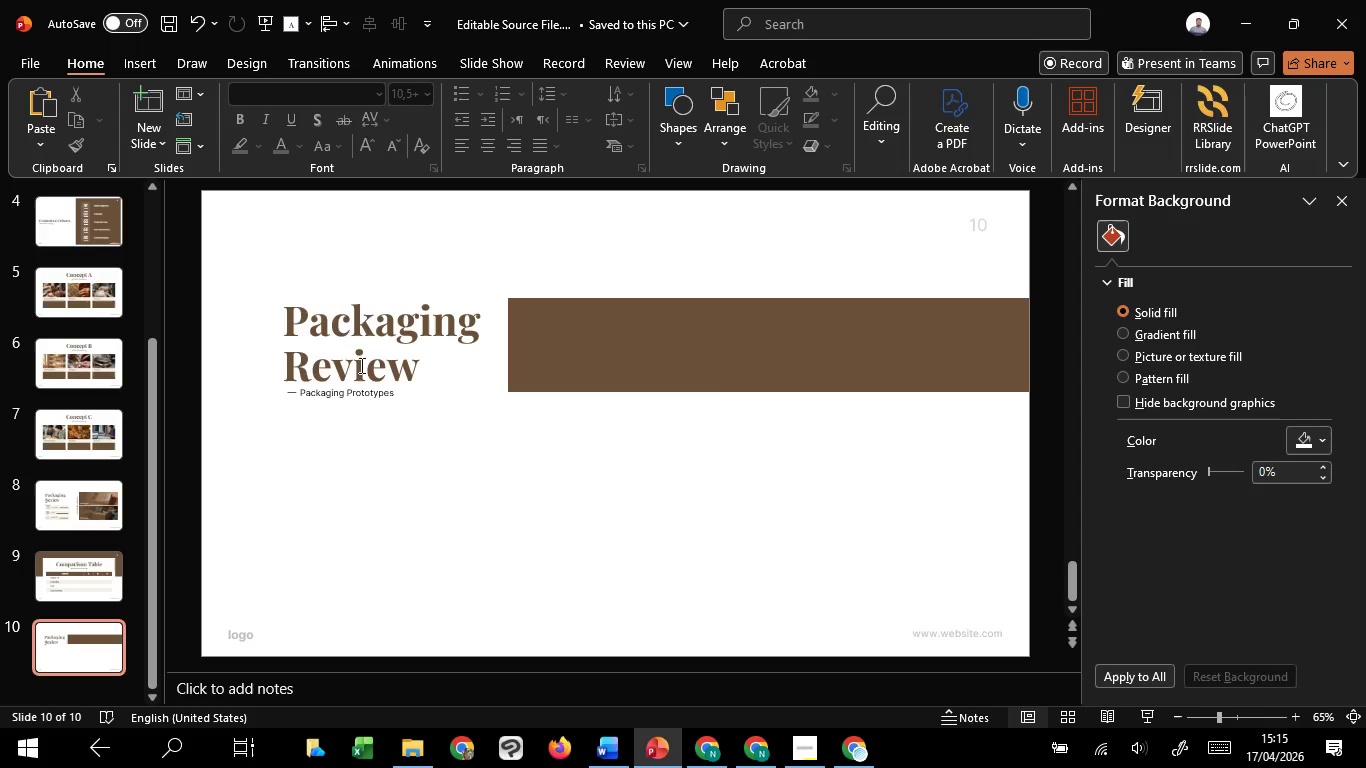 
left_click([374, 386])
 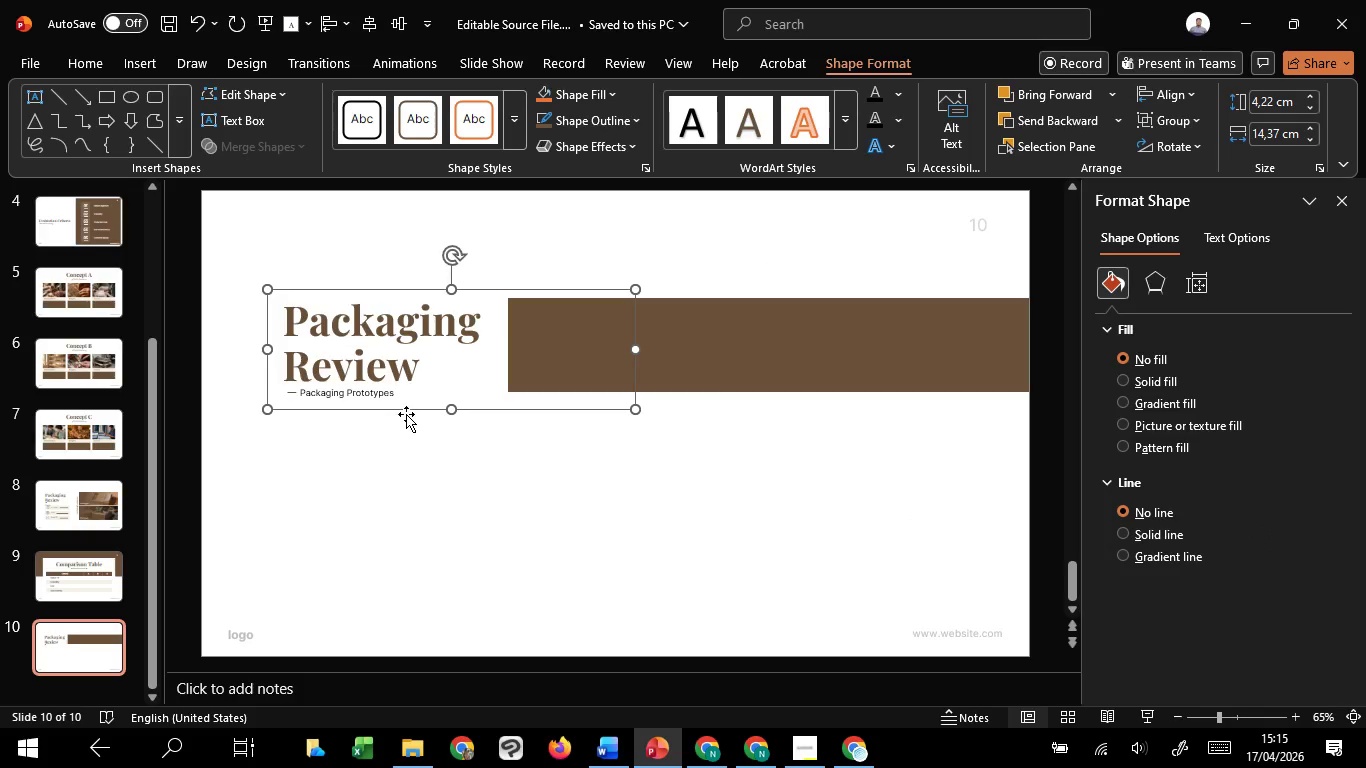 
left_click_drag(start_coordinate=[409, 411], to_coordinate=[391, 409])
 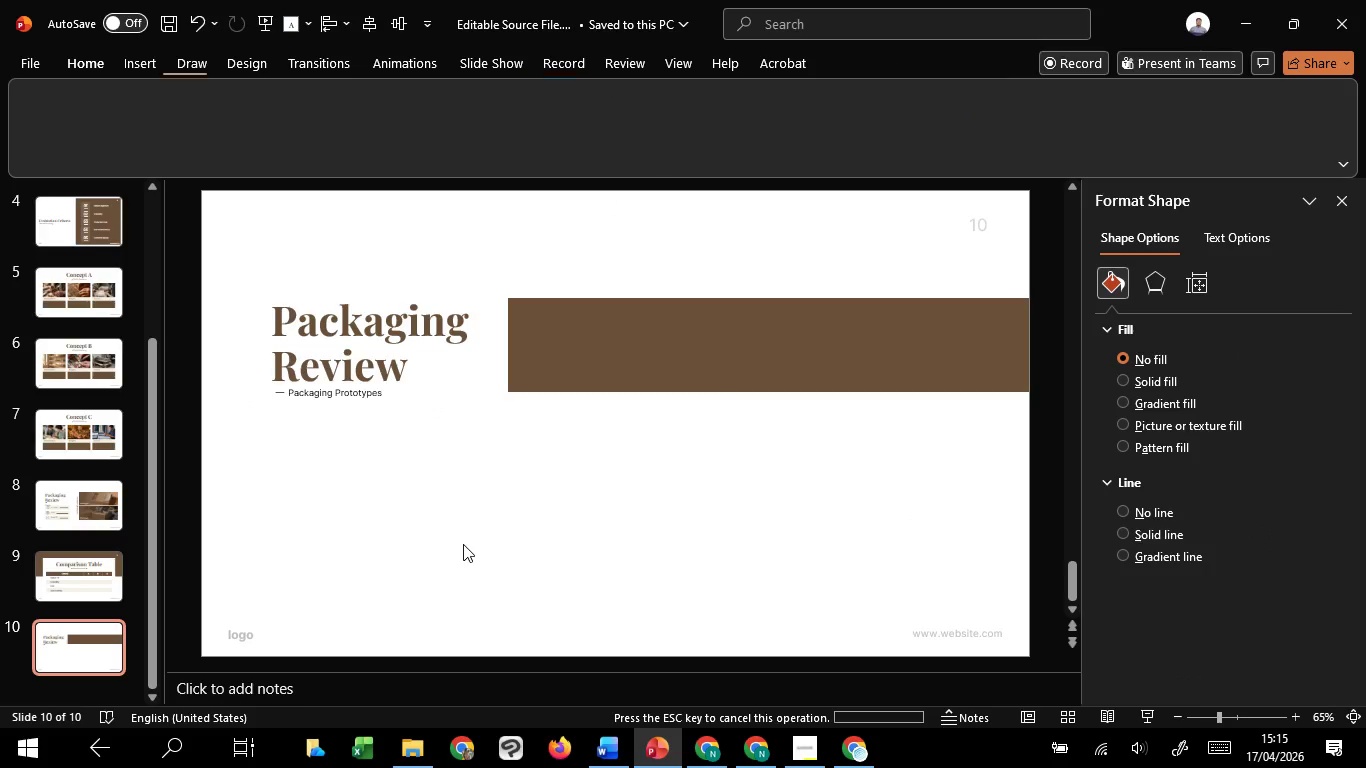 
hold_key(key=ShiftLeft, duration=1.39)
 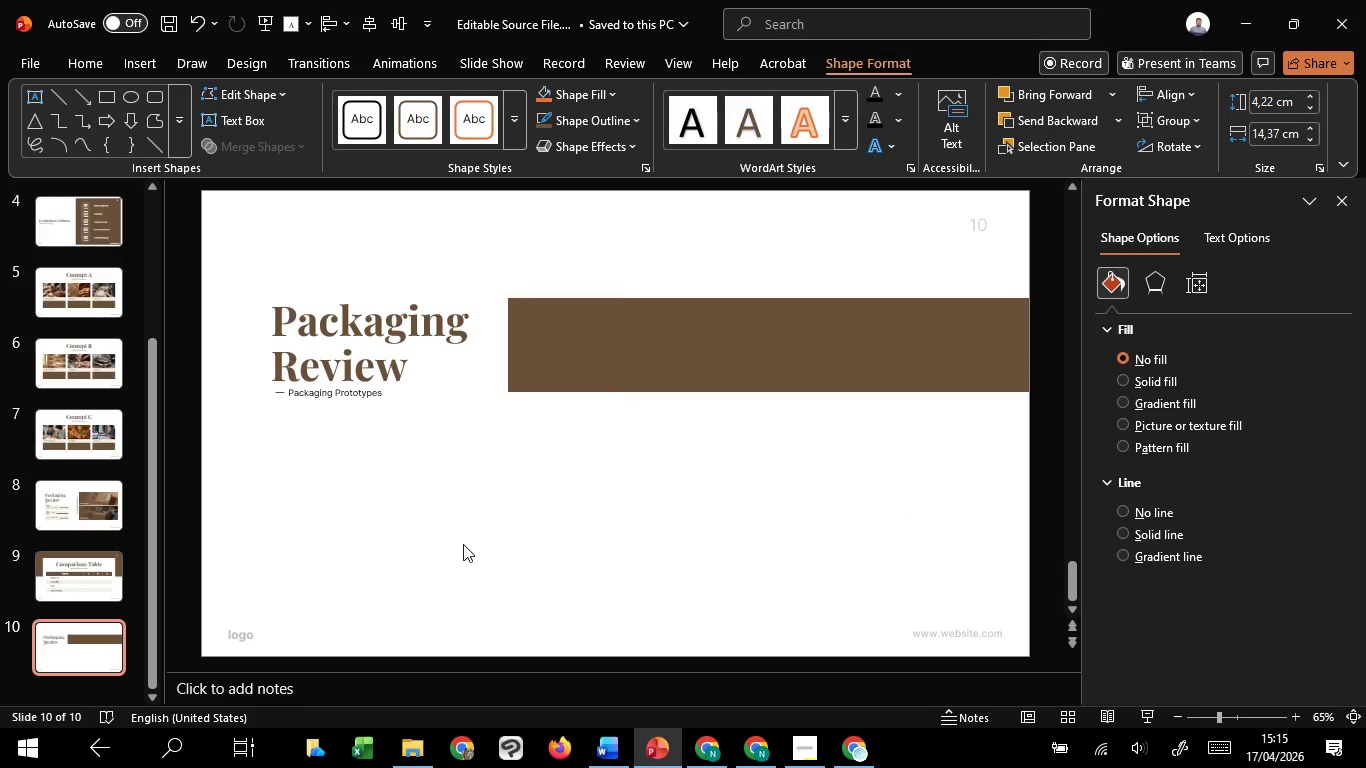 
left_click([463, 544])
 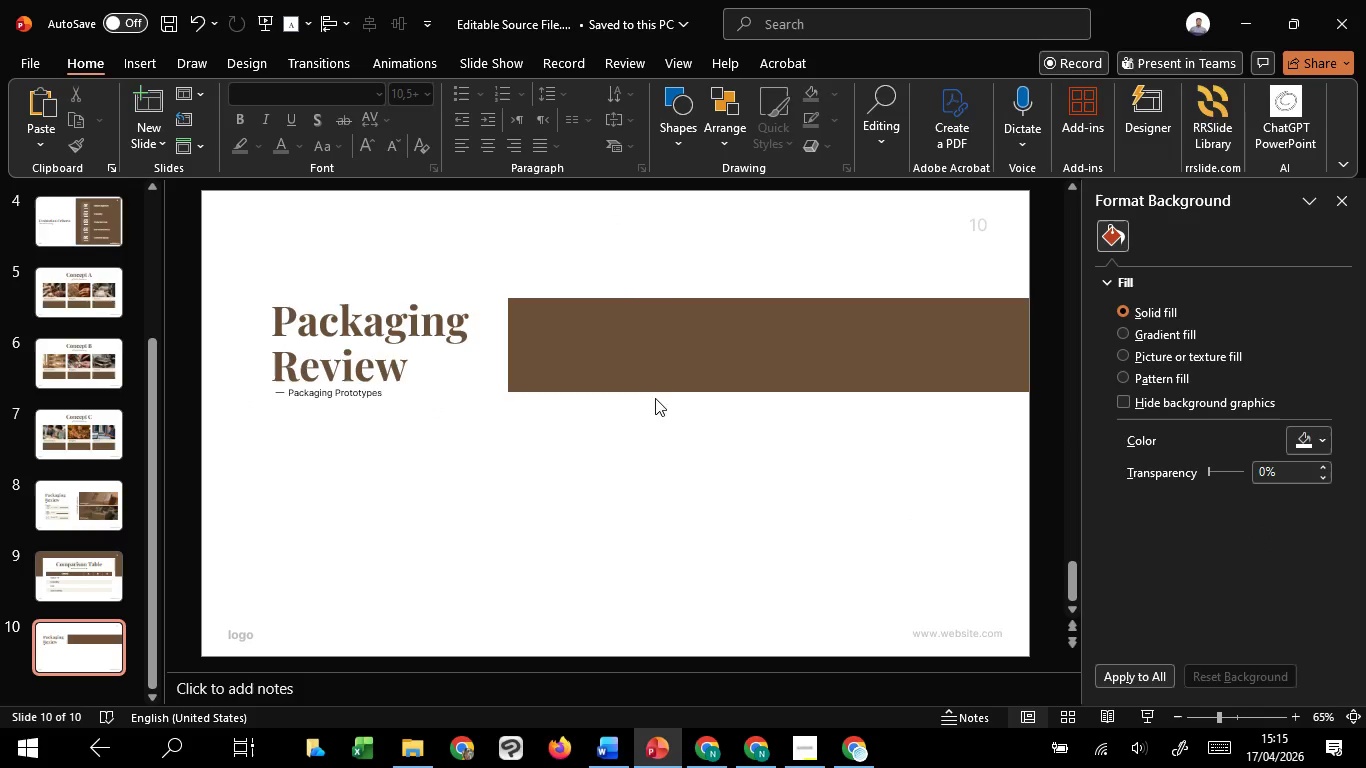 
double_click([655, 379])
 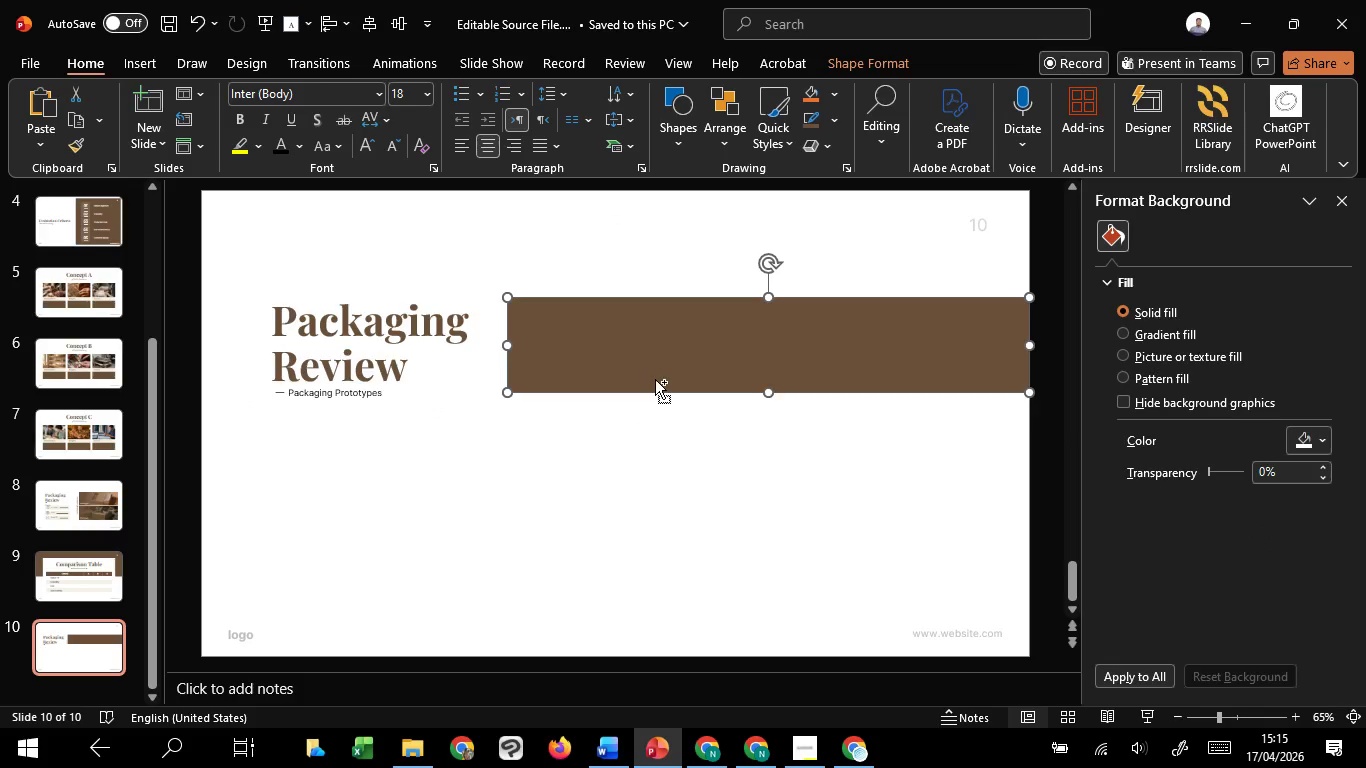 
hold_key(key=ControlLeft, duration=1.59)
hold_key(key=ShiftLeft, duration=1.33)
left_click_drag(start_coordinate=[655, 379], to_coordinate=[639, 495])
 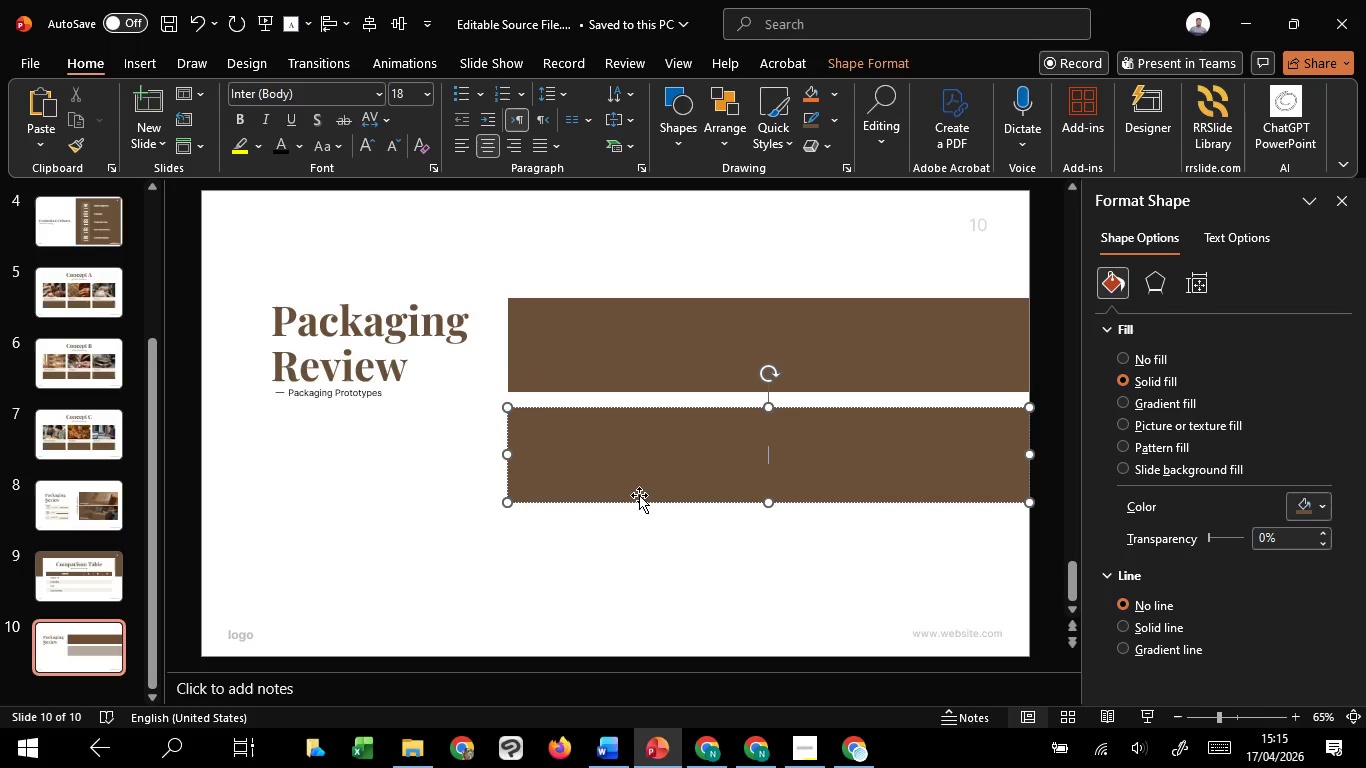 
key(Delete)
 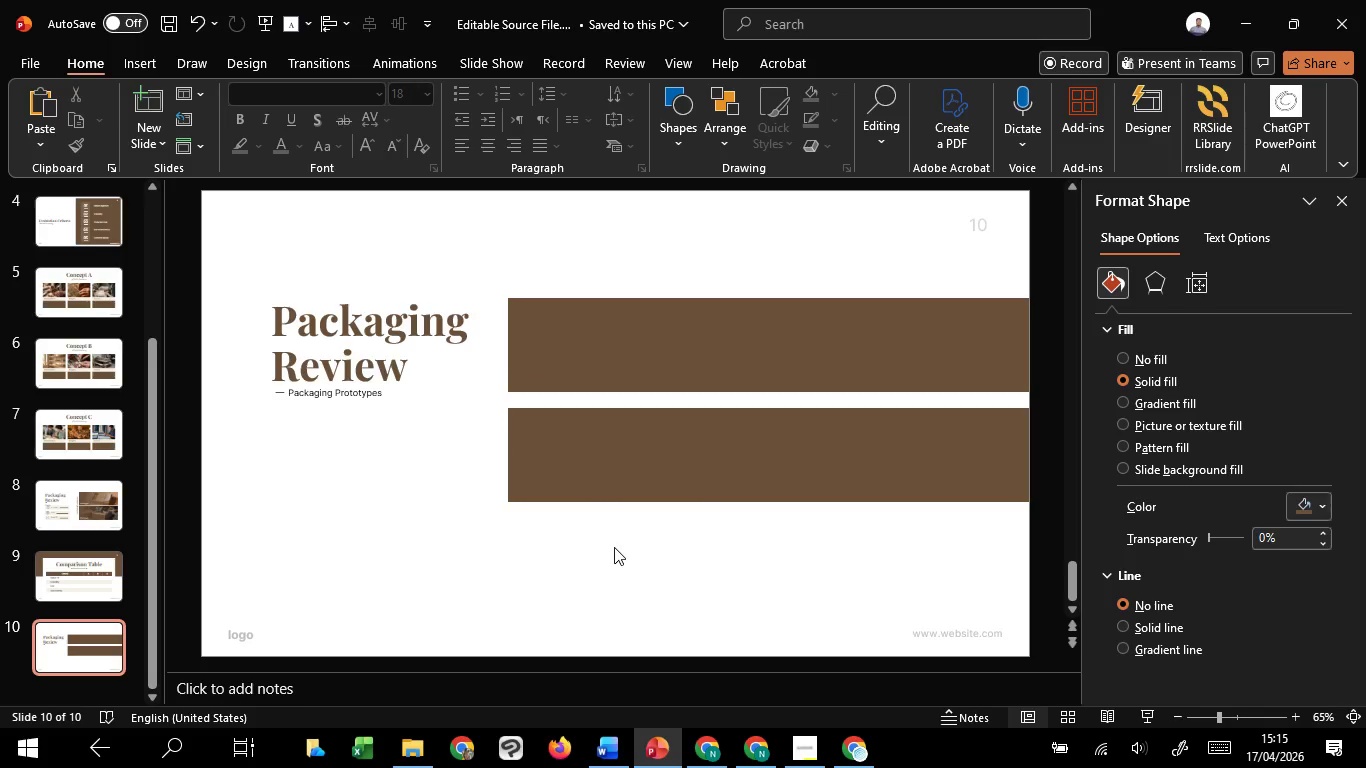 
double_click([616, 459])
 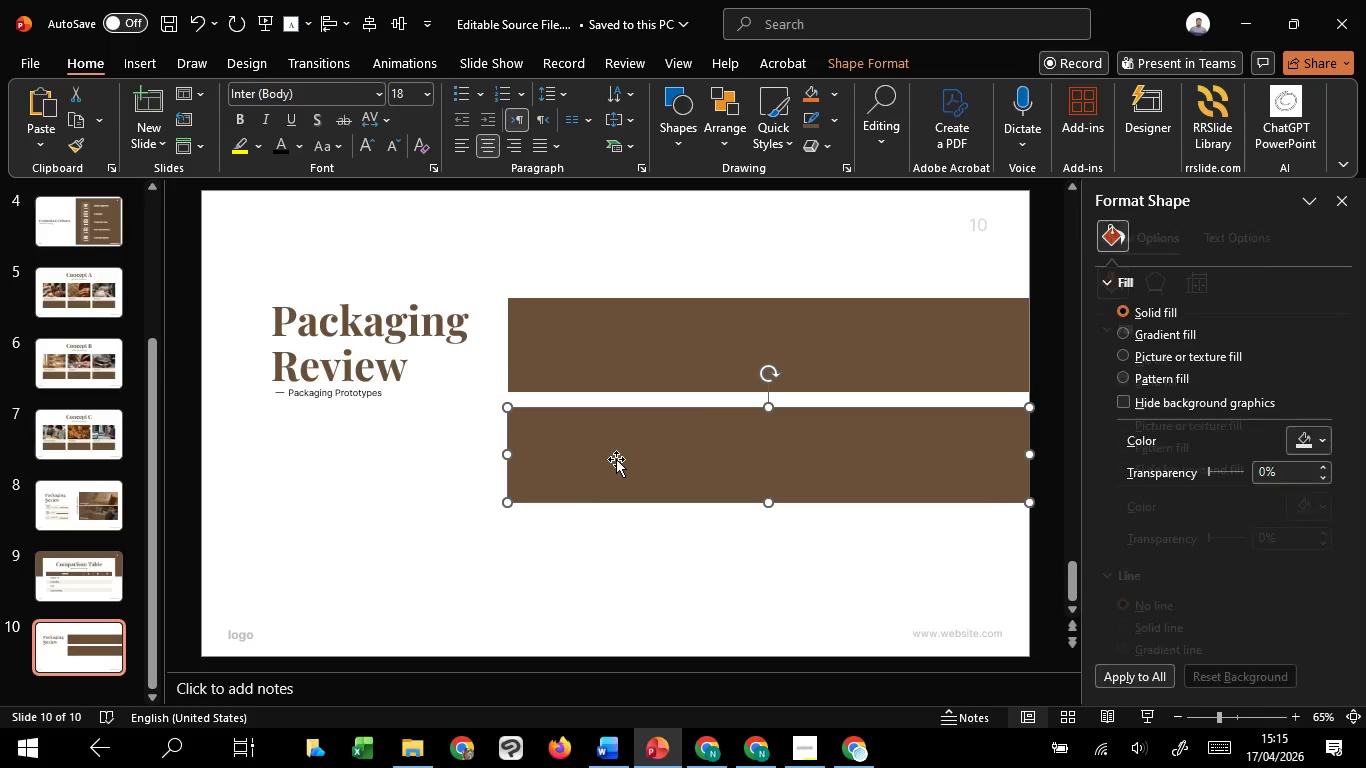 
key(Delete)
 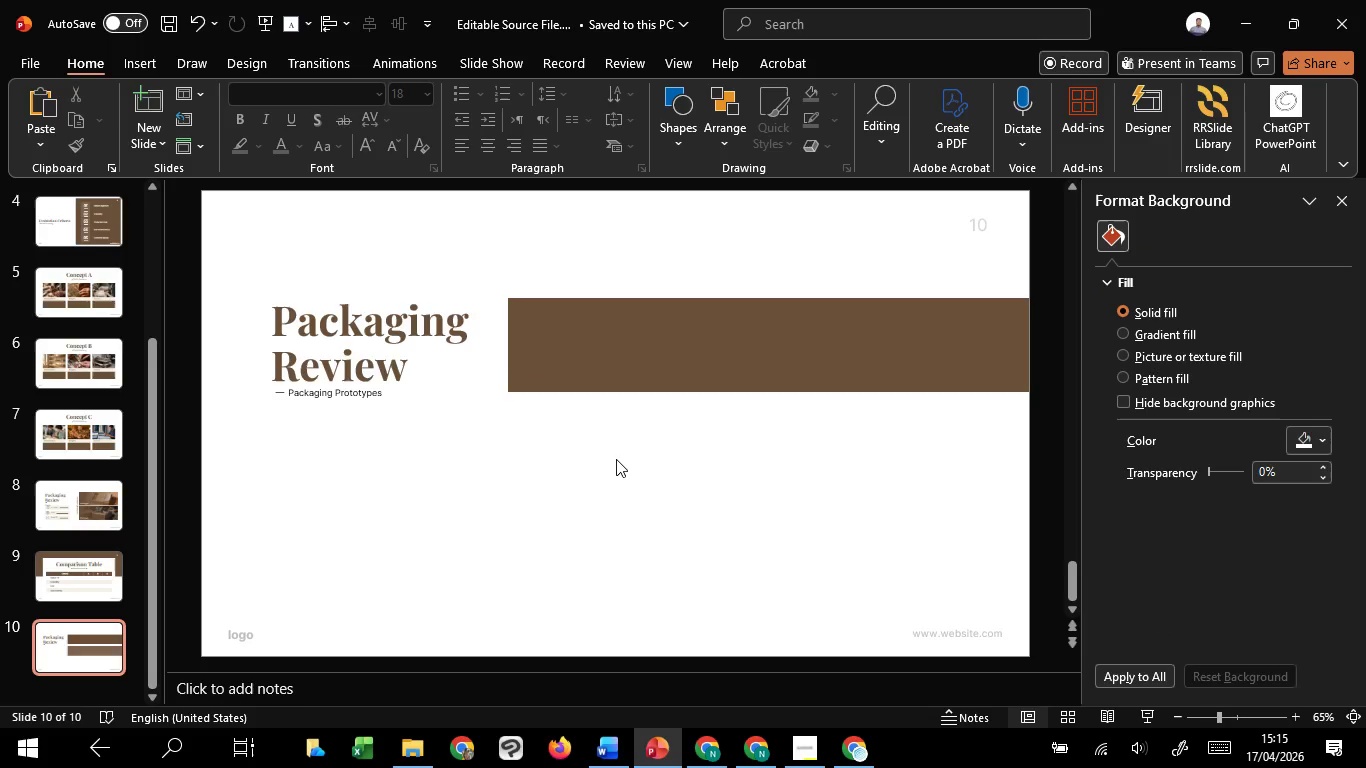 
scroll: coordinate [616, 459], scroll_direction: up, amount: 3.0
 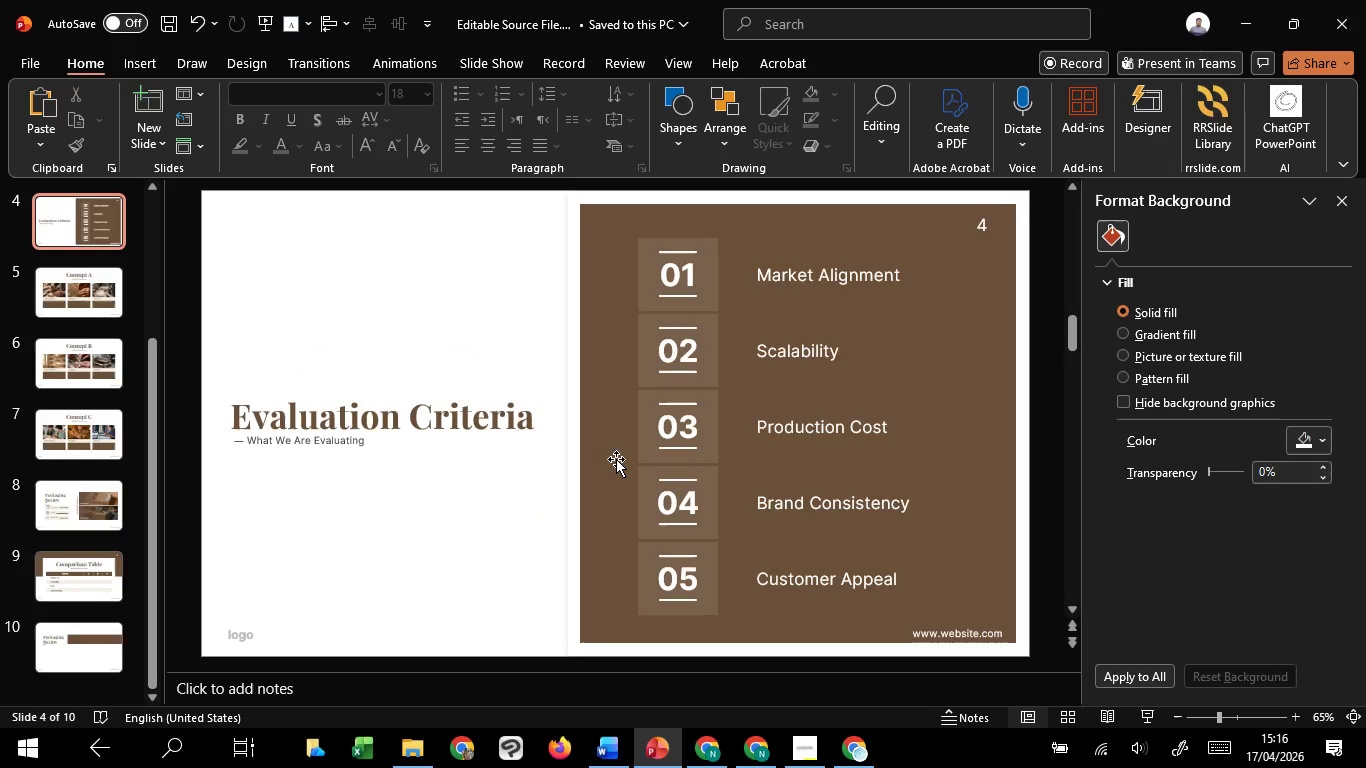 
left_click([565, 452])
 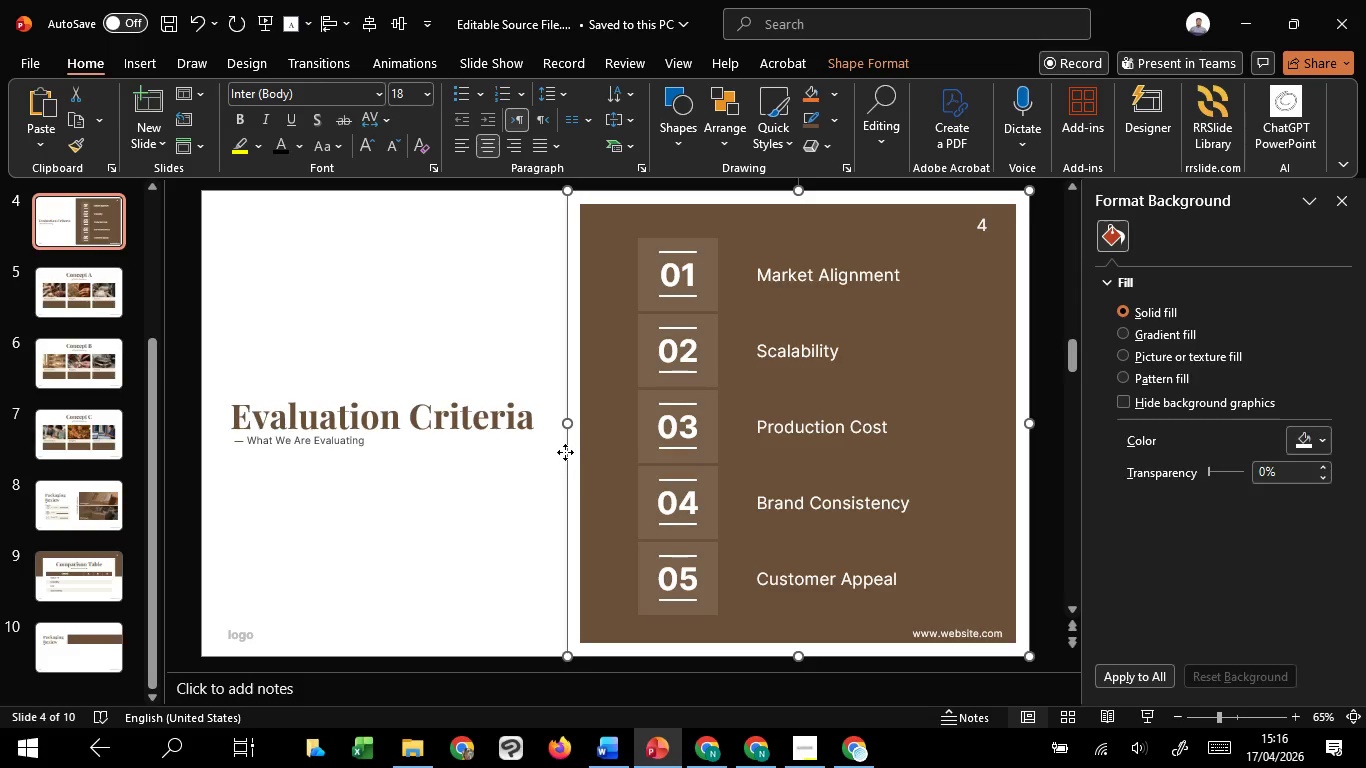 
key(Control+C)
 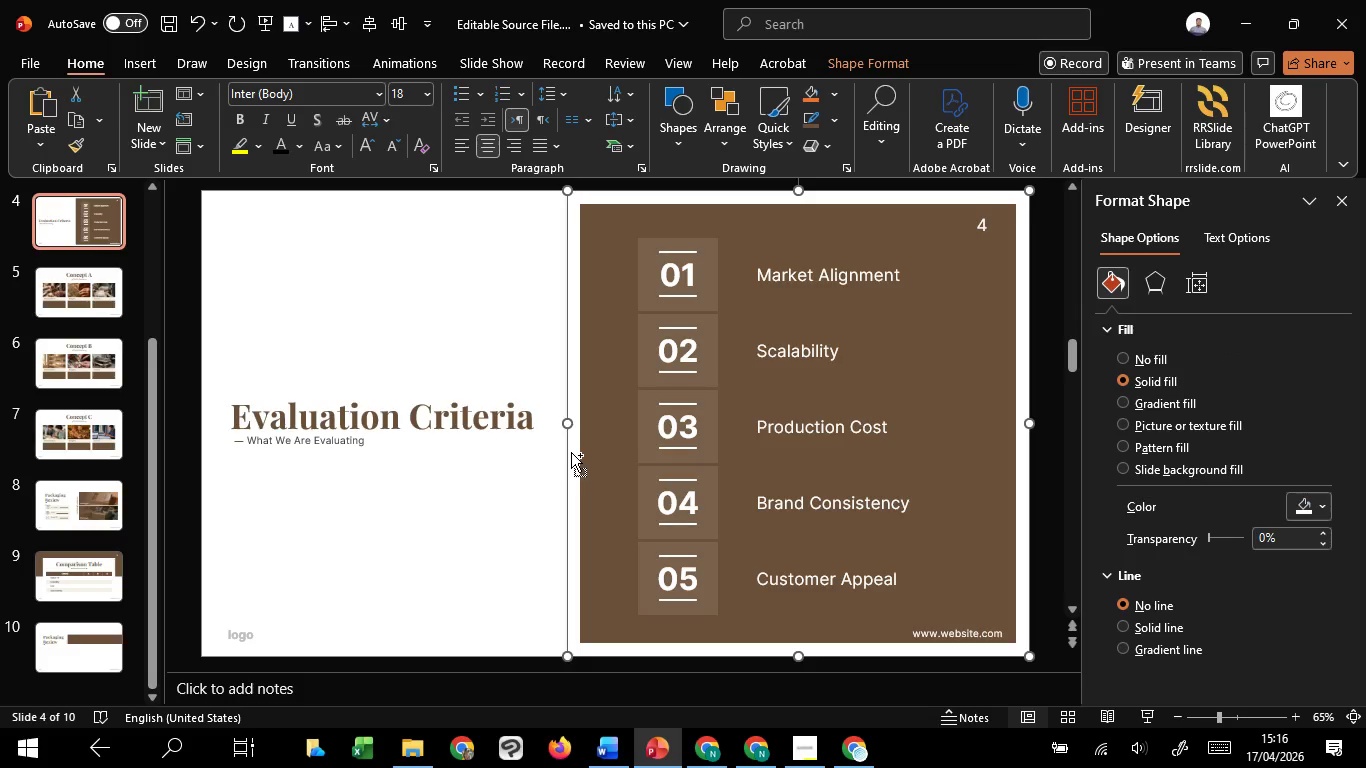 
key(Control+C)
 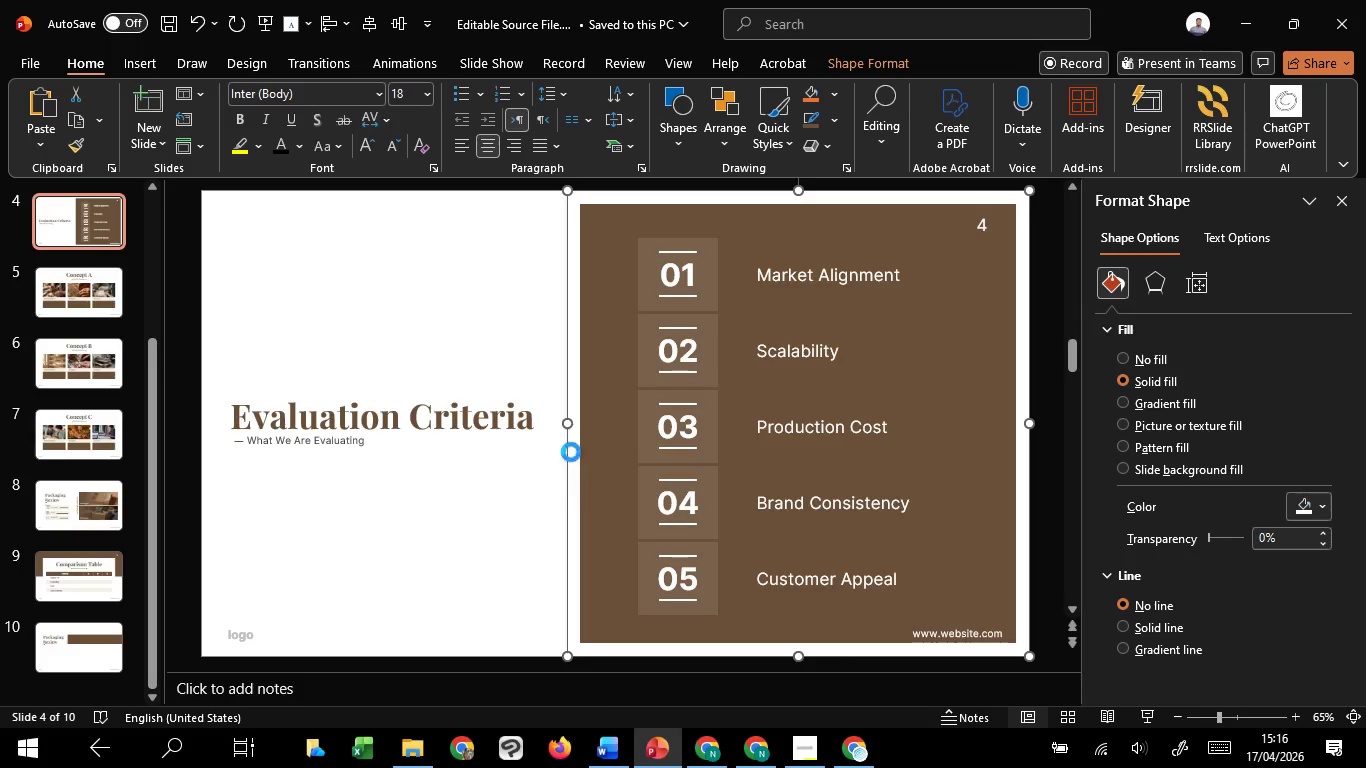 
key(Control+C)
 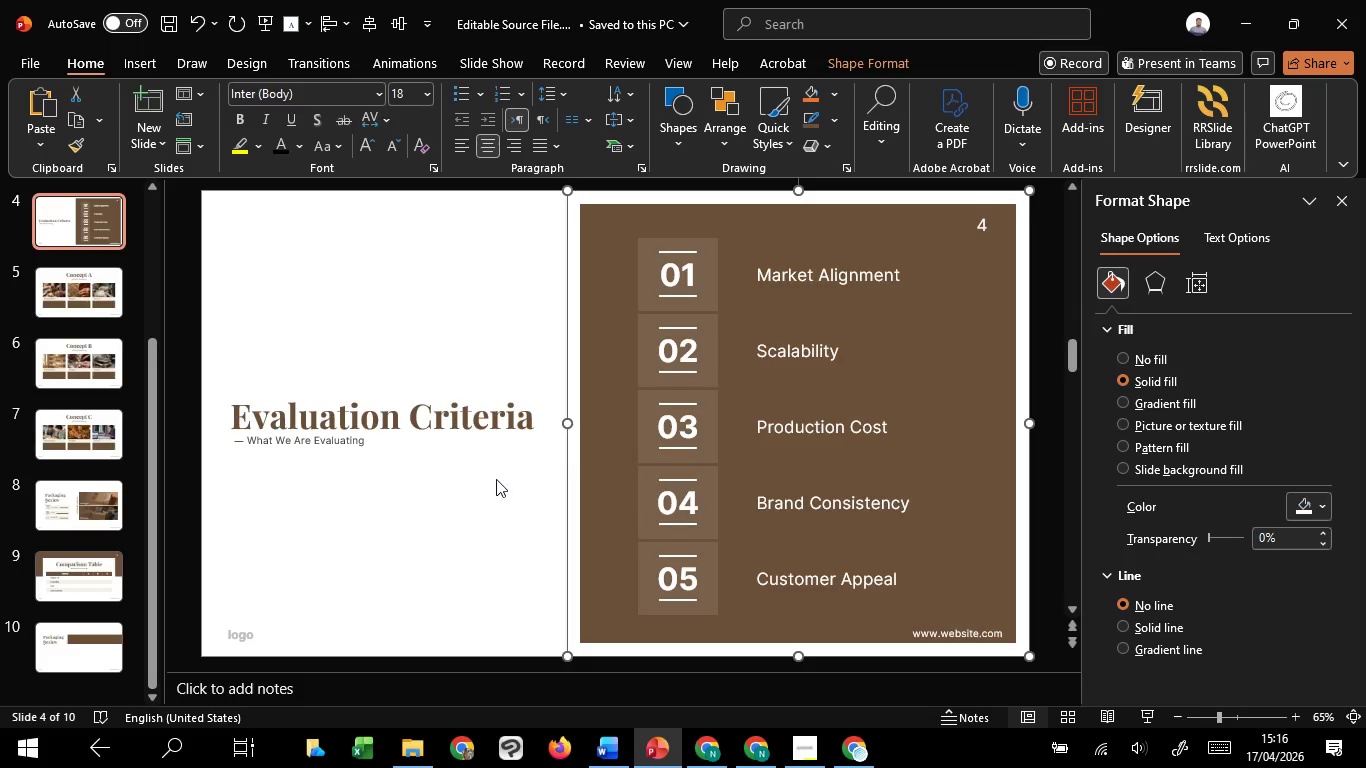 
scroll: coordinate [491, 497], scroll_direction: down, amount: 29.0
 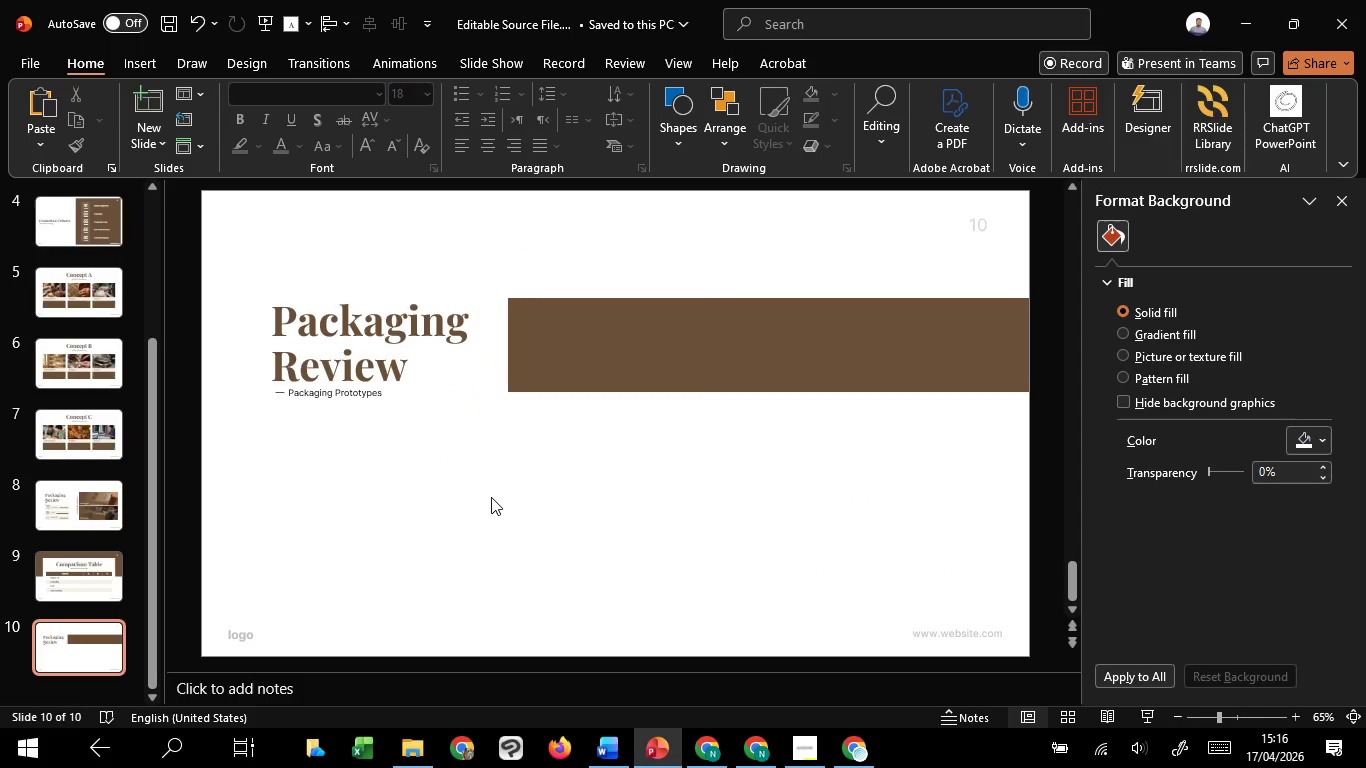 
key(Control+V)
 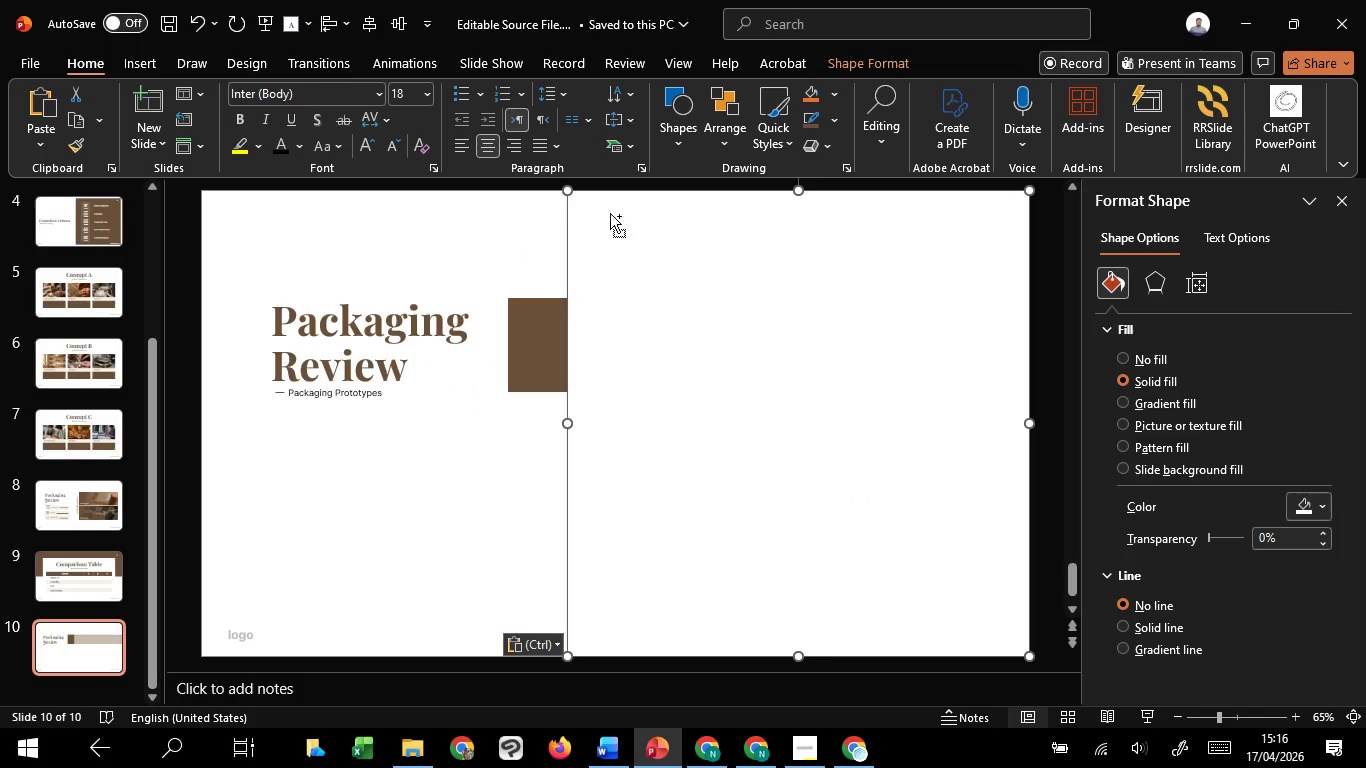 
hold_key(key=ShiftLeft, duration=1.44)
left_click_drag(start_coordinate=[567, 192], to_coordinate=[679, 313])
 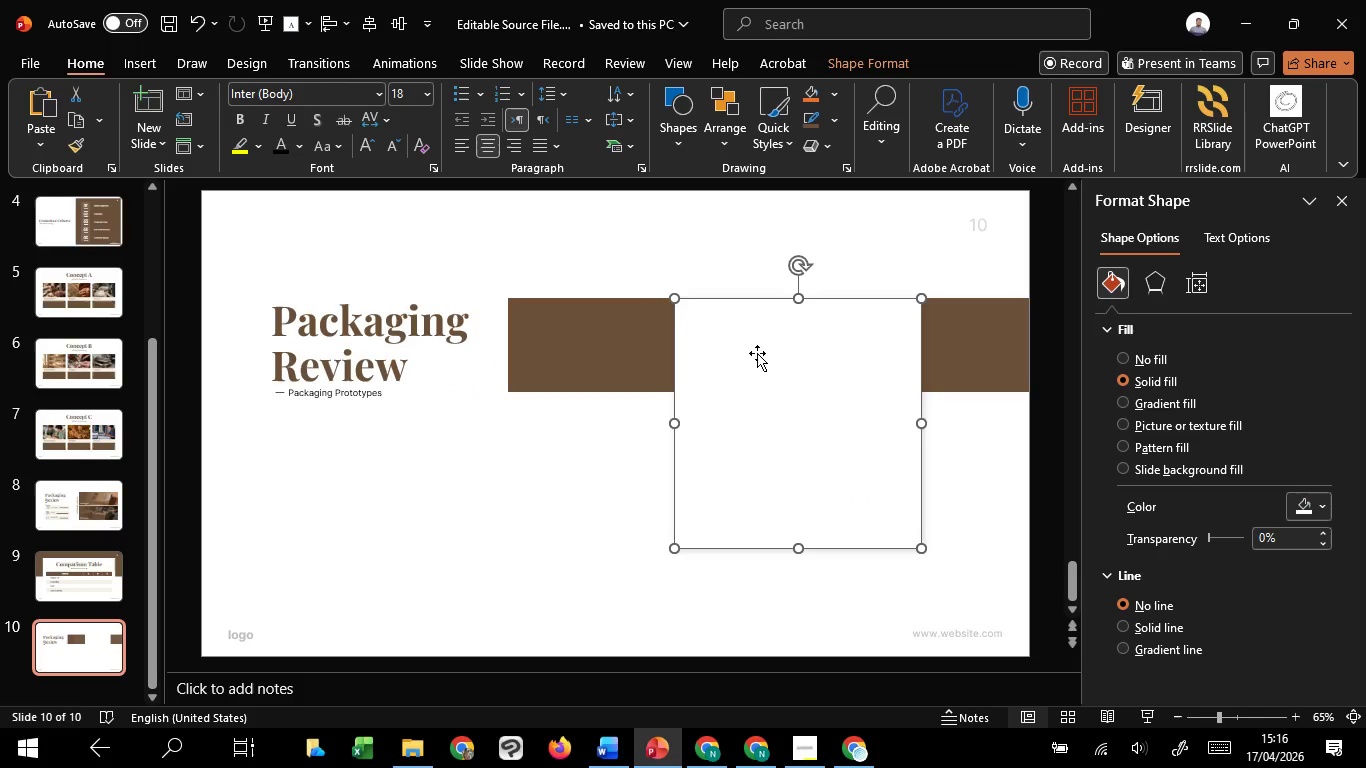 
left_click_drag(start_coordinate=[757, 353], to_coordinate=[626, 380])
 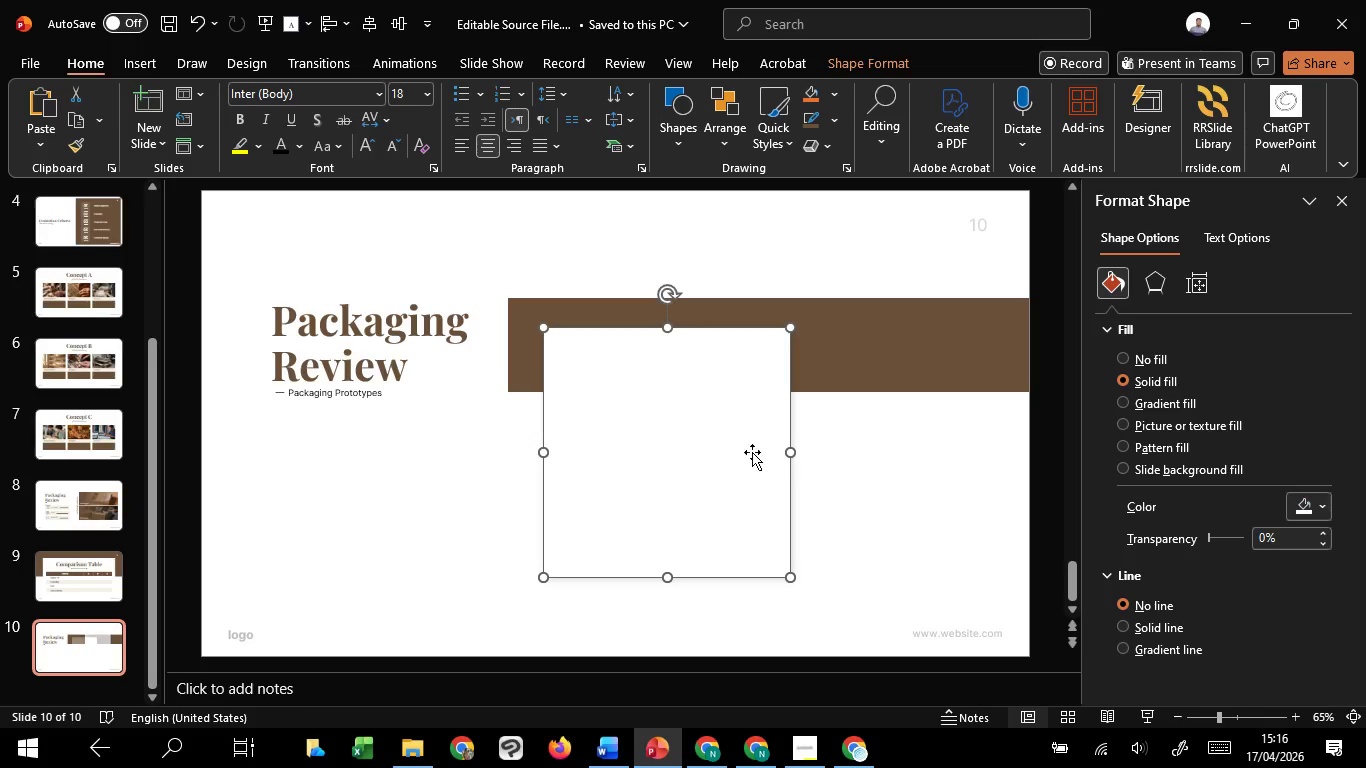 
hold_key(key=ControlLeft, duration=1.75)
hold_key(key=ShiftLeft, duration=1.24)
left_click_drag(start_coordinate=[788, 455], to_coordinate=[768, 455])
 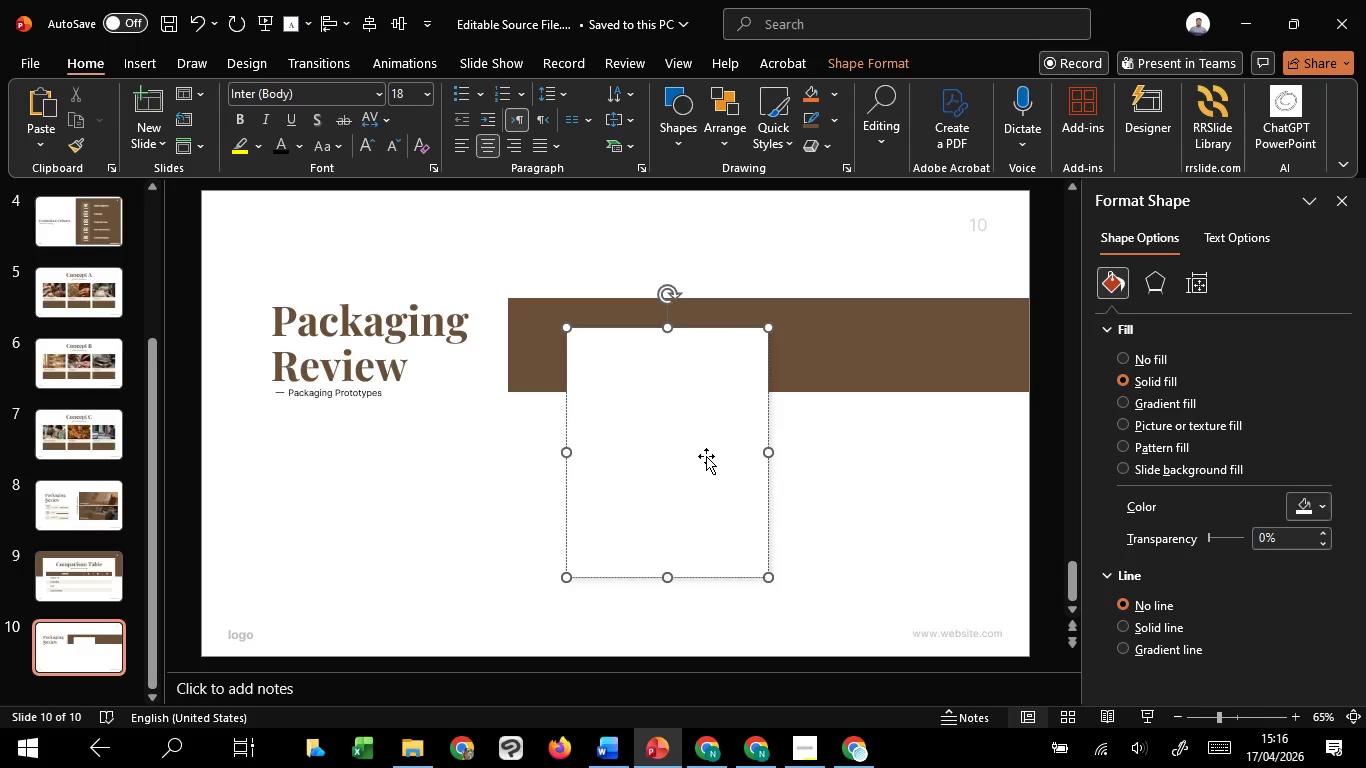 
left_click_drag(start_coordinate=[706, 456], to_coordinate=[673, 444])
 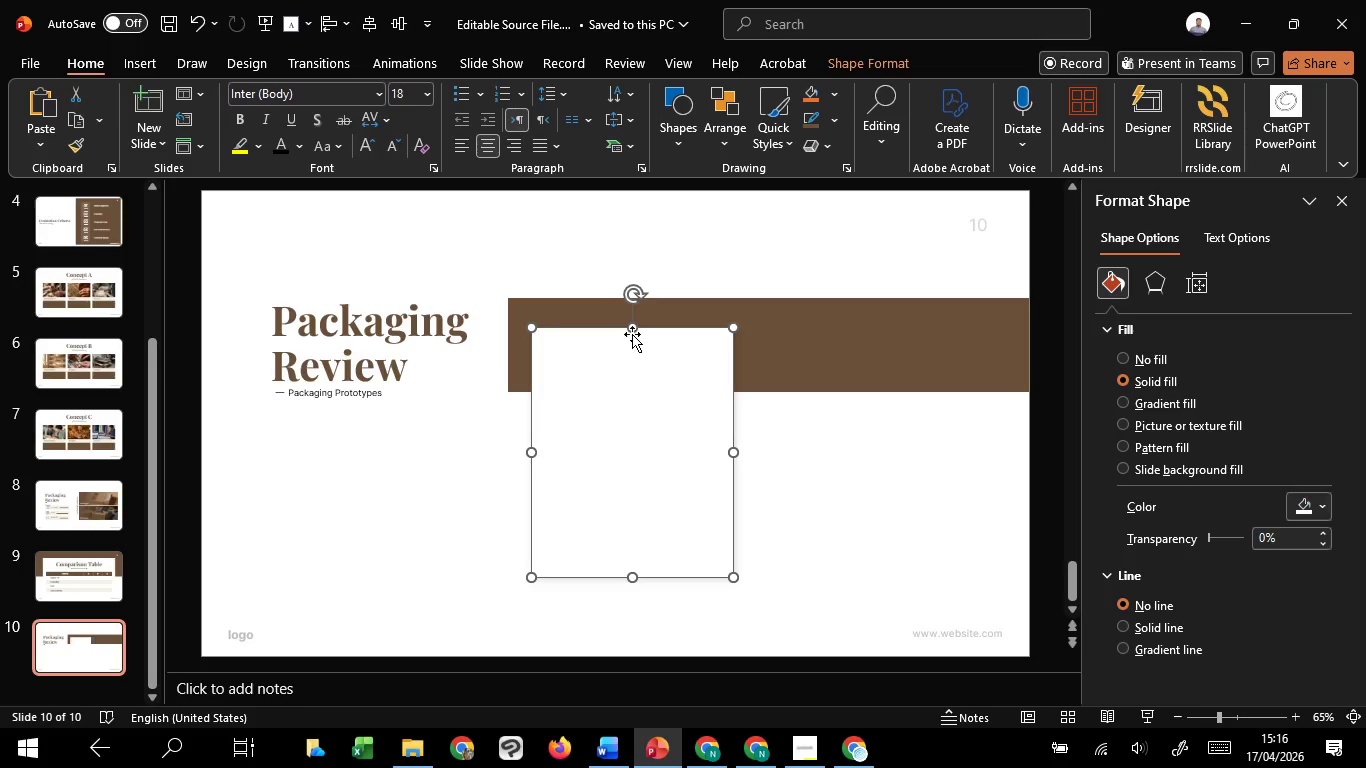 
hold_key(key=ShiftLeft, duration=1.51)
 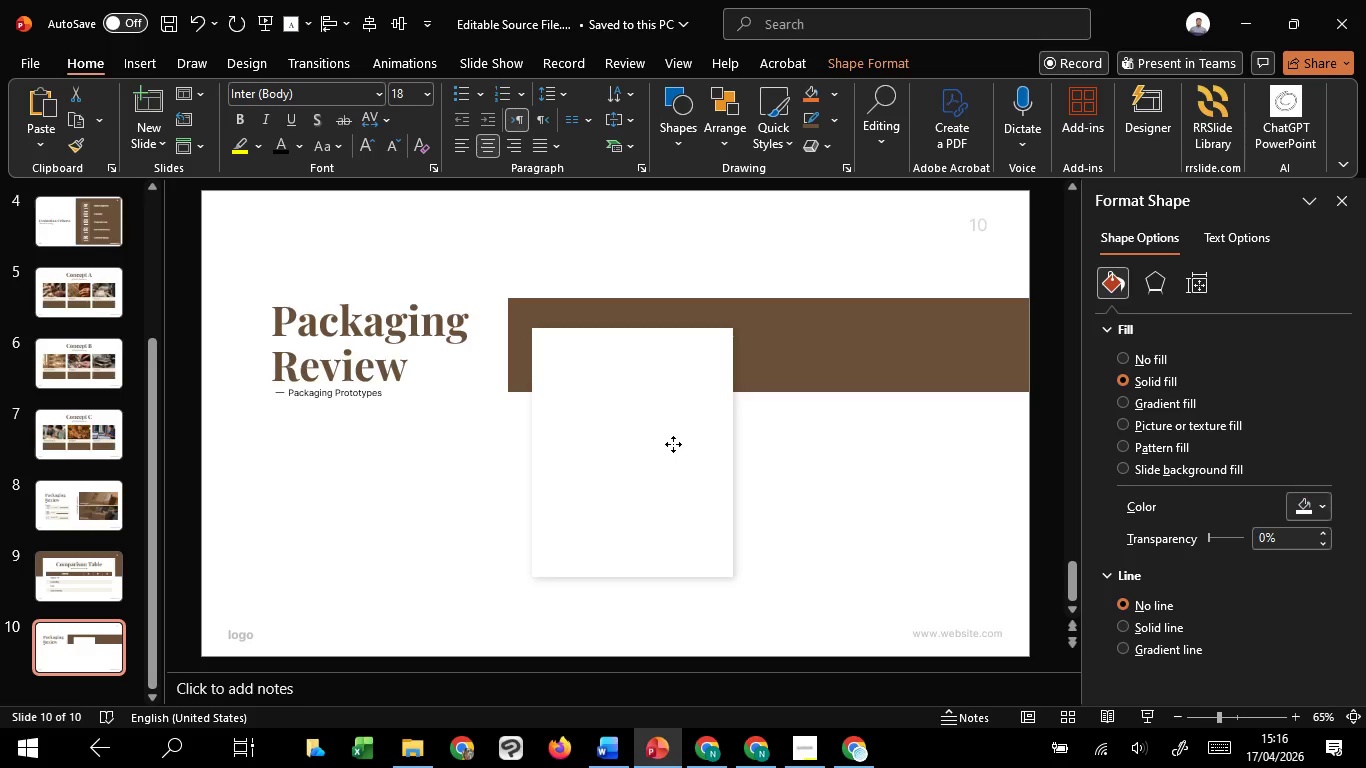 
hold_key(key=ShiftLeft, duration=0.95)
 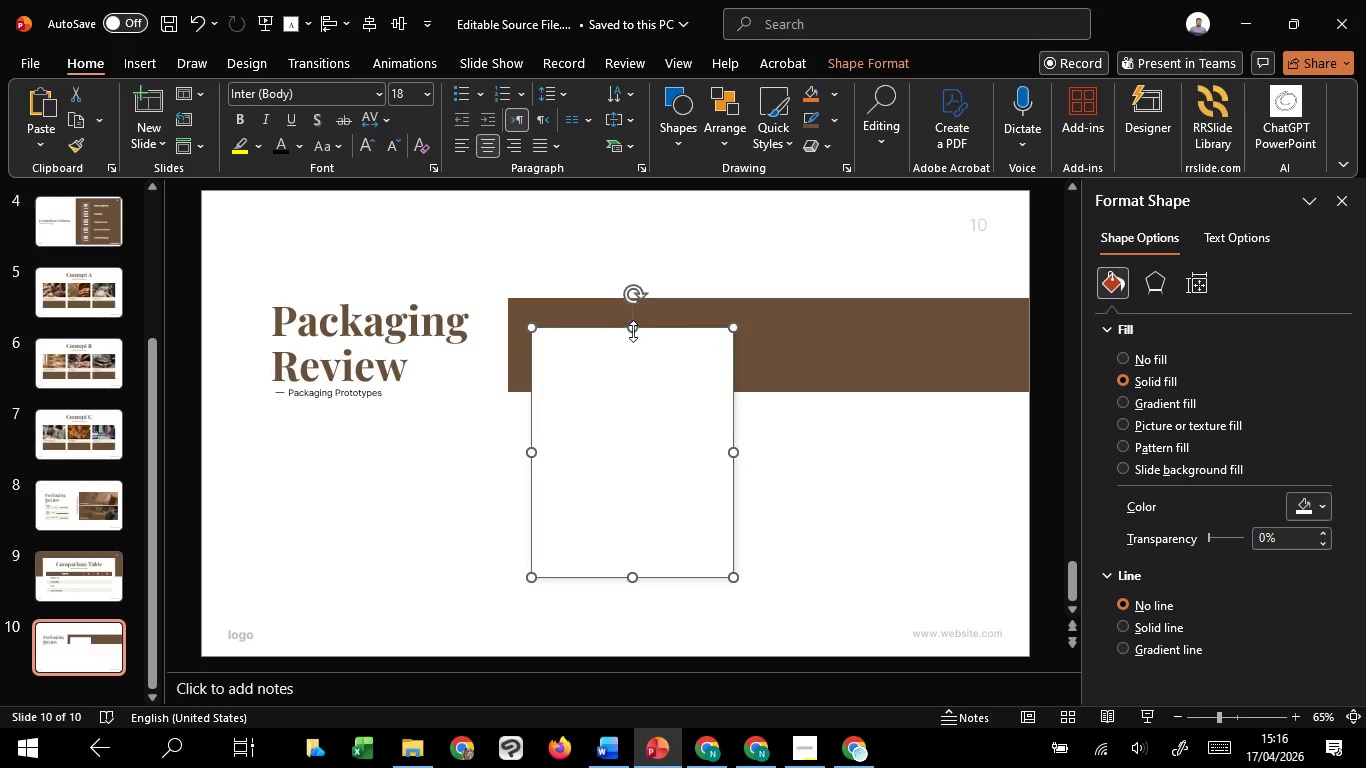 
left_click_drag(start_coordinate=[633, 331], to_coordinate=[641, 320])
 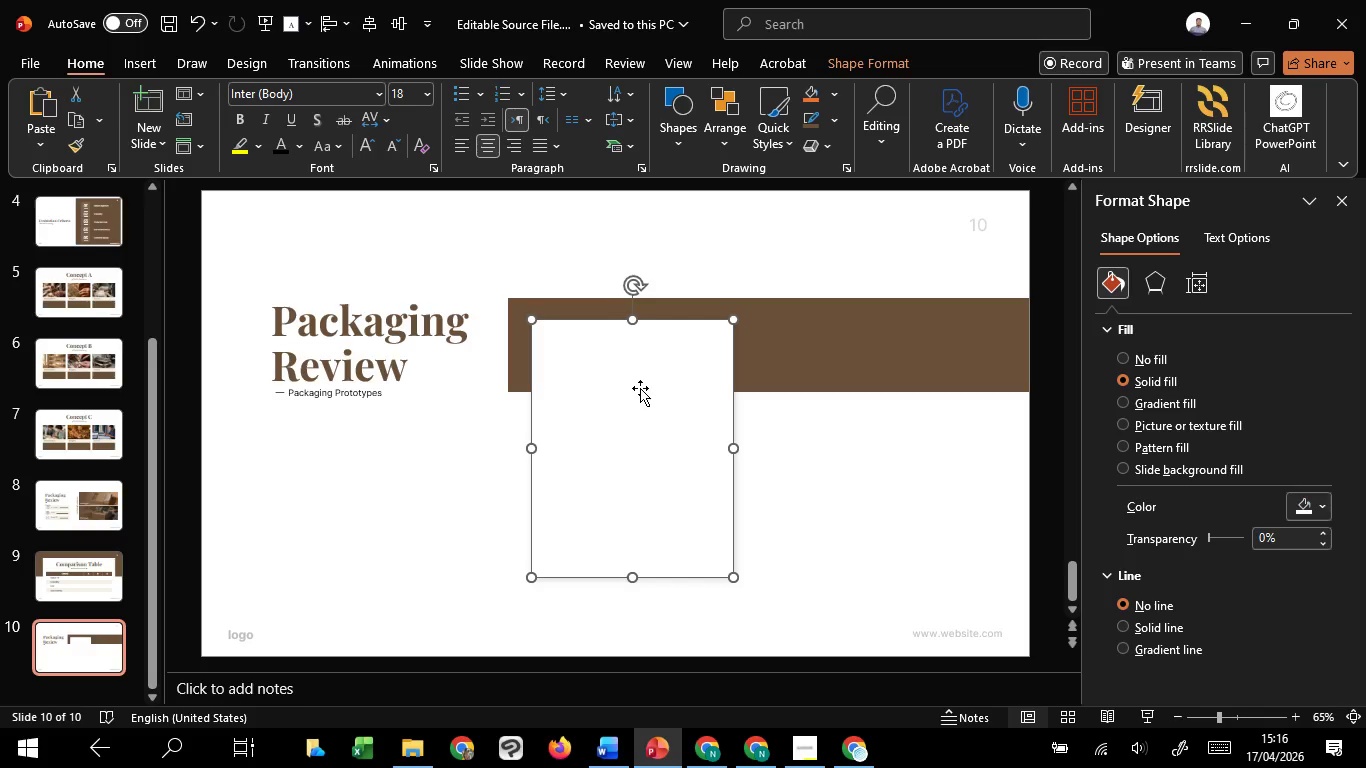 
hold_key(key=ShiftLeft, duration=1.3)
left_click_drag(start_coordinate=[640, 388], to_coordinate=[634, 389])
 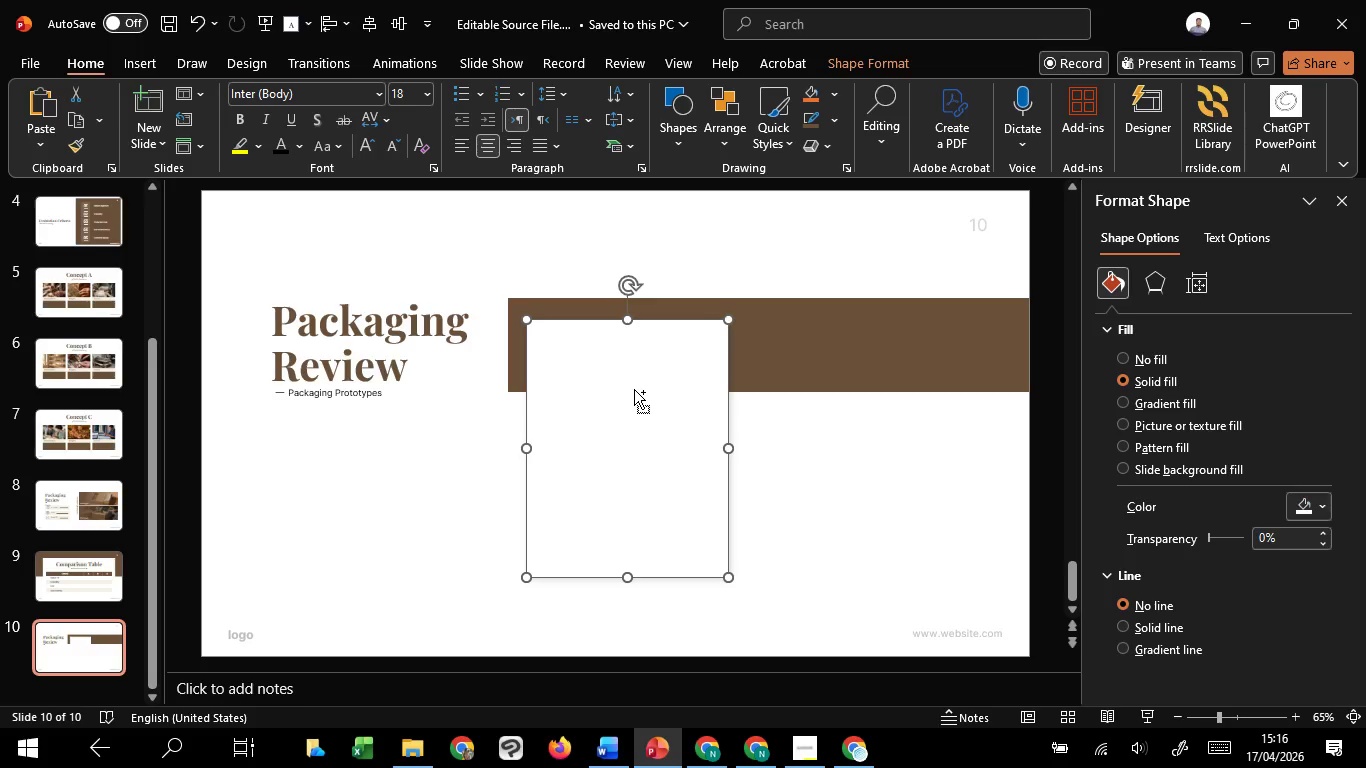 
hold_key(key=ControlLeft, duration=3.25)
hold_key(key=ShiftLeft, duration=1.51)
left_click_drag(start_coordinate=[634, 389], to_coordinate=[847, 407])
 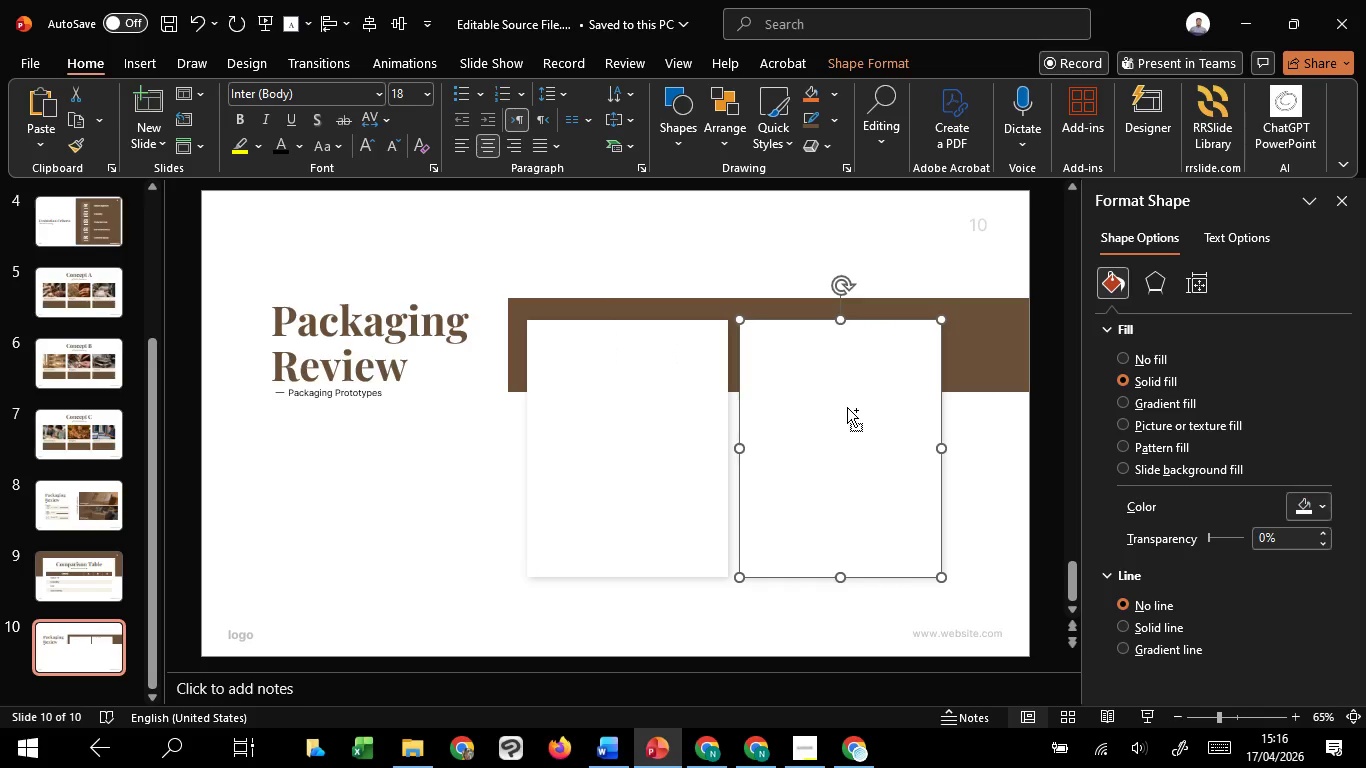 
hold_key(key=ShiftLeft, duration=1.53)
 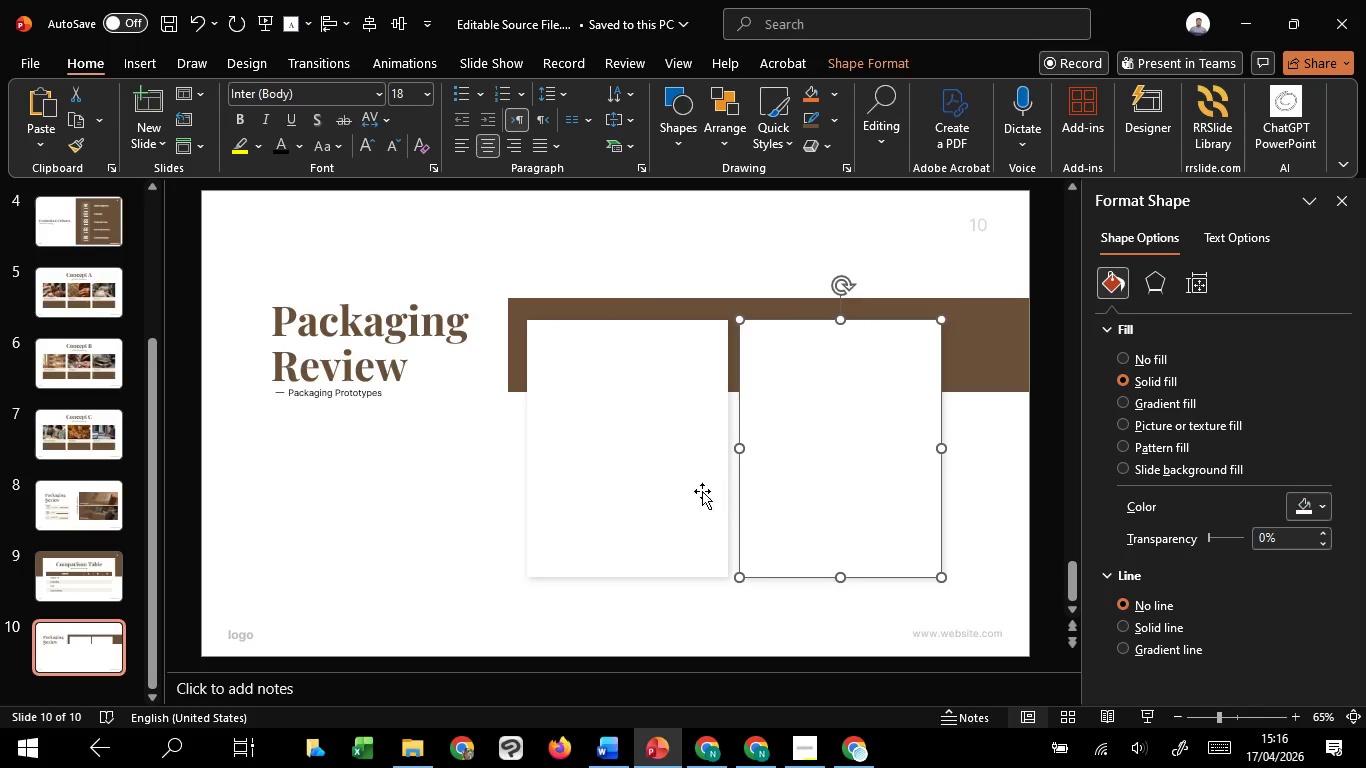 
hold_key(key=ShiftLeft, duration=1.52)
left_click([702, 491])
 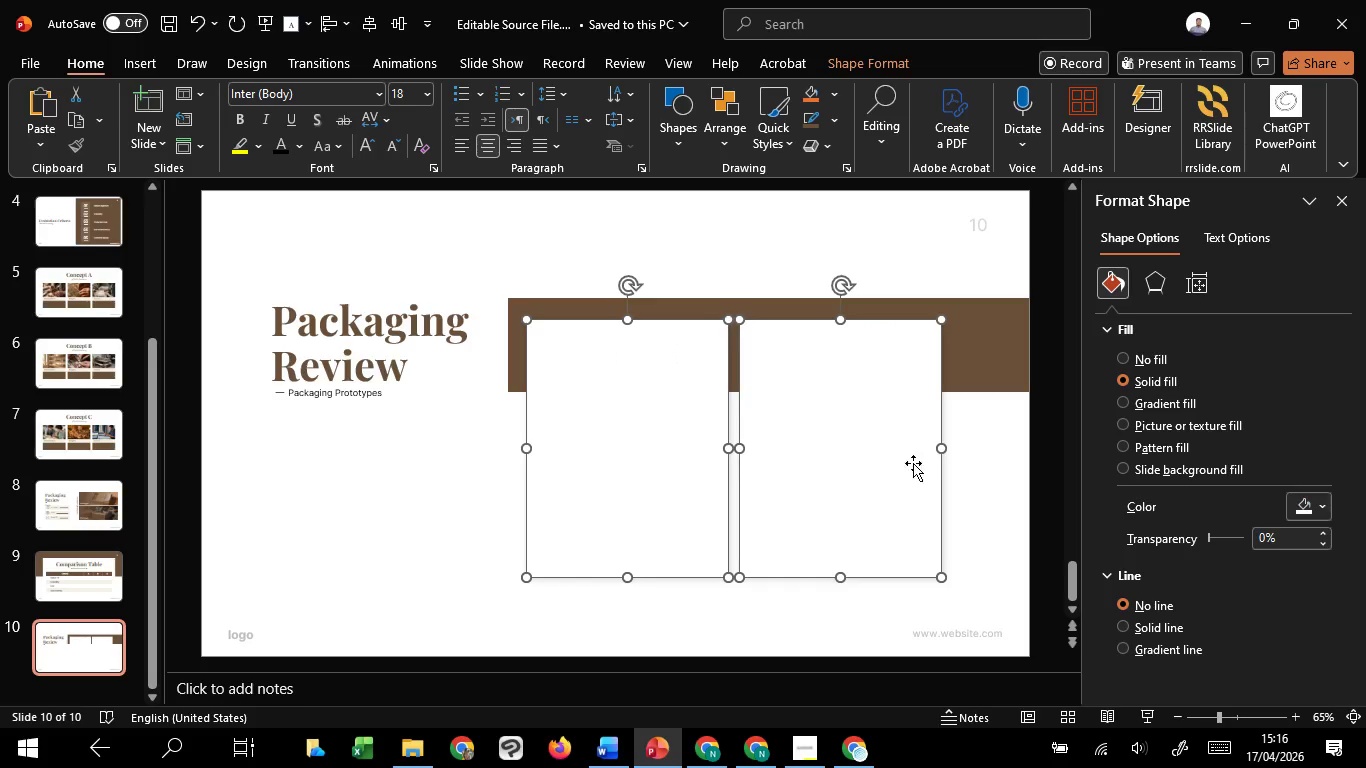 
hold_key(key=ShiftLeft, duration=7.59)
hold_key(key=ControlLeft, duration=1.51)
left_click_drag(start_coordinate=[840, 573], to_coordinate=[844, 554])
 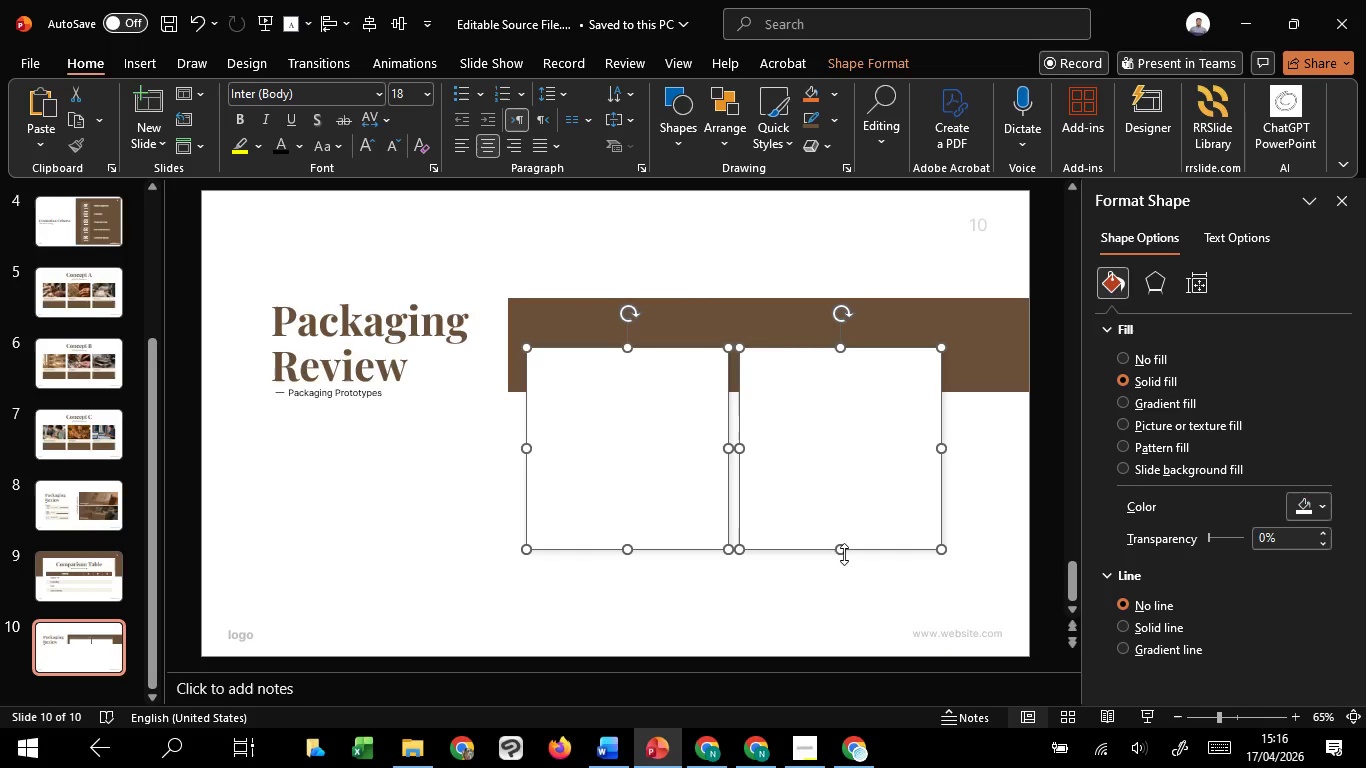 
hold_key(key=ControlLeft, duration=1.5)
 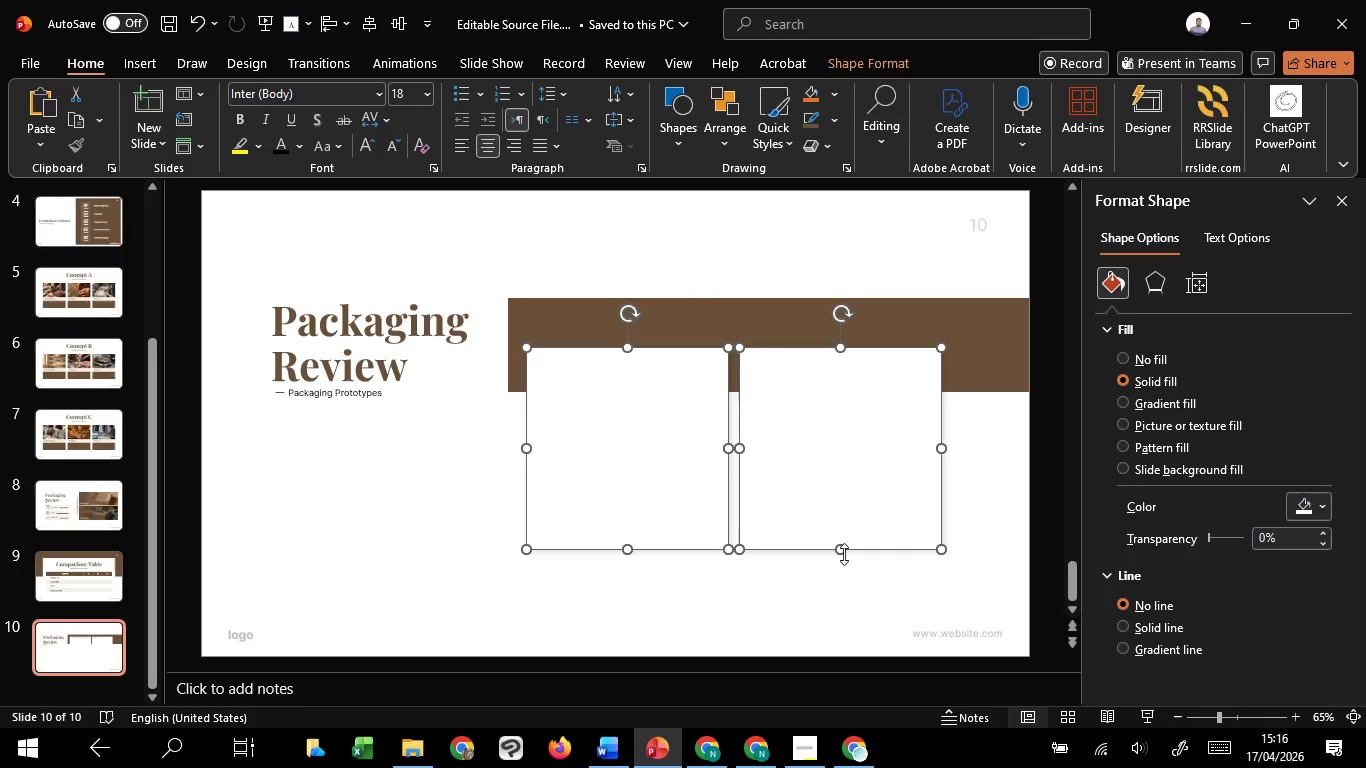 
key(Control+Shift+ControlLeft)
 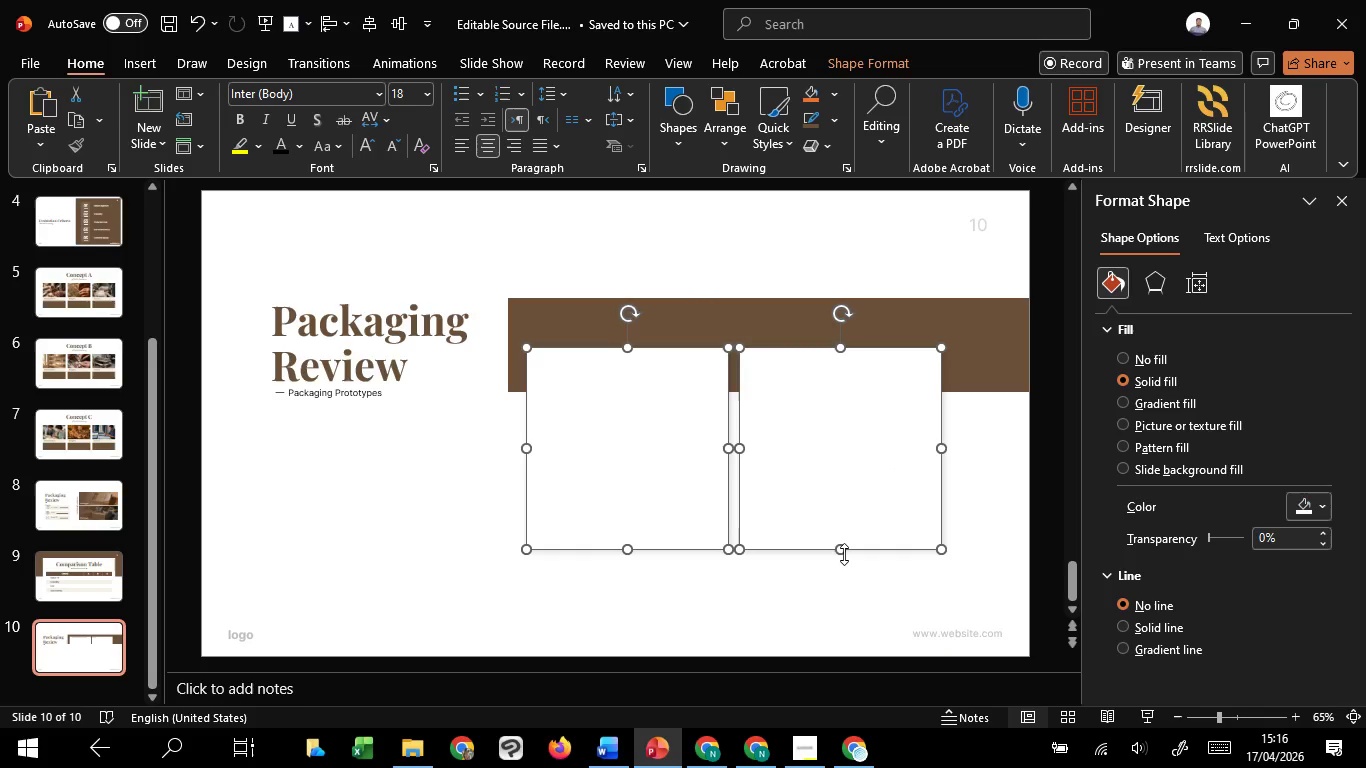 
key(Control+Shift+ControlLeft)
 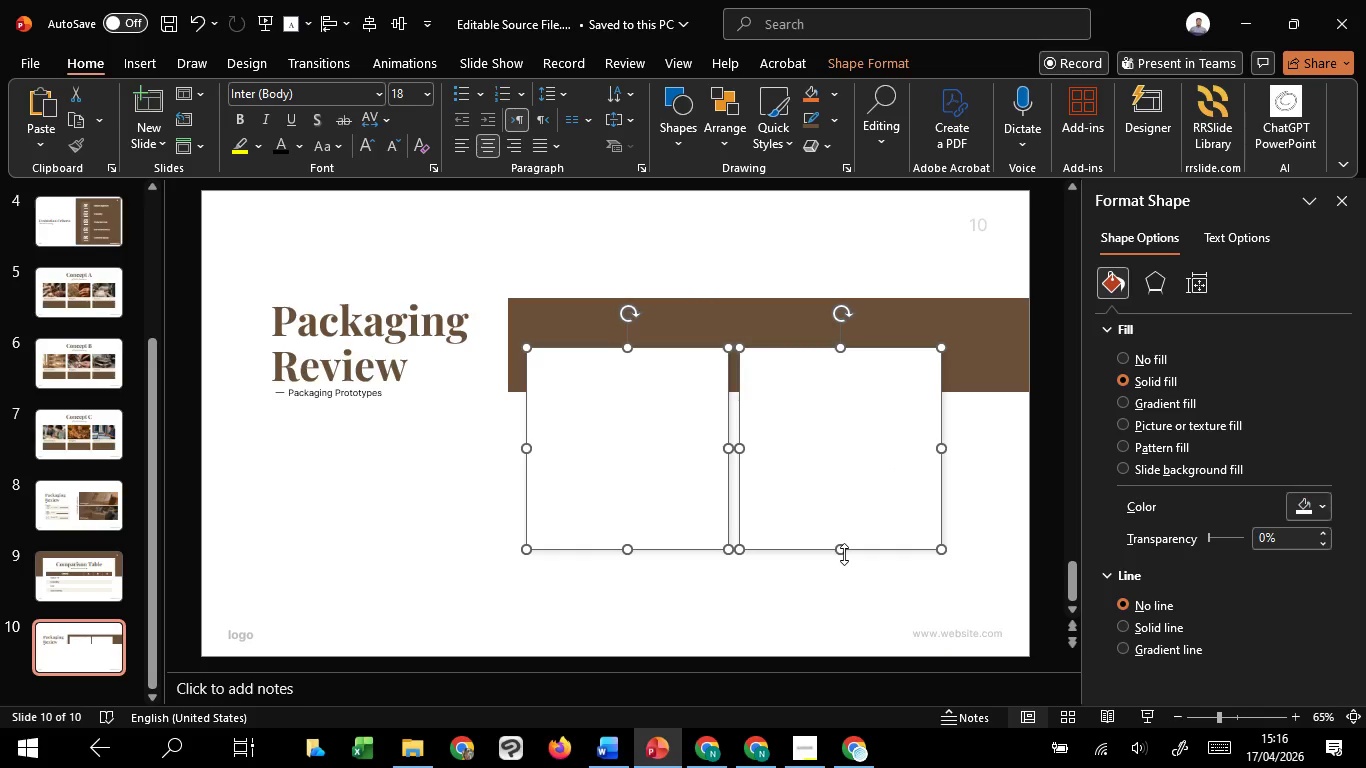 
key(Control+Shift+ControlLeft)
 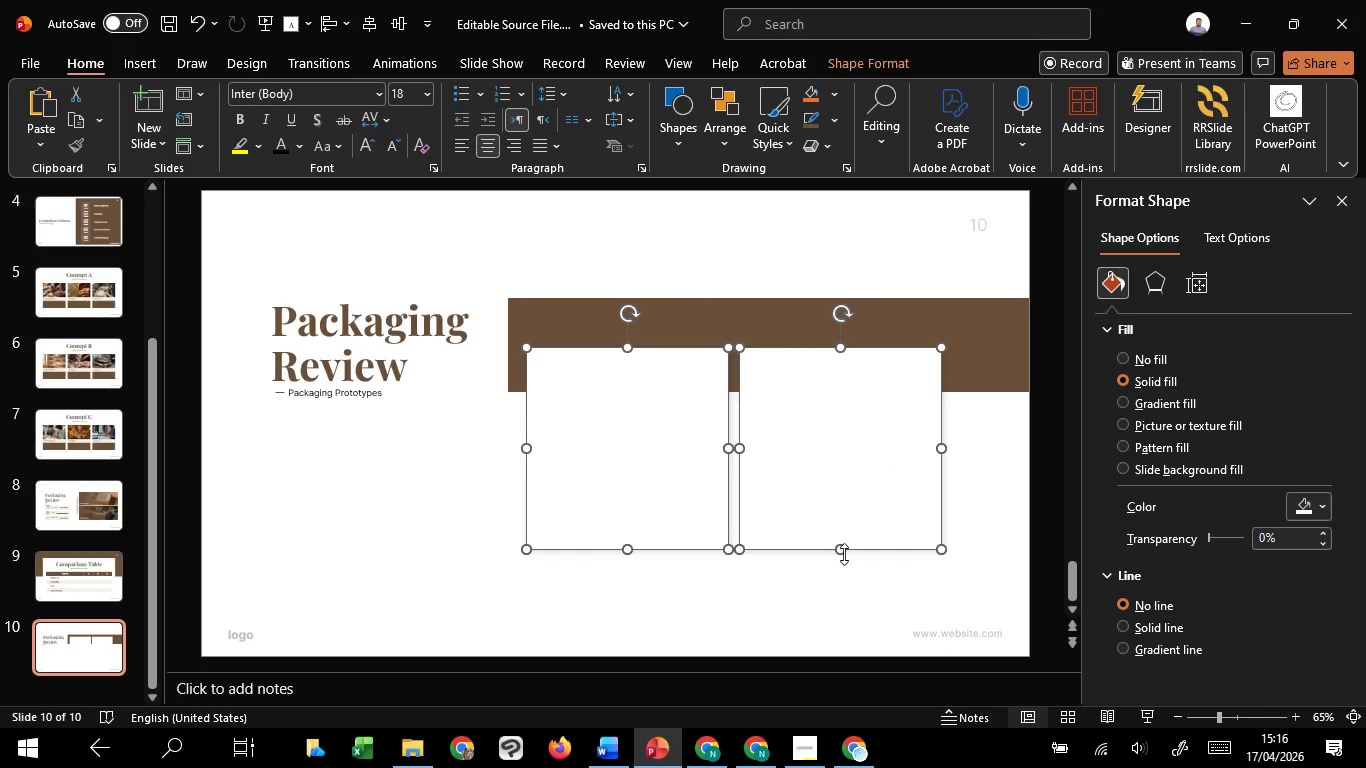 
key(Control+Shift+ControlLeft)
 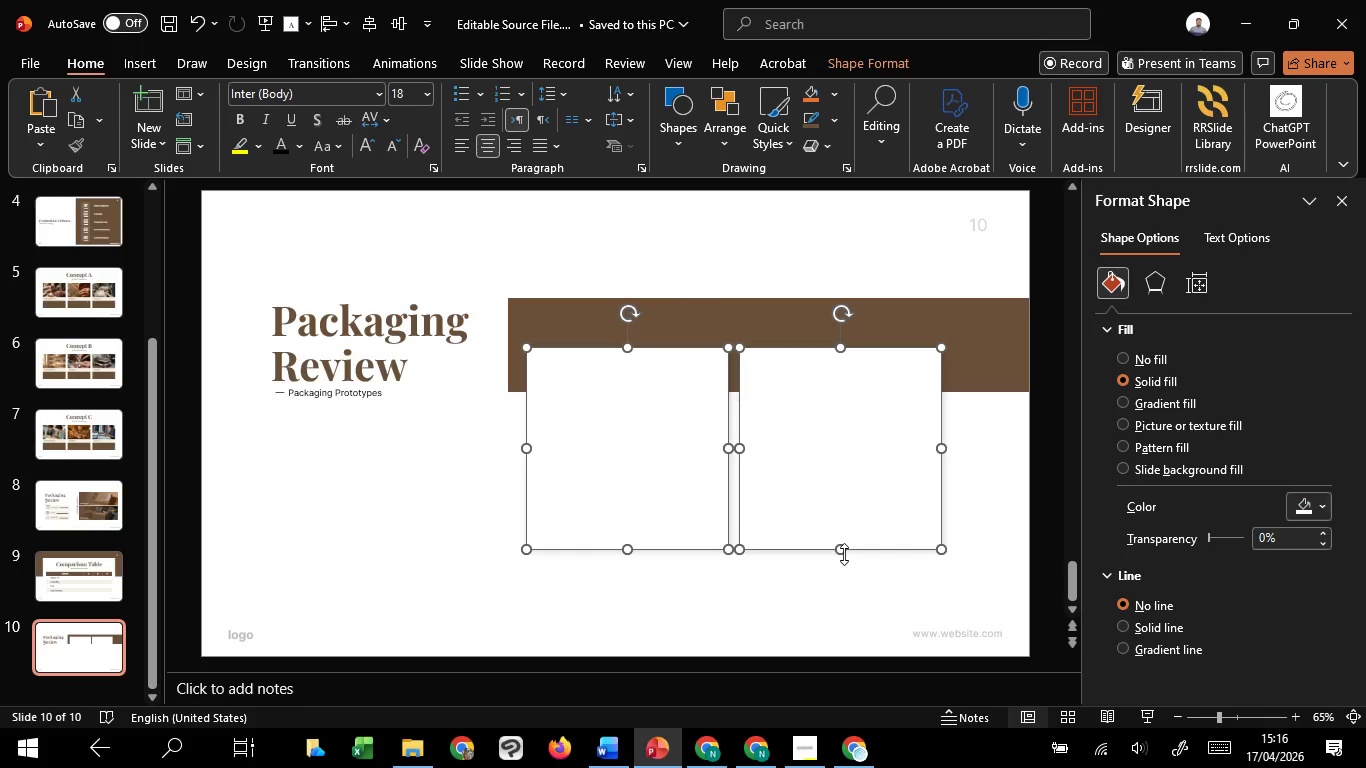 
key(Control+Shift+ControlLeft)
 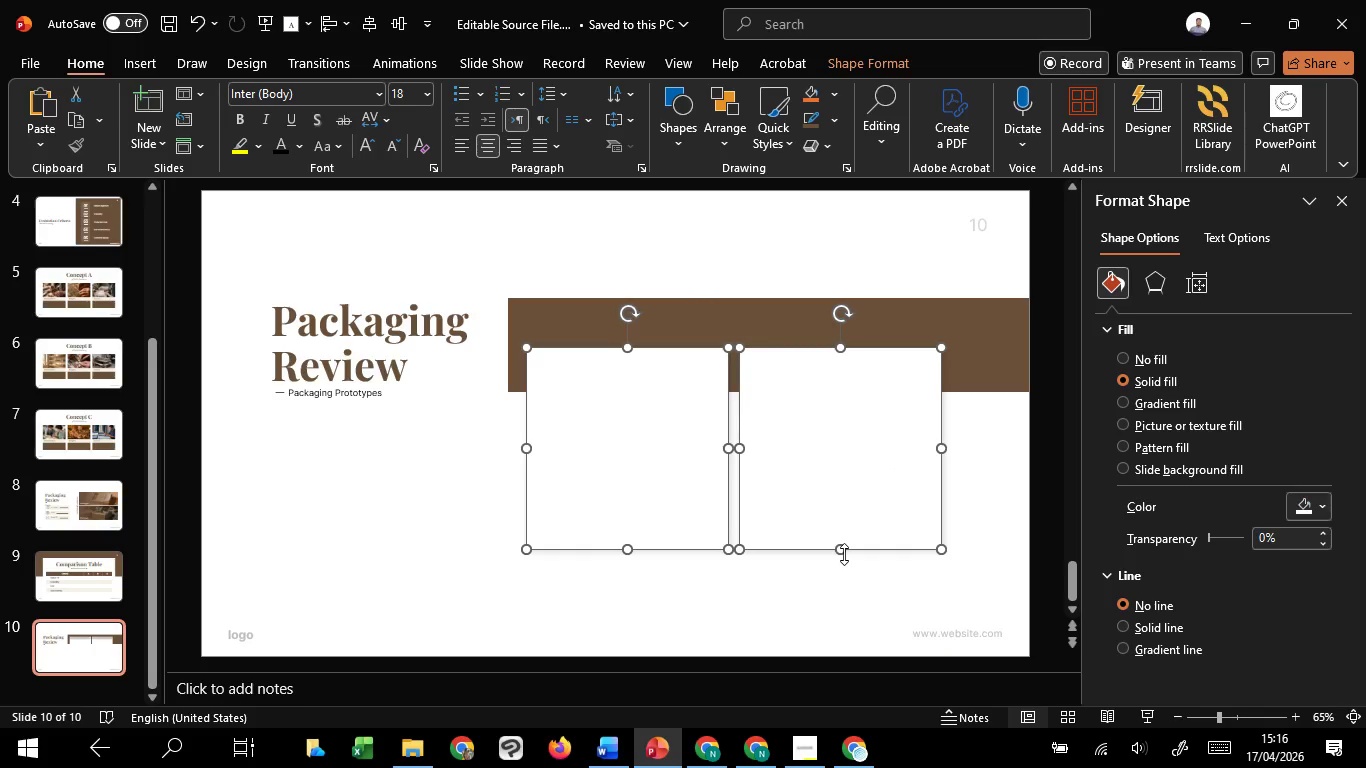 
hold_key(key=ControlLeft, duration=1.51)
left_click_drag(start_coordinate=[841, 556], to_coordinate=[842, 564])
 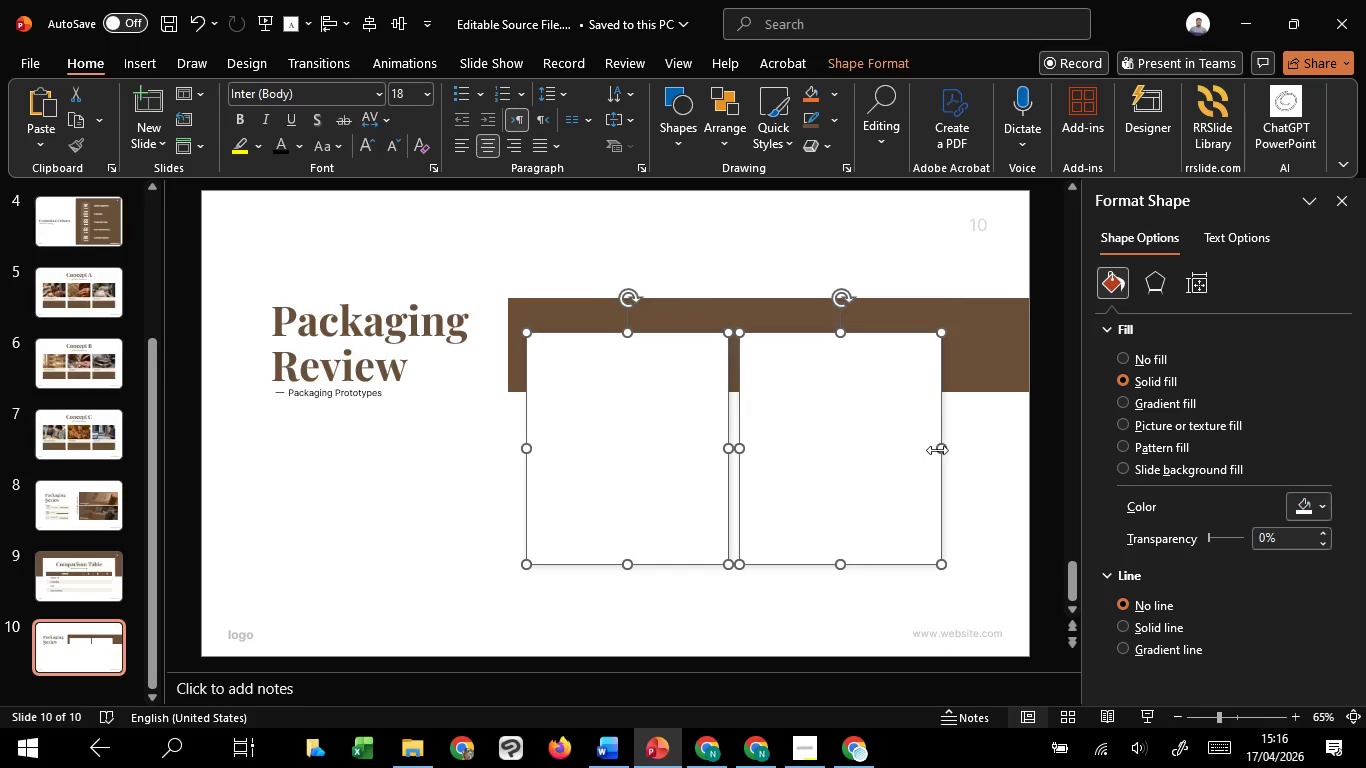 
hold_key(key=ControlLeft, duration=1.5)
left_click_drag(start_coordinate=[938, 448], to_coordinate=[900, 446])
 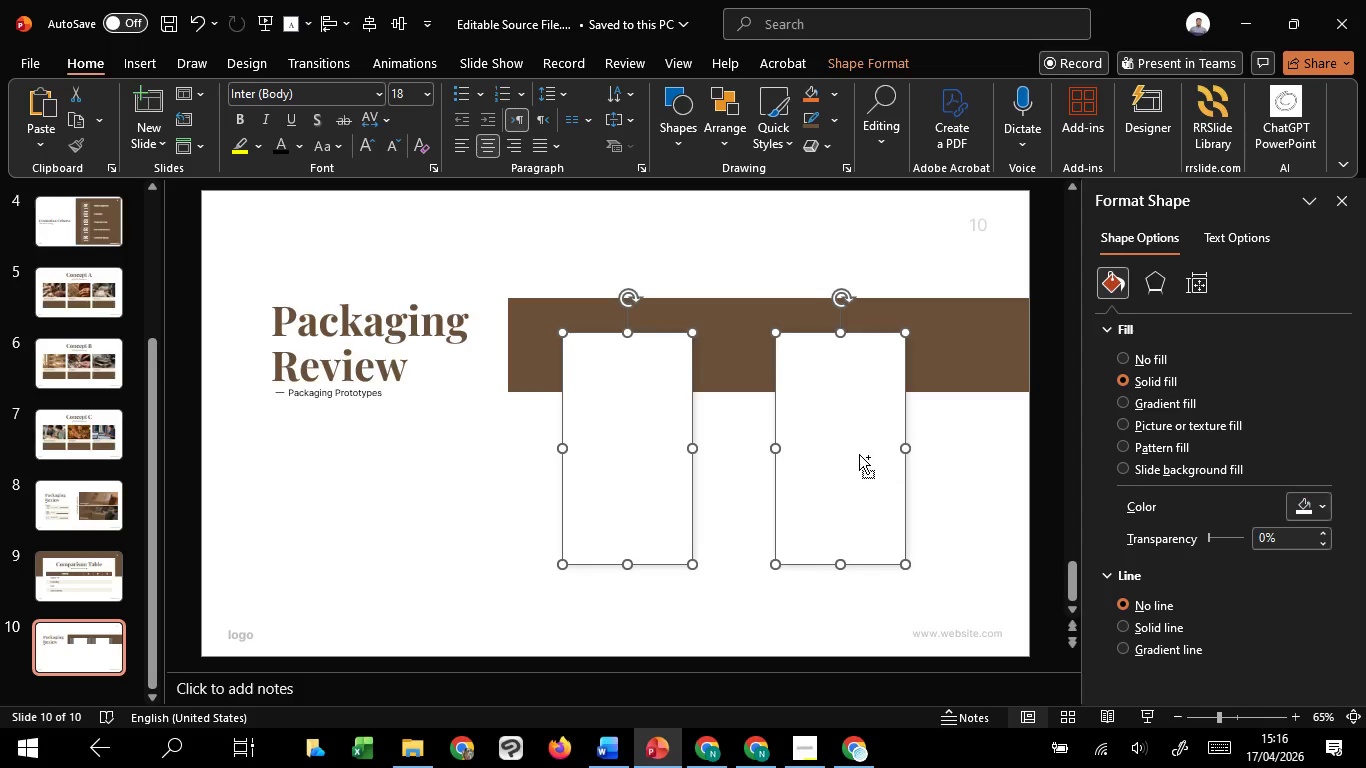 
hold_key(key=ControlLeft, duration=0.8)
 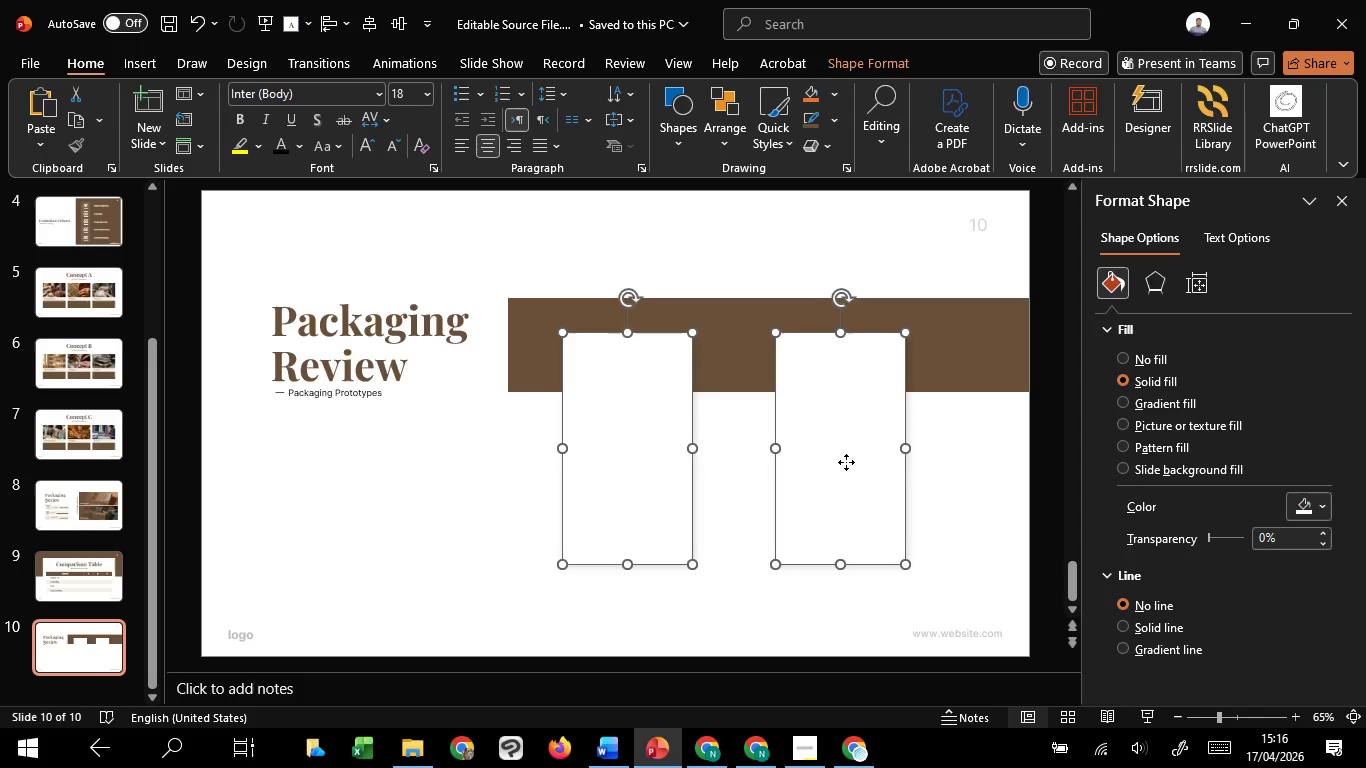 
hold_key(key=ShiftLeft, duration=1.01)
left_click_drag(start_coordinate=[846, 462], to_coordinate=[827, 464])
 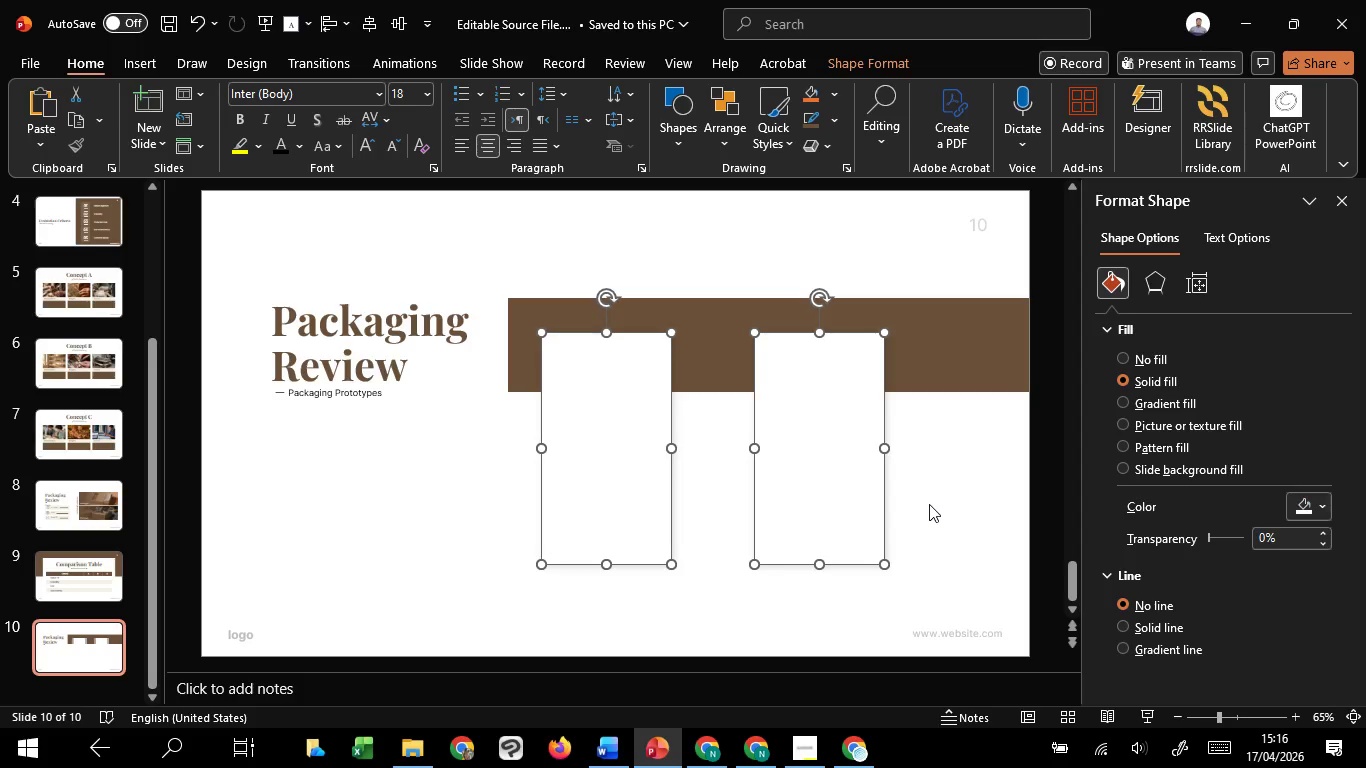 
left_click([929, 504])
 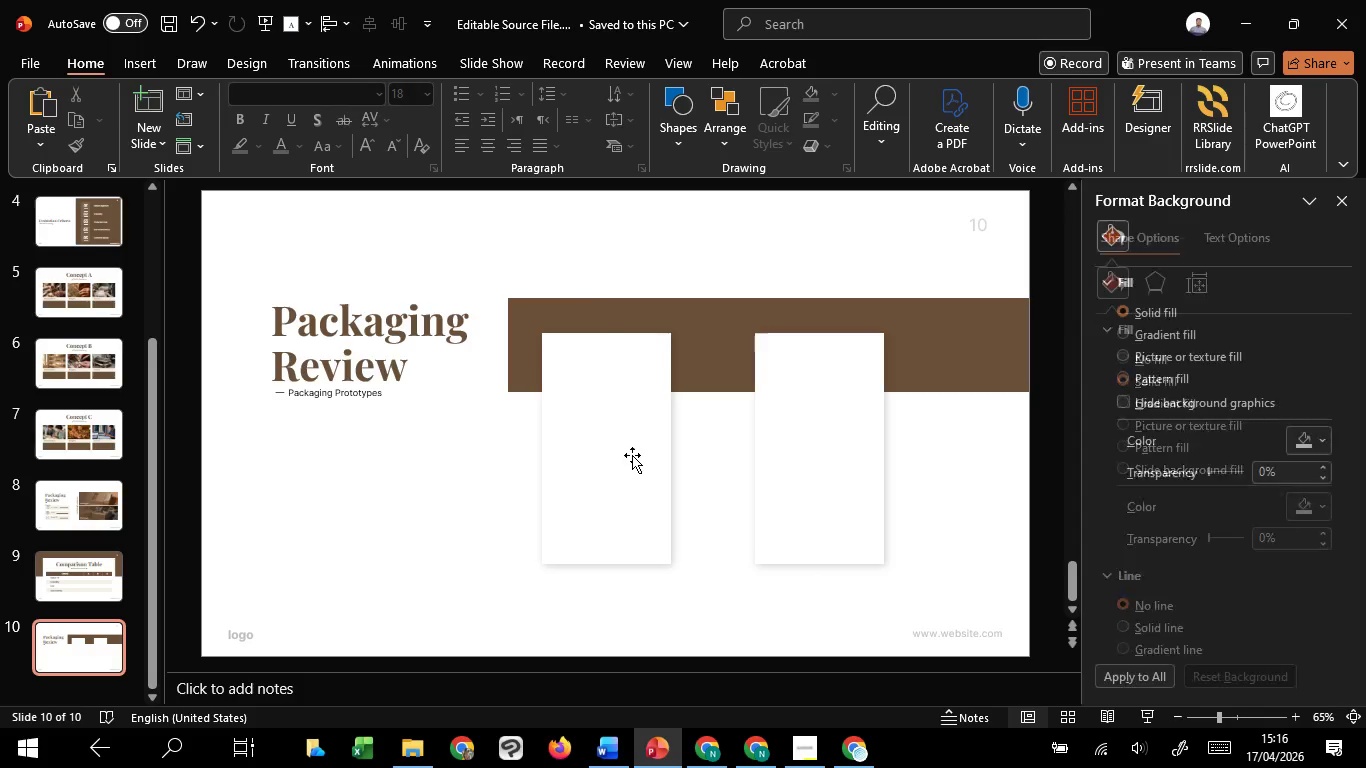 
left_click([632, 455])
 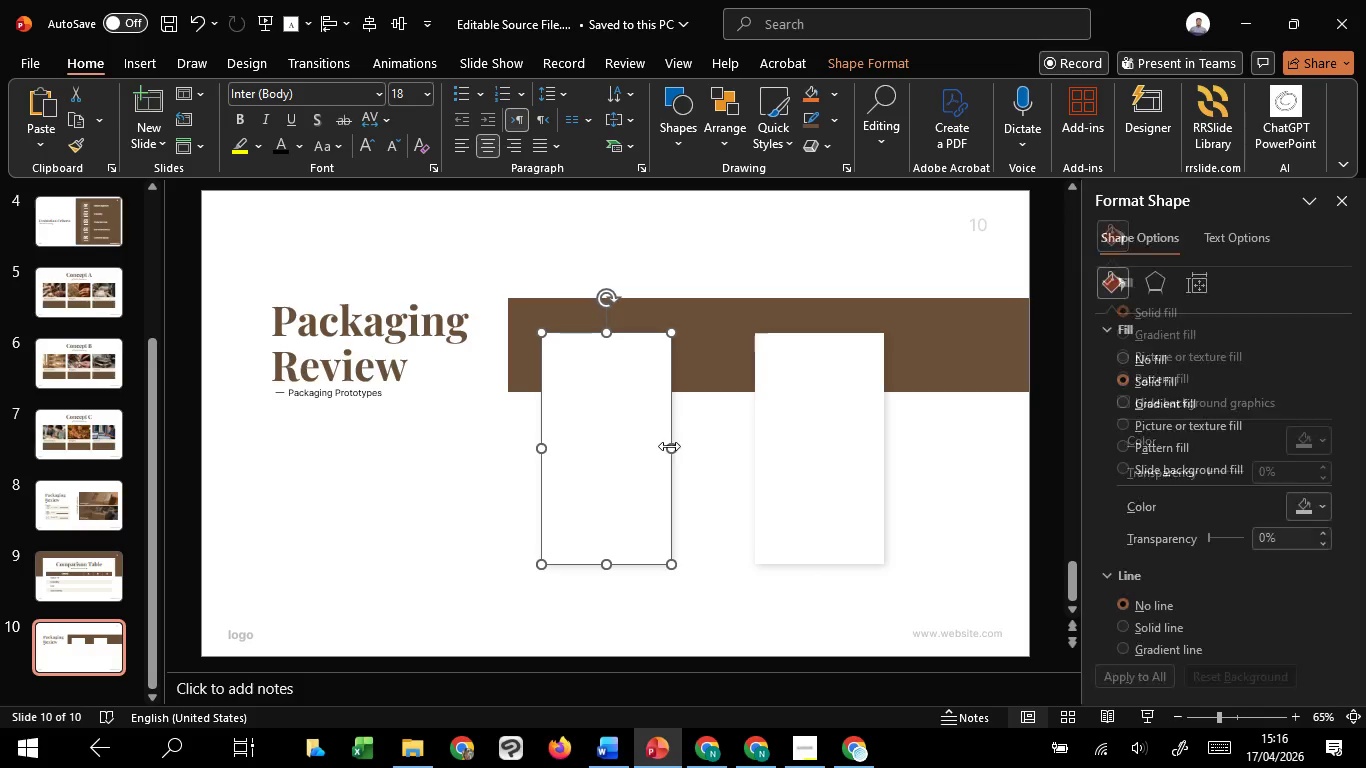 
hold_key(key=ShiftLeft, duration=1.06)
left_click_drag(start_coordinate=[670, 446], to_coordinate=[699, 444])
 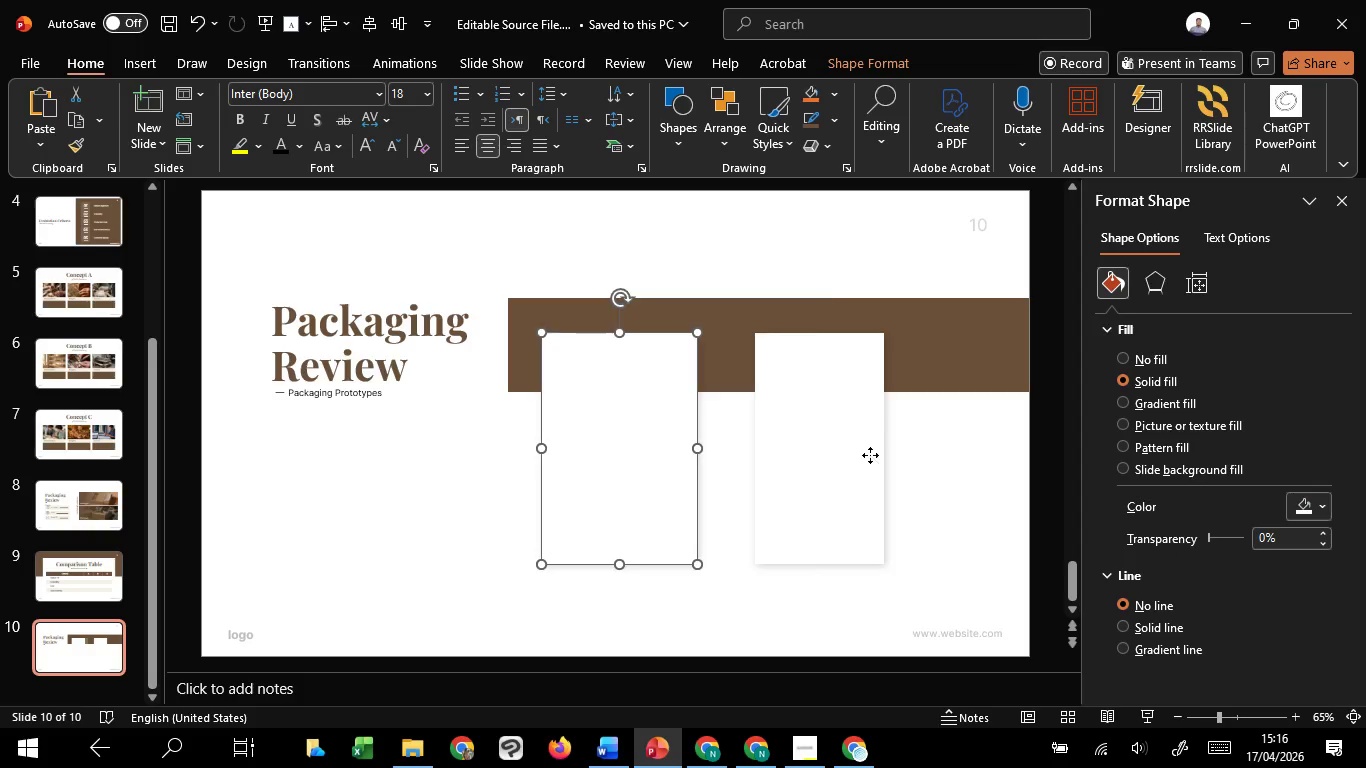 
left_click([870, 455])
 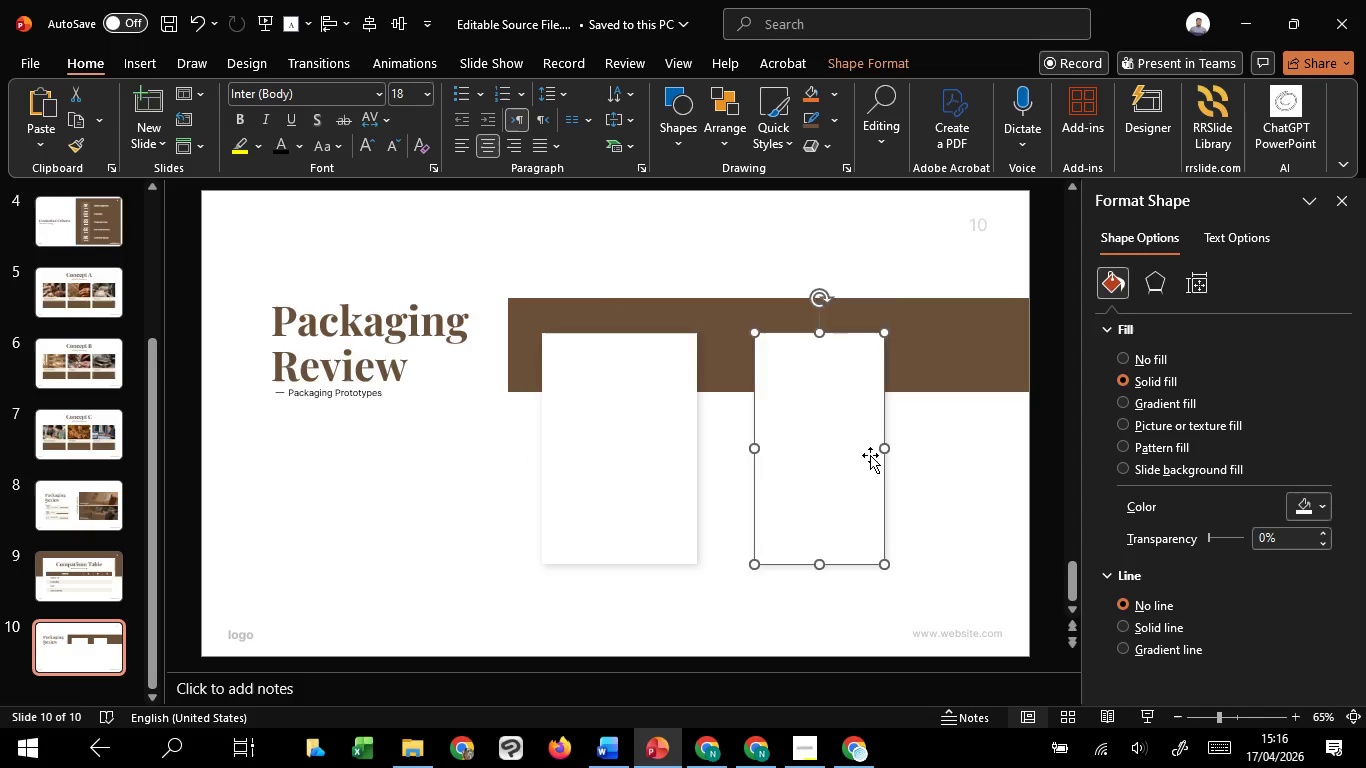 
key(Delete)
 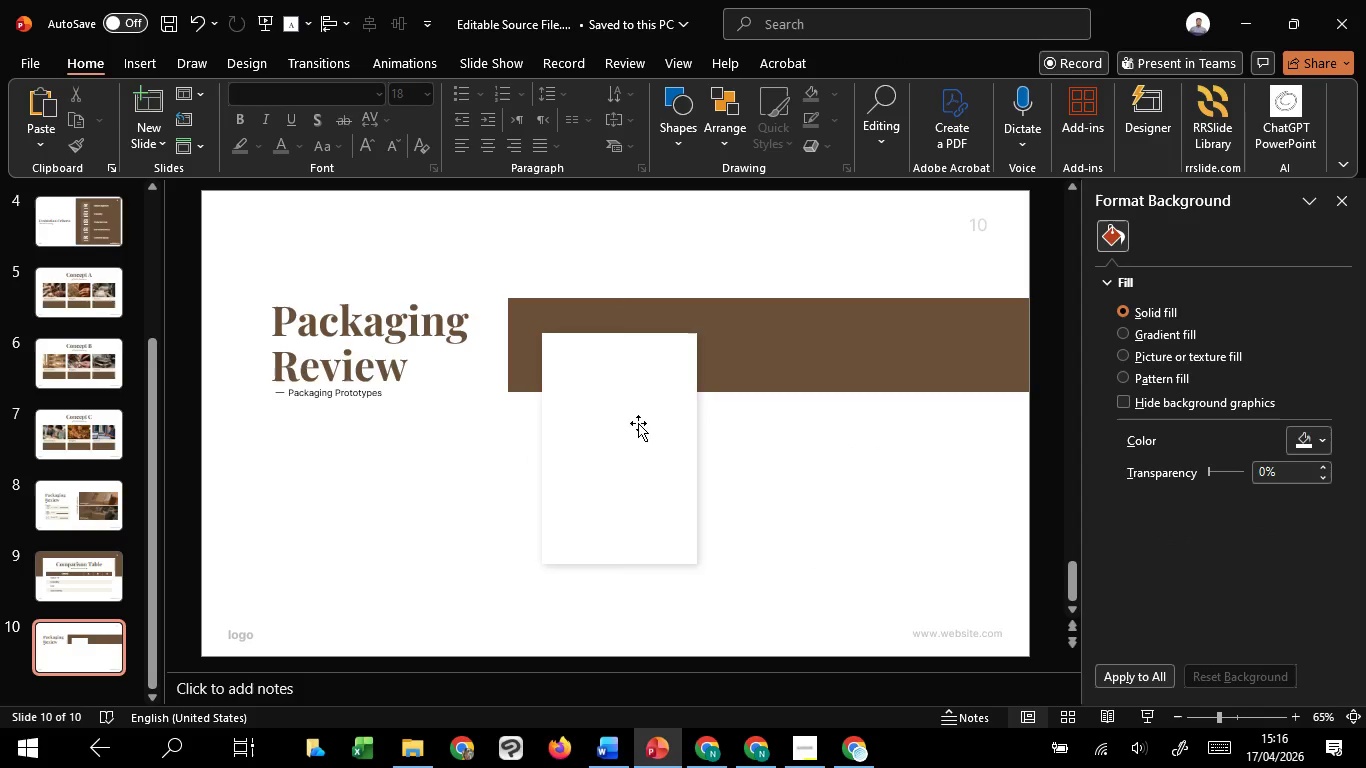 
left_click([651, 432])
 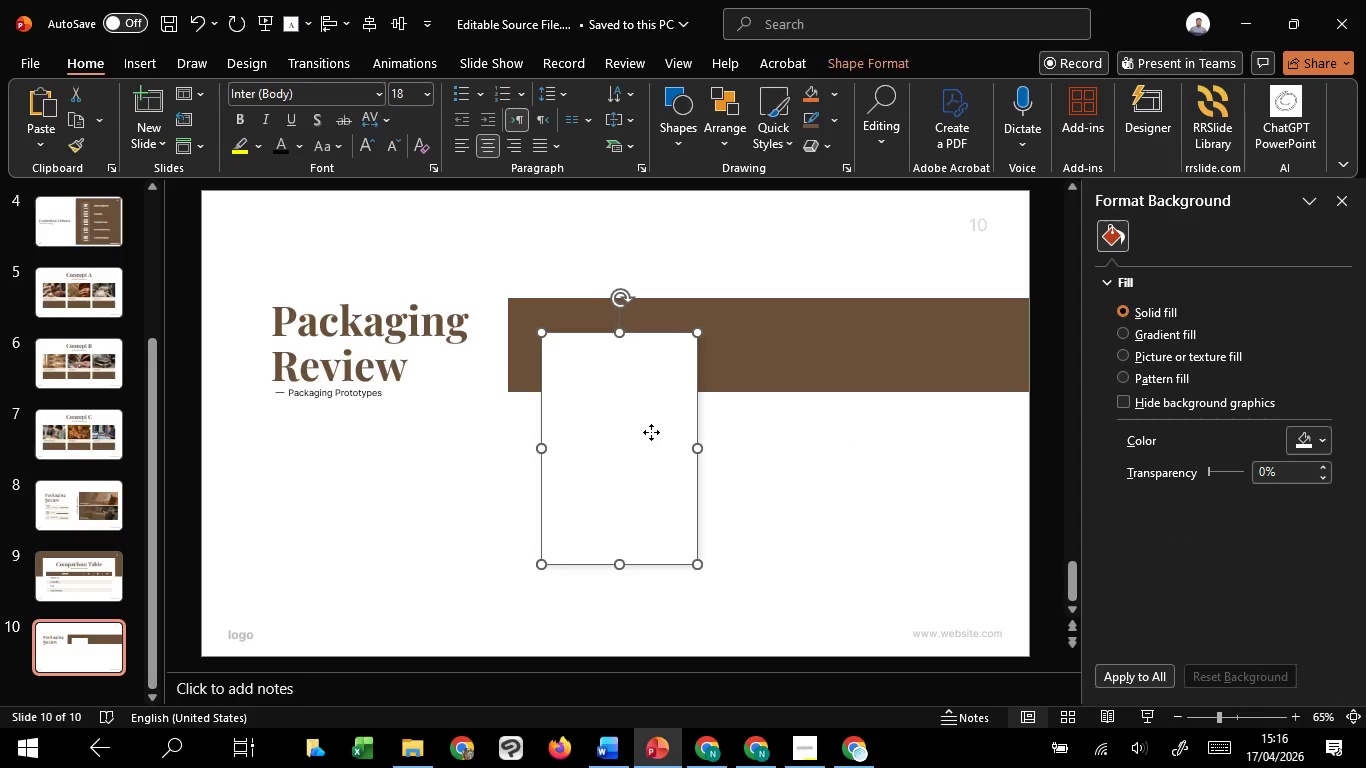 
hold_key(key=ShiftLeft, duration=0.33)
 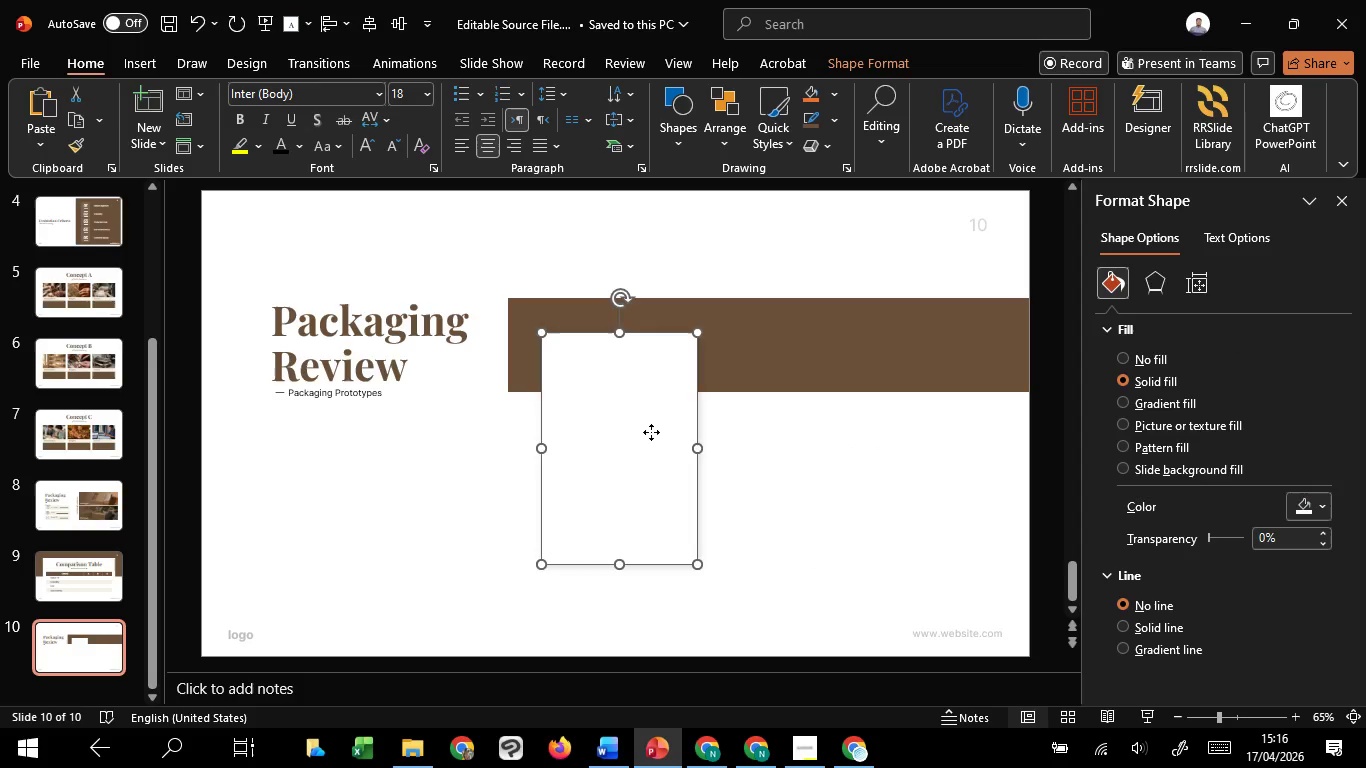 
hold_key(key=ShiftLeft, duration=1.33)
 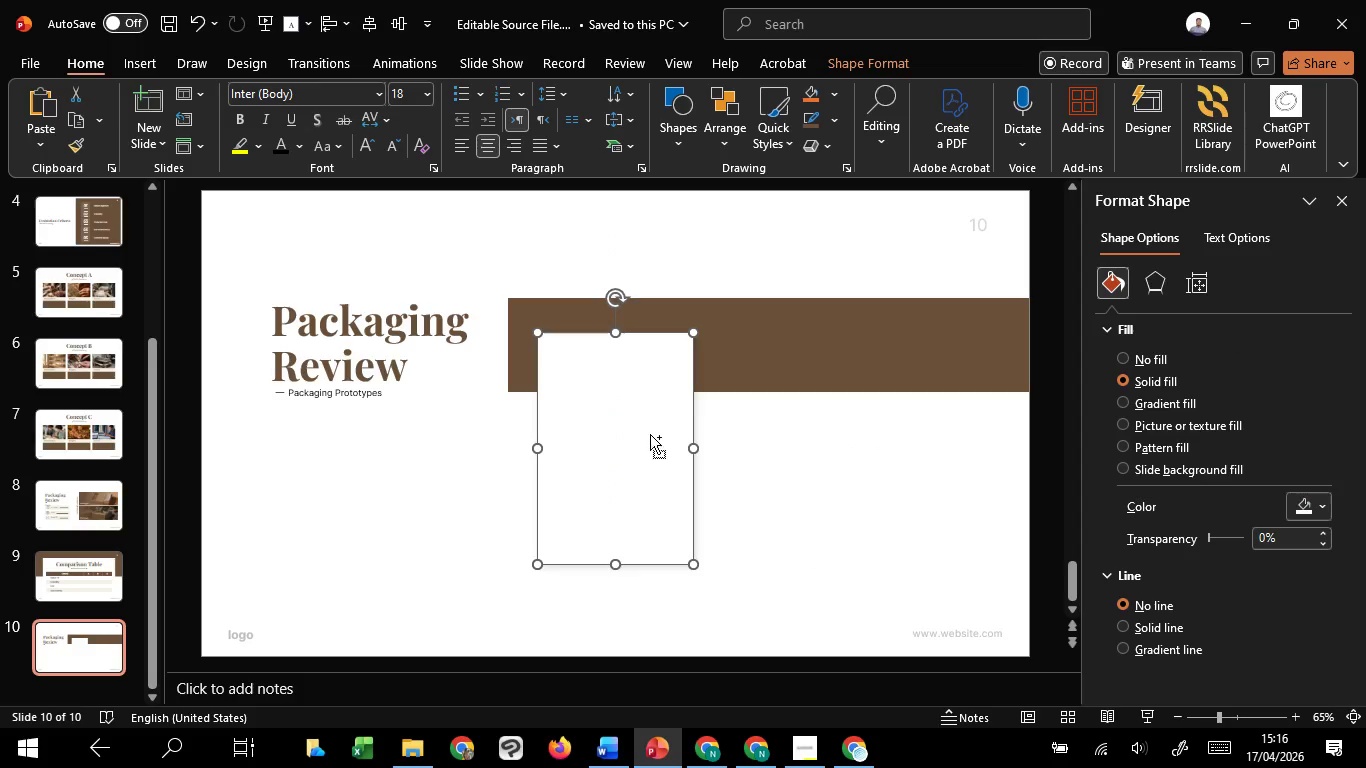 
hold_key(key=ControlLeft, duration=1.69)
left_click_drag(start_coordinate=[650, 434], to_coordinate=[818, 439])
 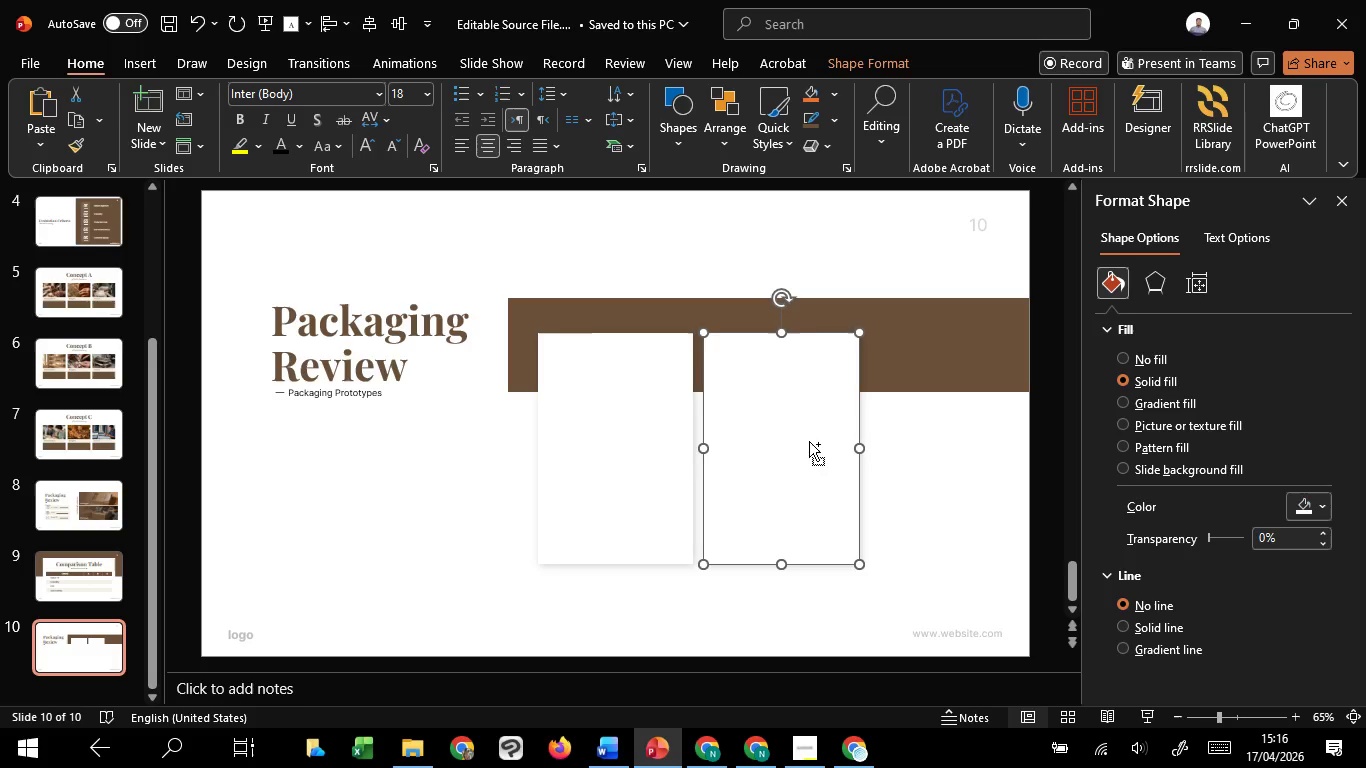 
hold_key(key=ShiftLeft, duration=1.34)
 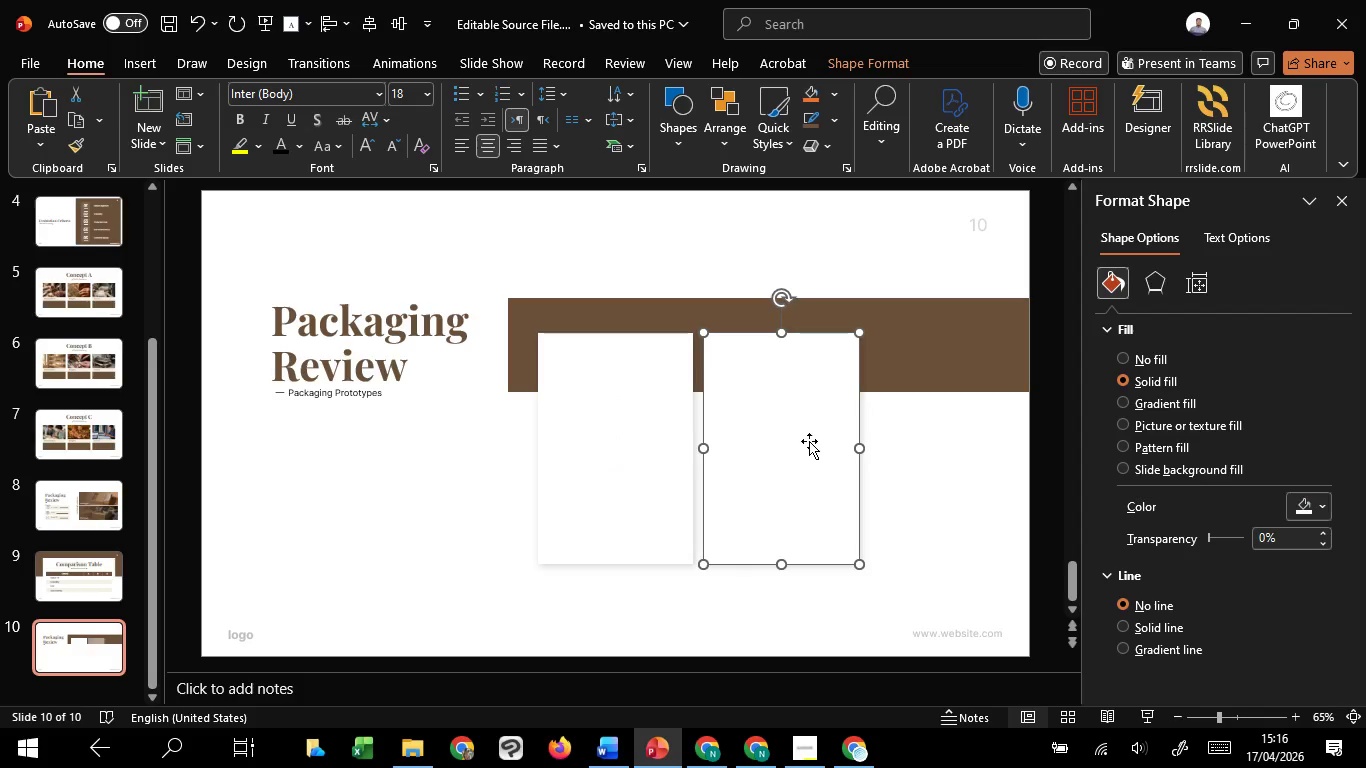 
hold_key(key=ControlLeft, duration=3.12)
left_click_drag(start_coordinate=[809, 441], to_coordinate=[974, 453])
 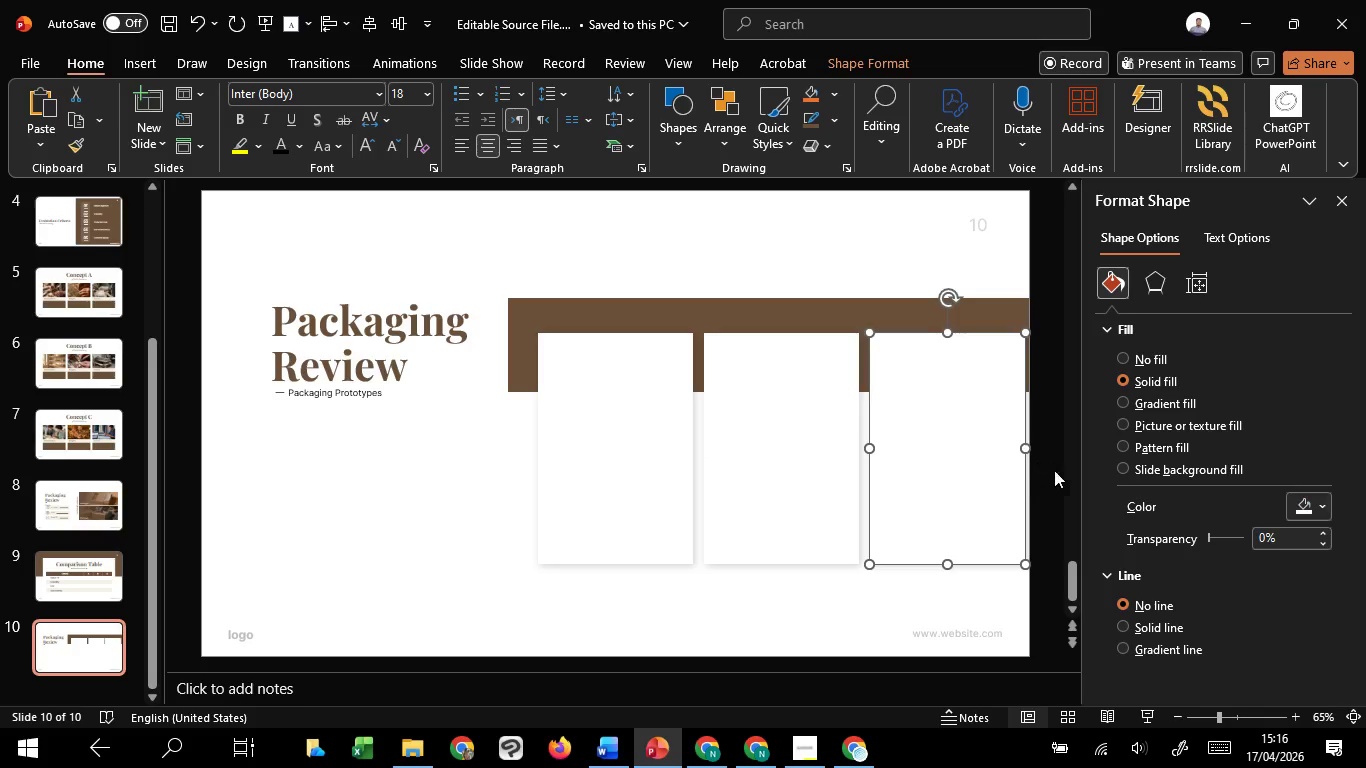 
hold_key(key=ShiftLeft, duration=1.52)
 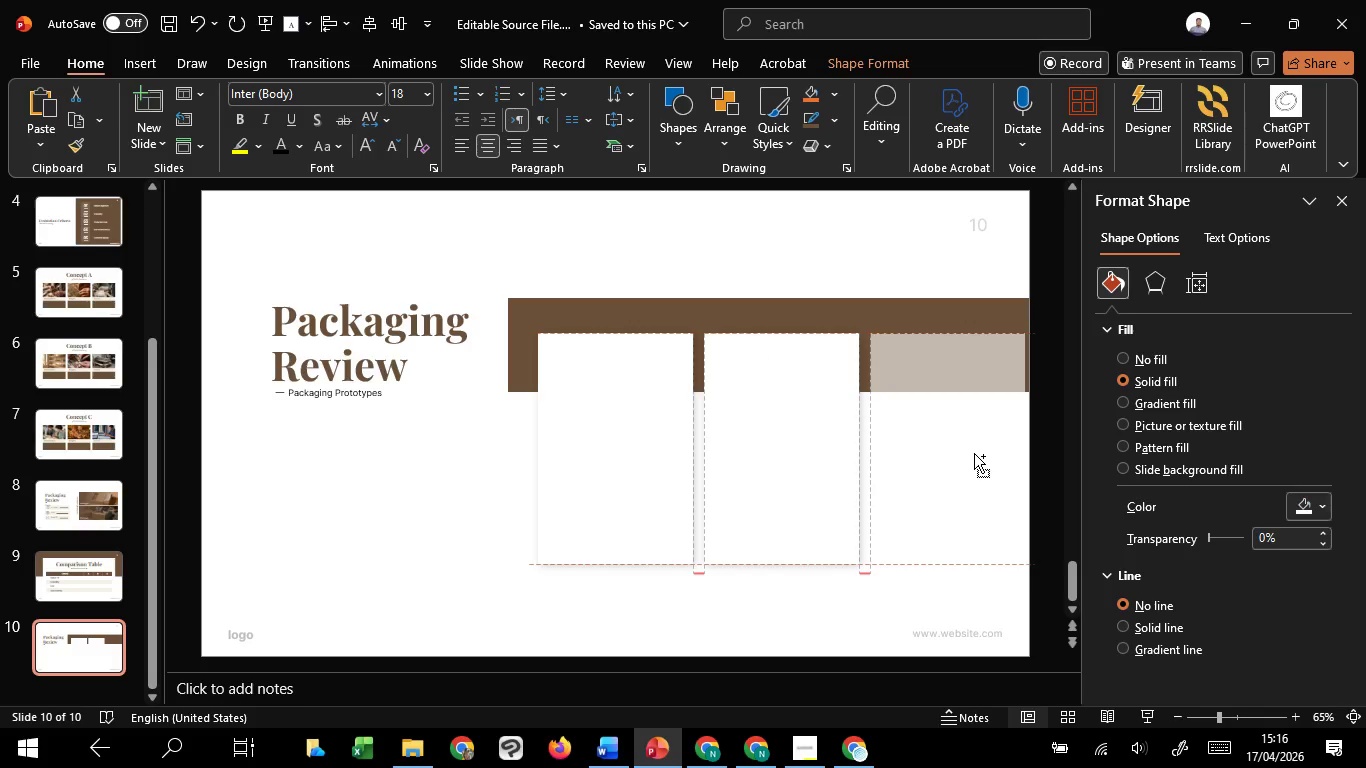 
hold_key(key=ShiftLeft, duration=1.47)
 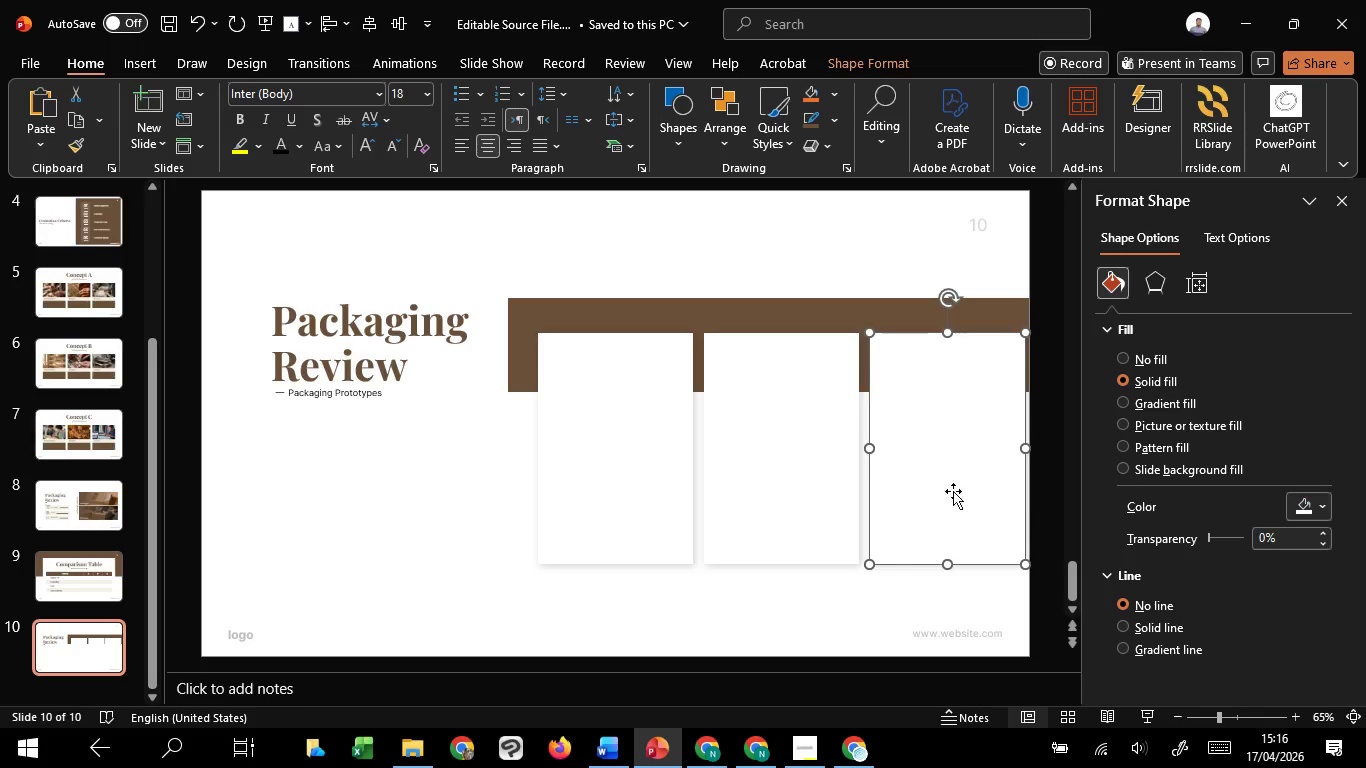 
hold_key(key=ShiftLeft, duration=1.33)
left_click([839, 479])
 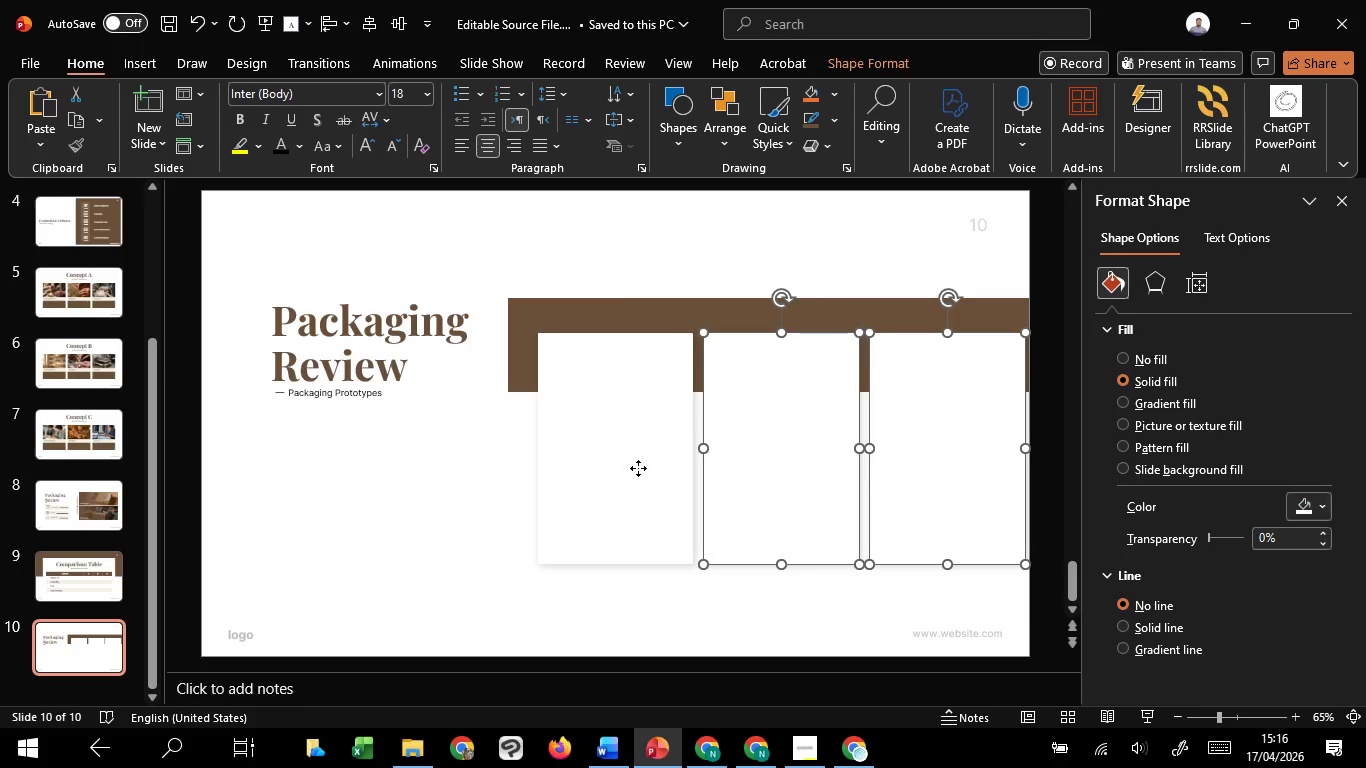 
left_click([638, 468])
 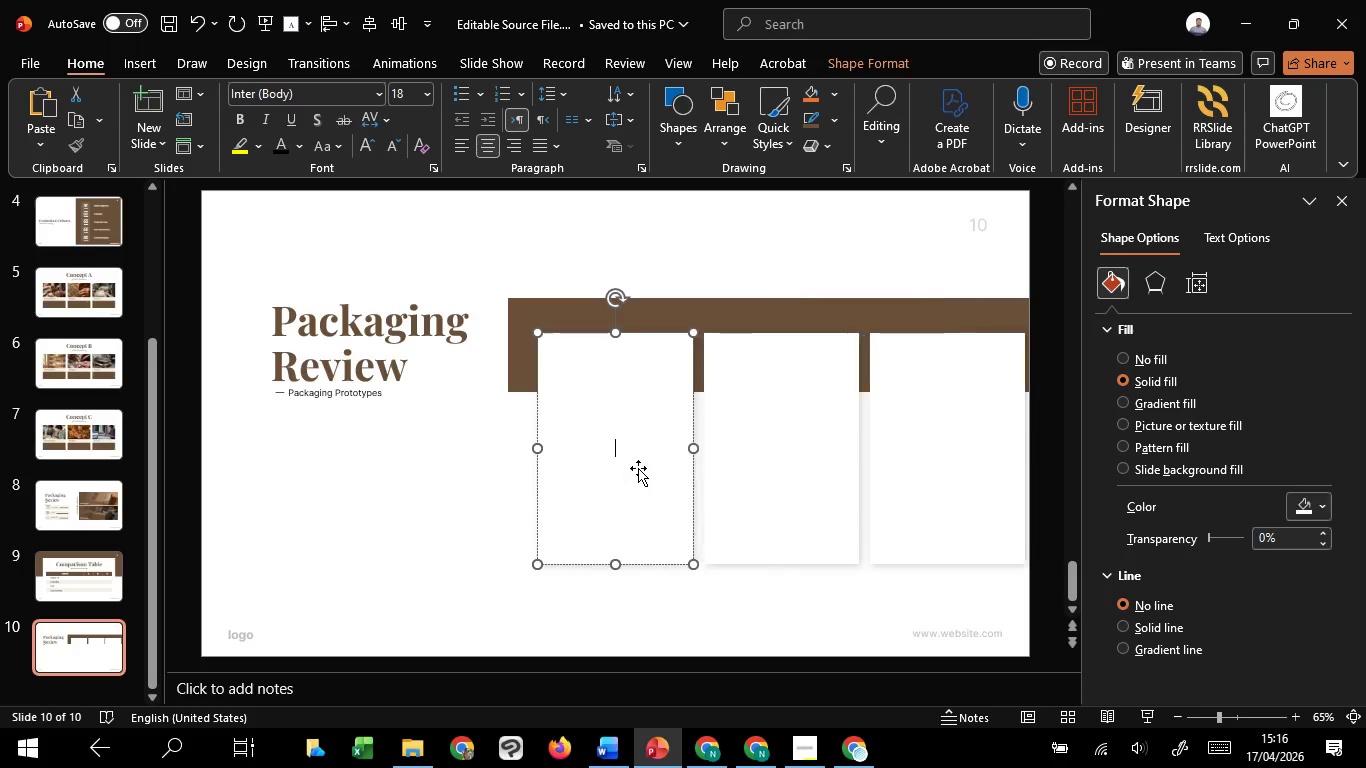 
hold_key(key=ShiftLeft, duration=1.51)
left_click_drag(start_coordinate=[638, 468], to_coordinate=[632, 468])
 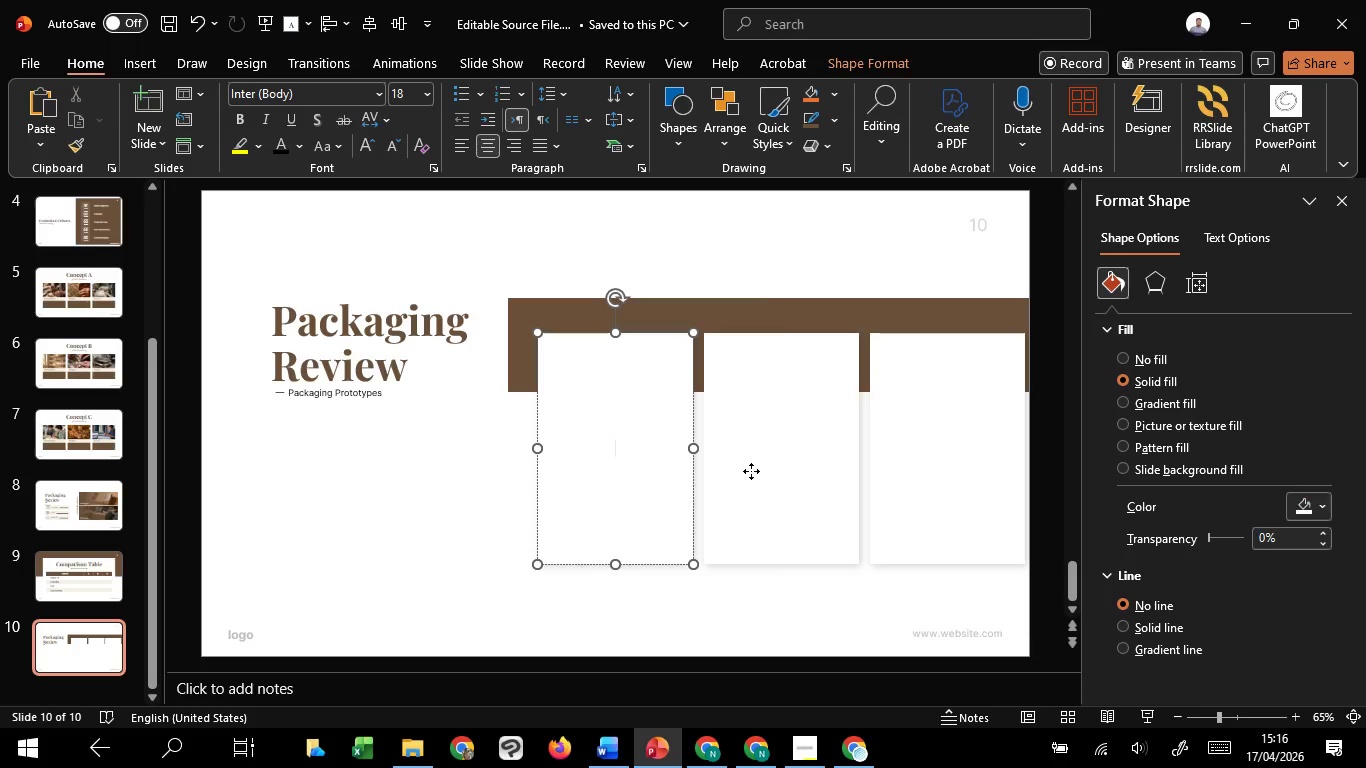 
left_click([751, 471])
 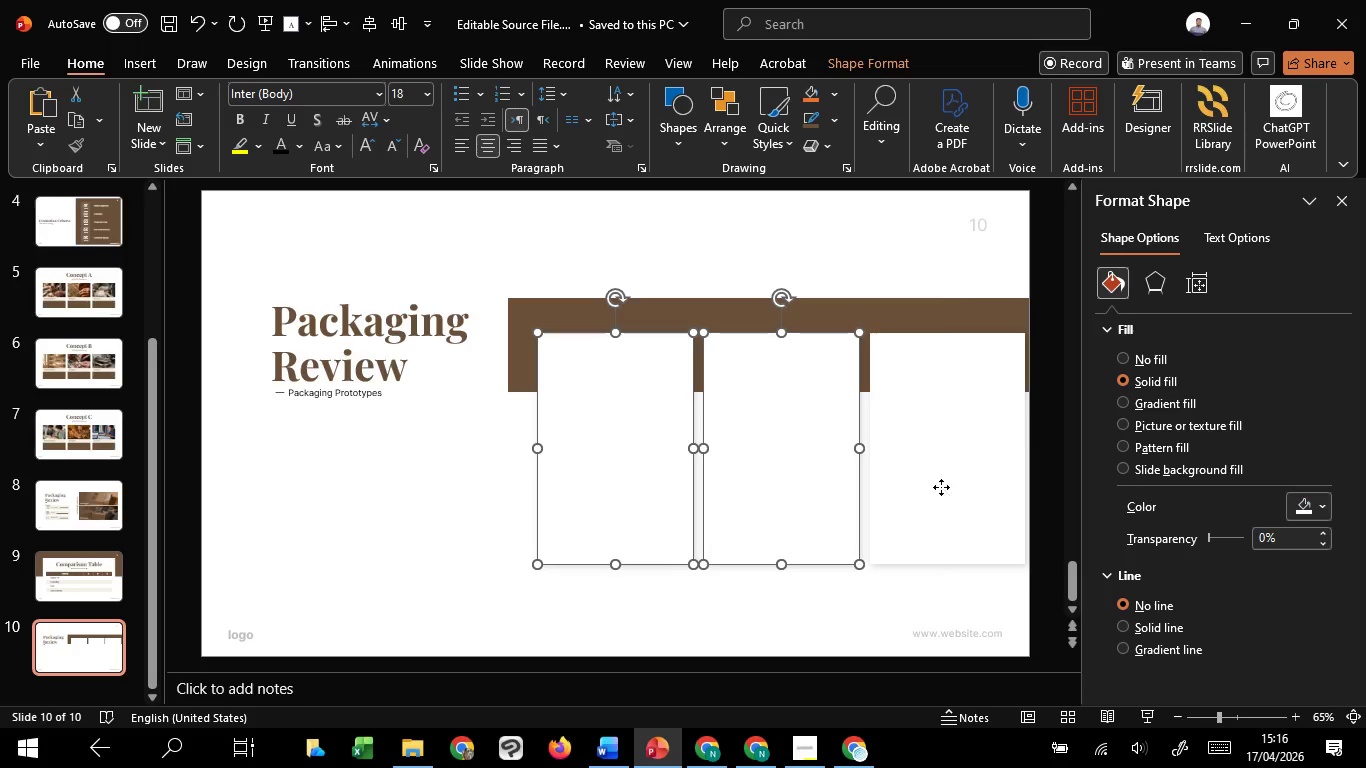 
double_click([941, 487])
 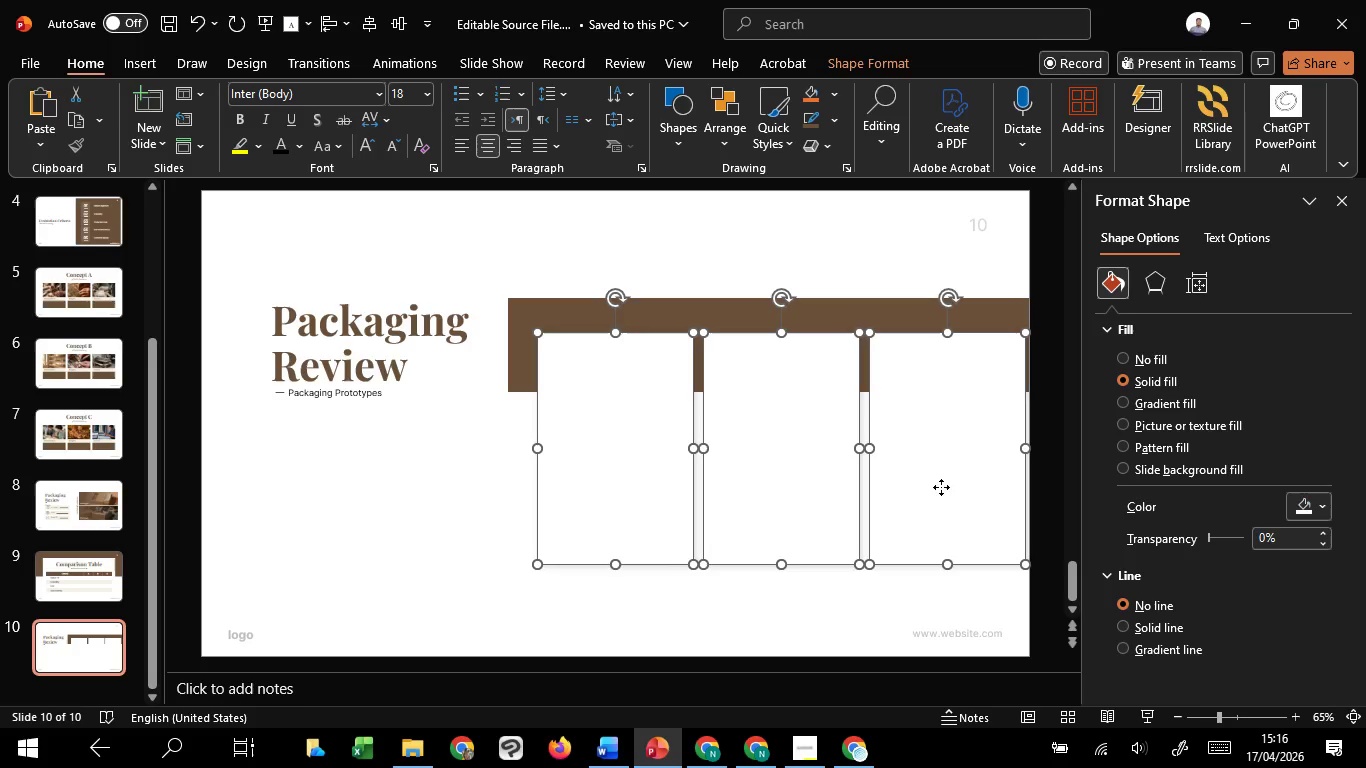 
key(Shift+ShiftLeft)
 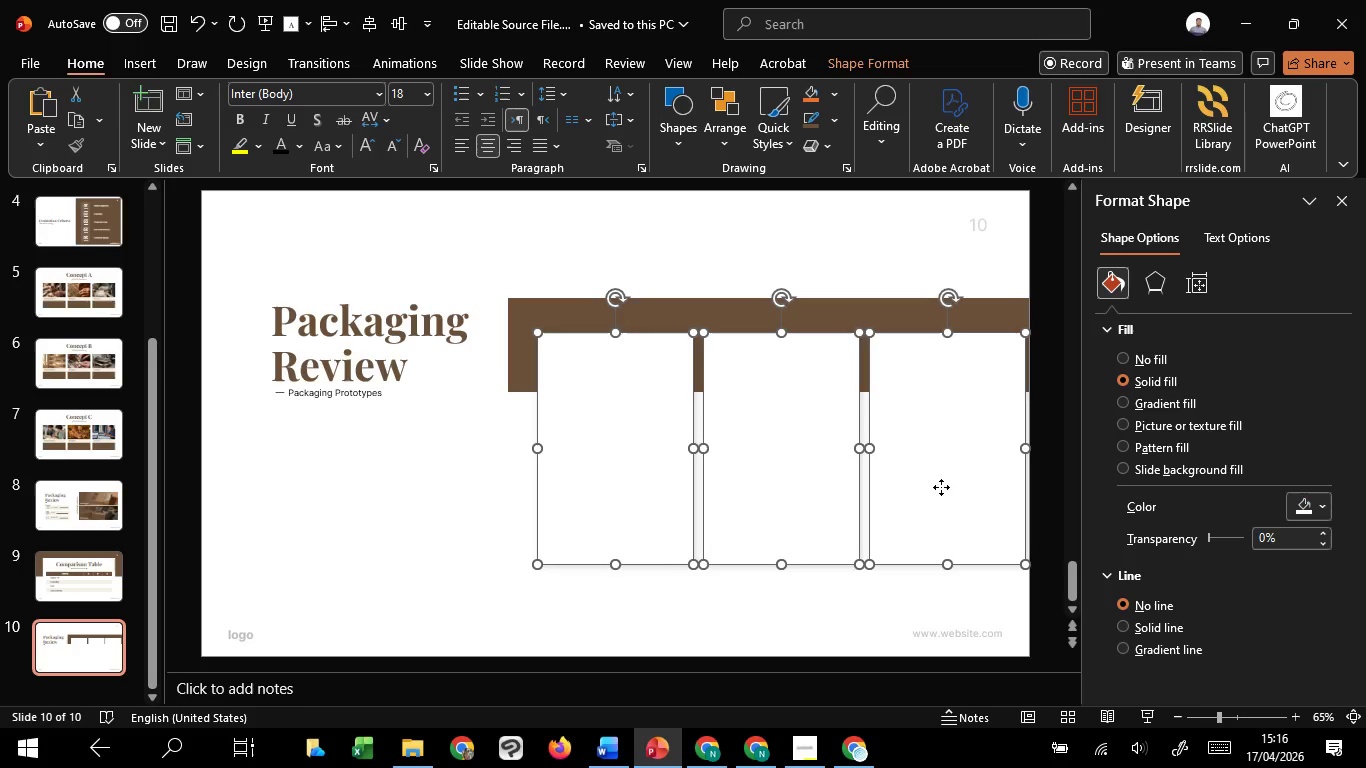 
key(Shift+ShiftLeft)
 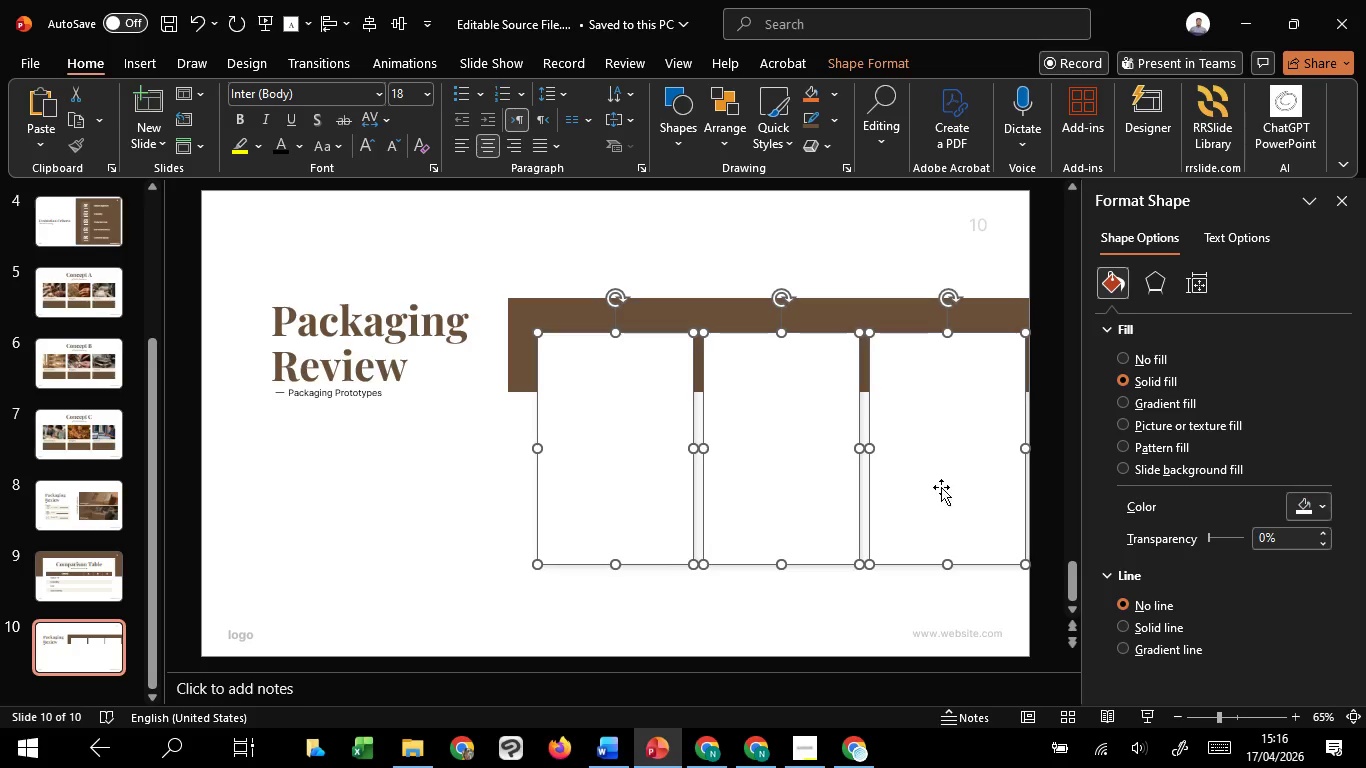 
key(Shift+ShiftLeft)
 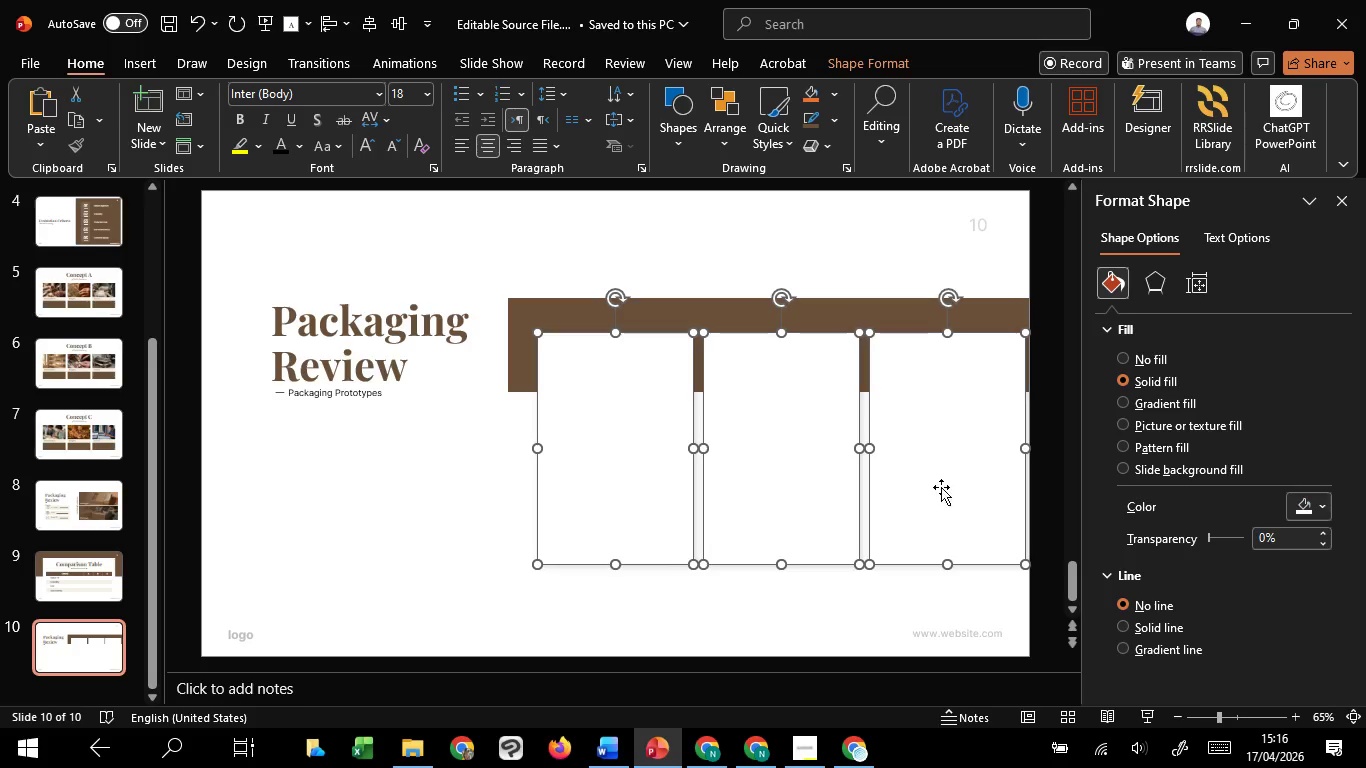 
key(Shift+ShiftLeft)
 